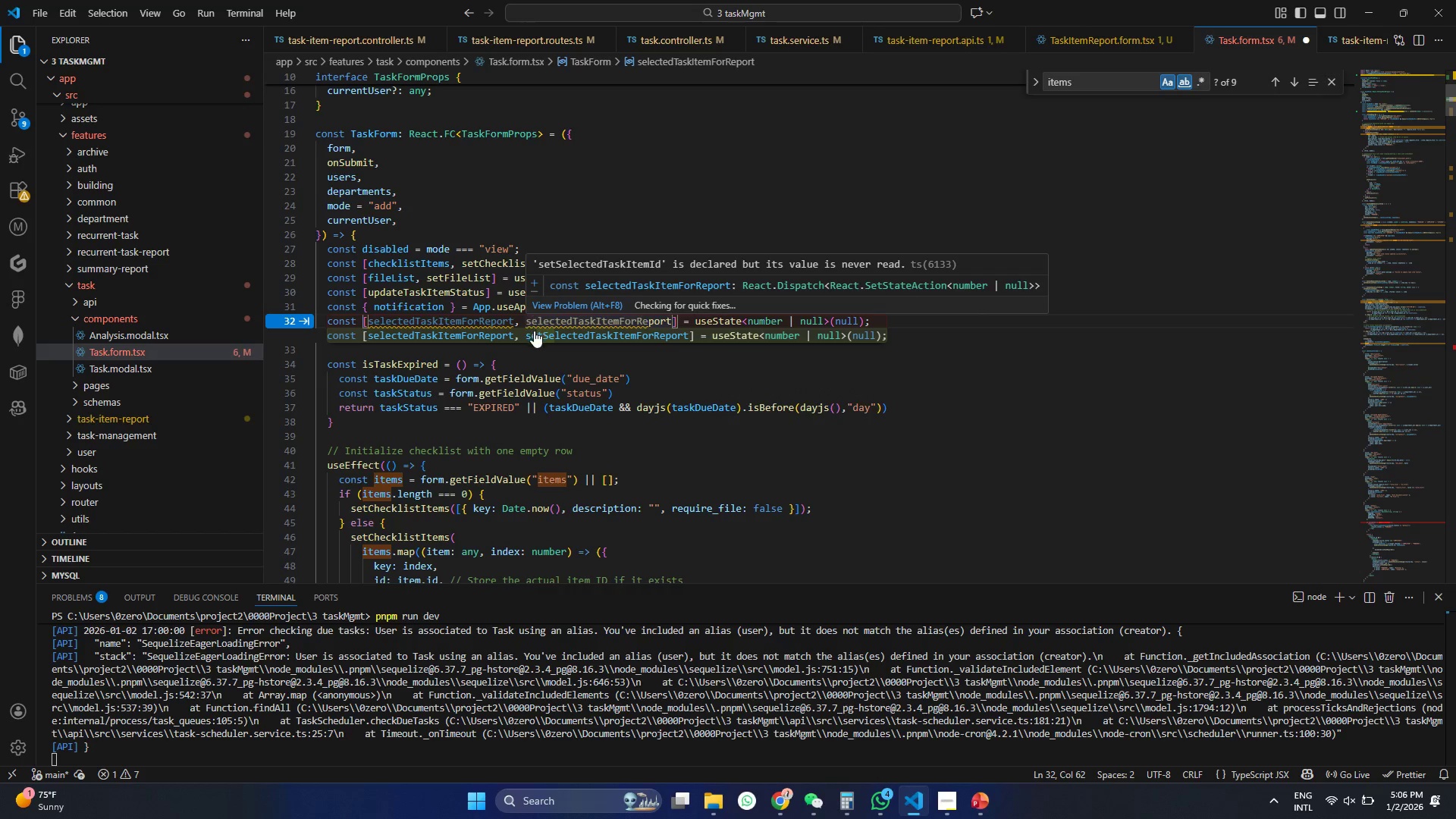 
left_click([542, 340])
 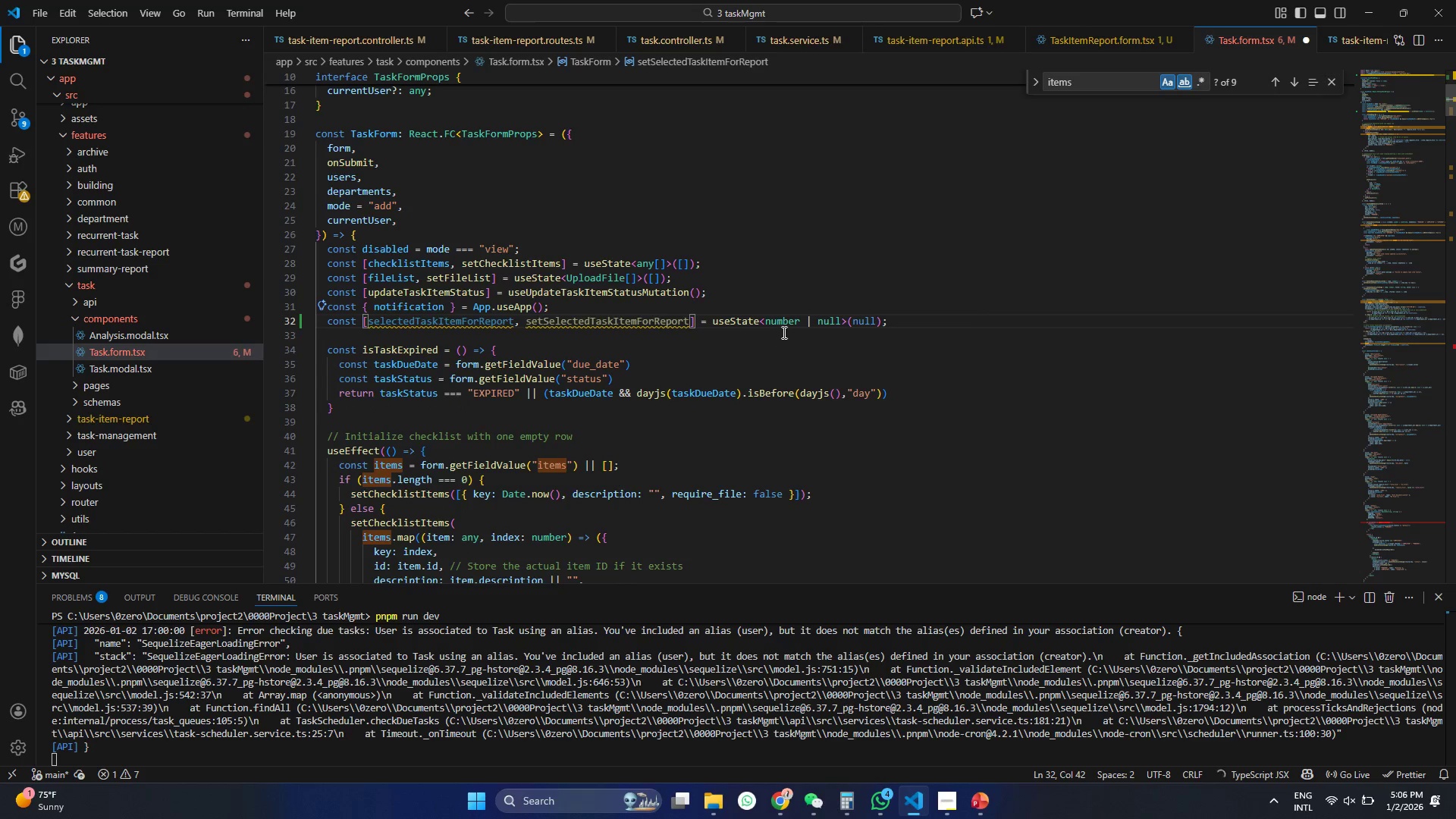 
left_click([777, 328])
 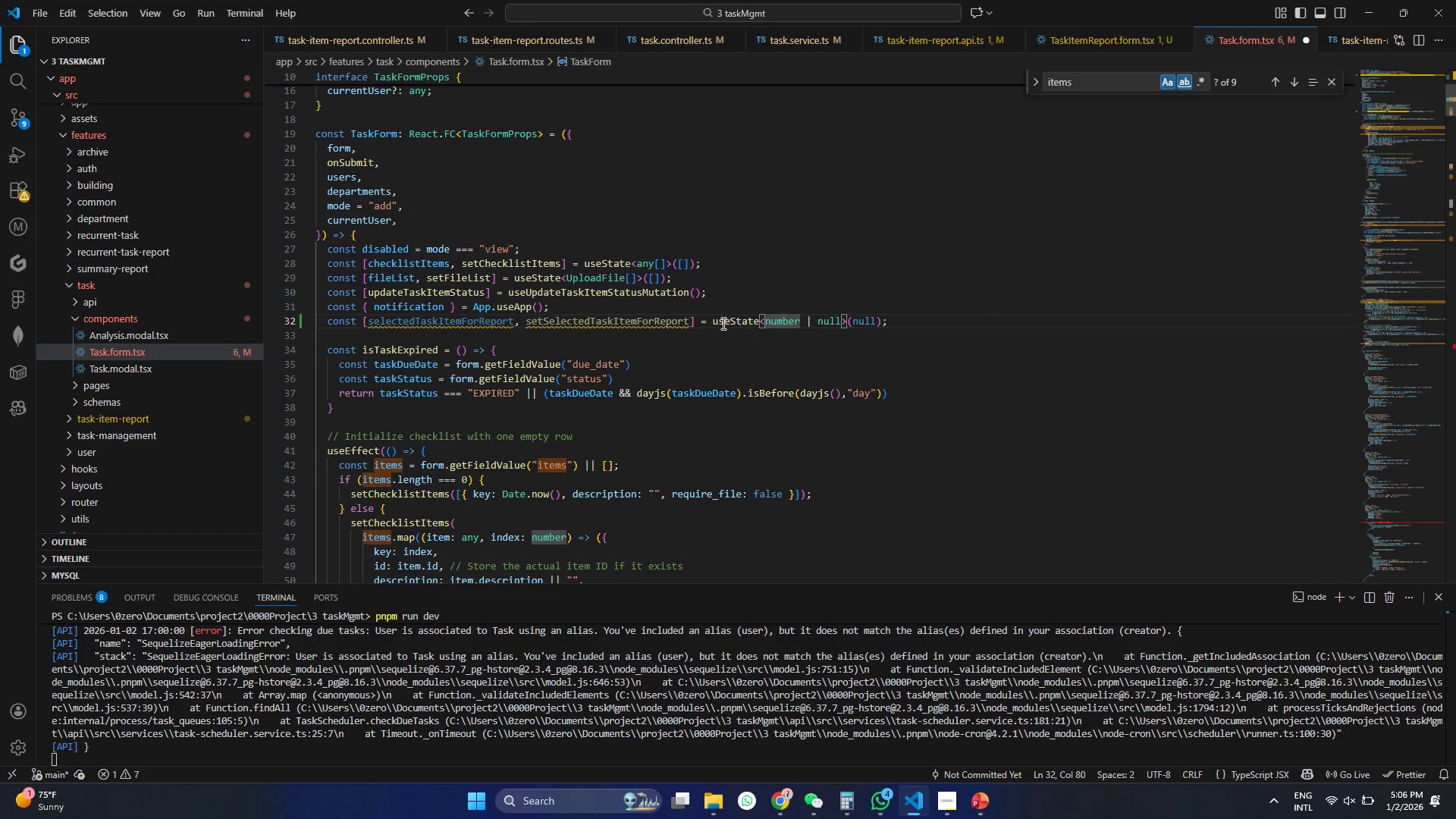 
left_click_drag(start_coordinate=[774, 320], to_coordinate=[835, 317])
 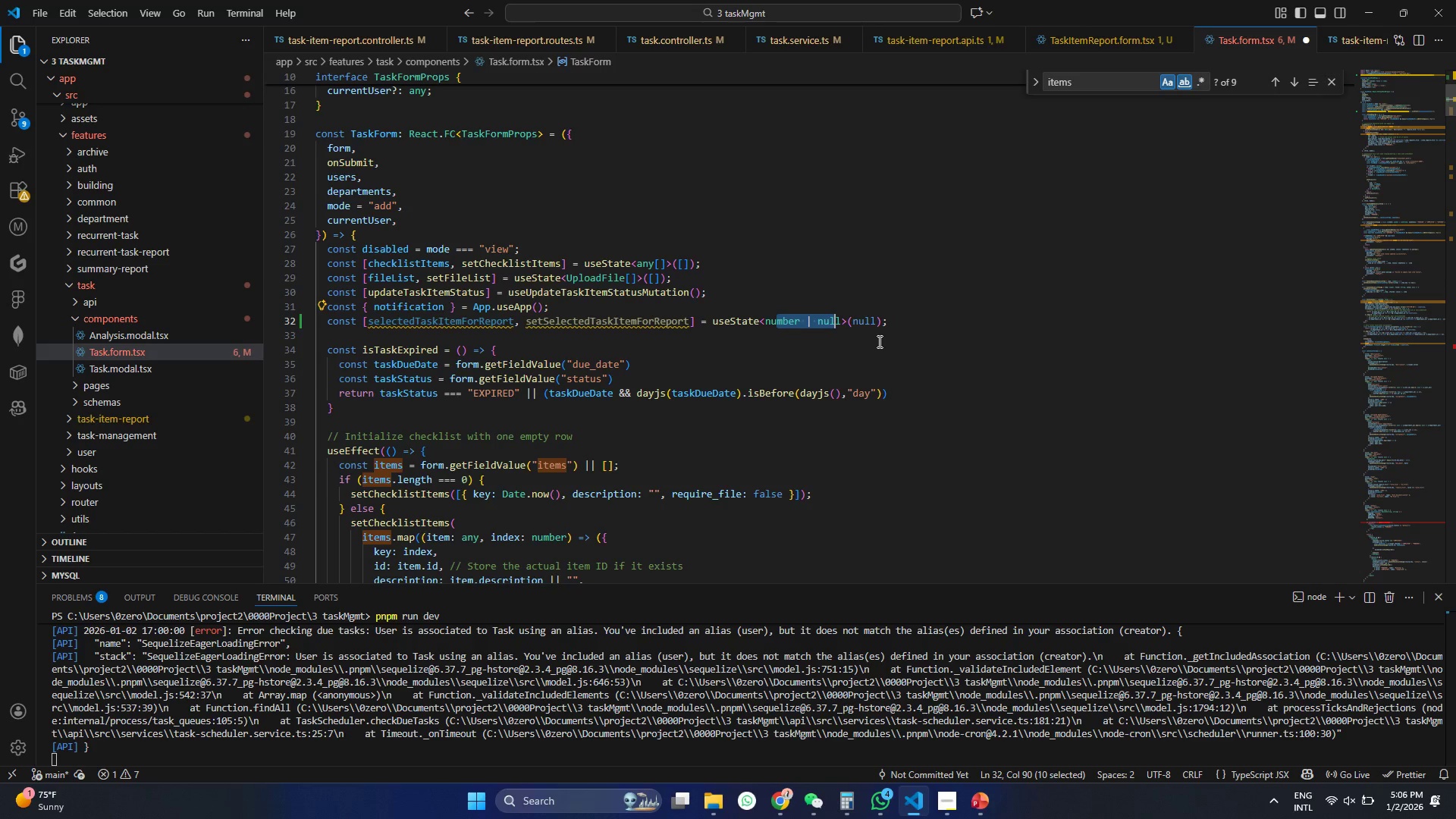 
key(Backspace)
 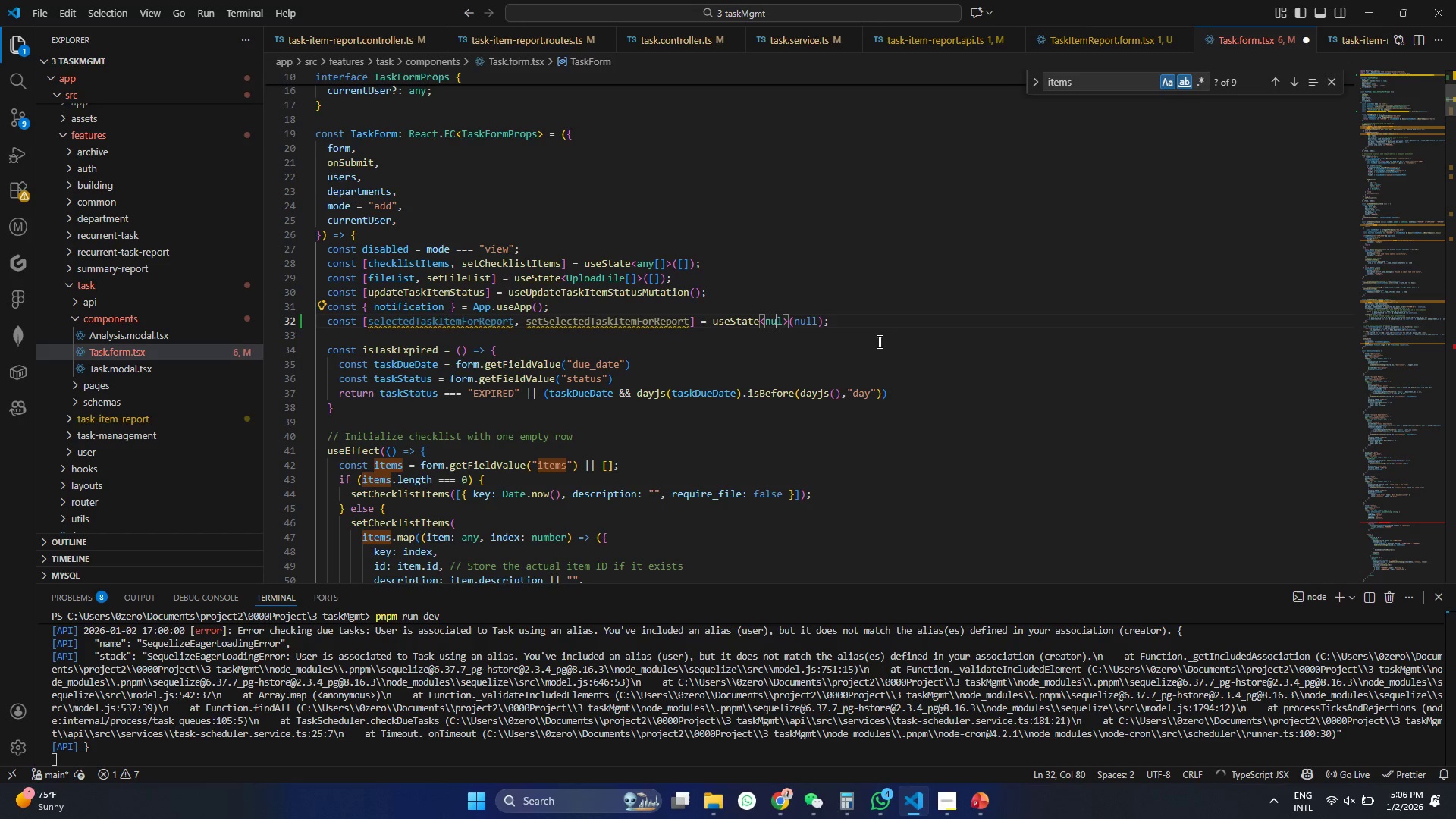 
key(ArrowRight)
 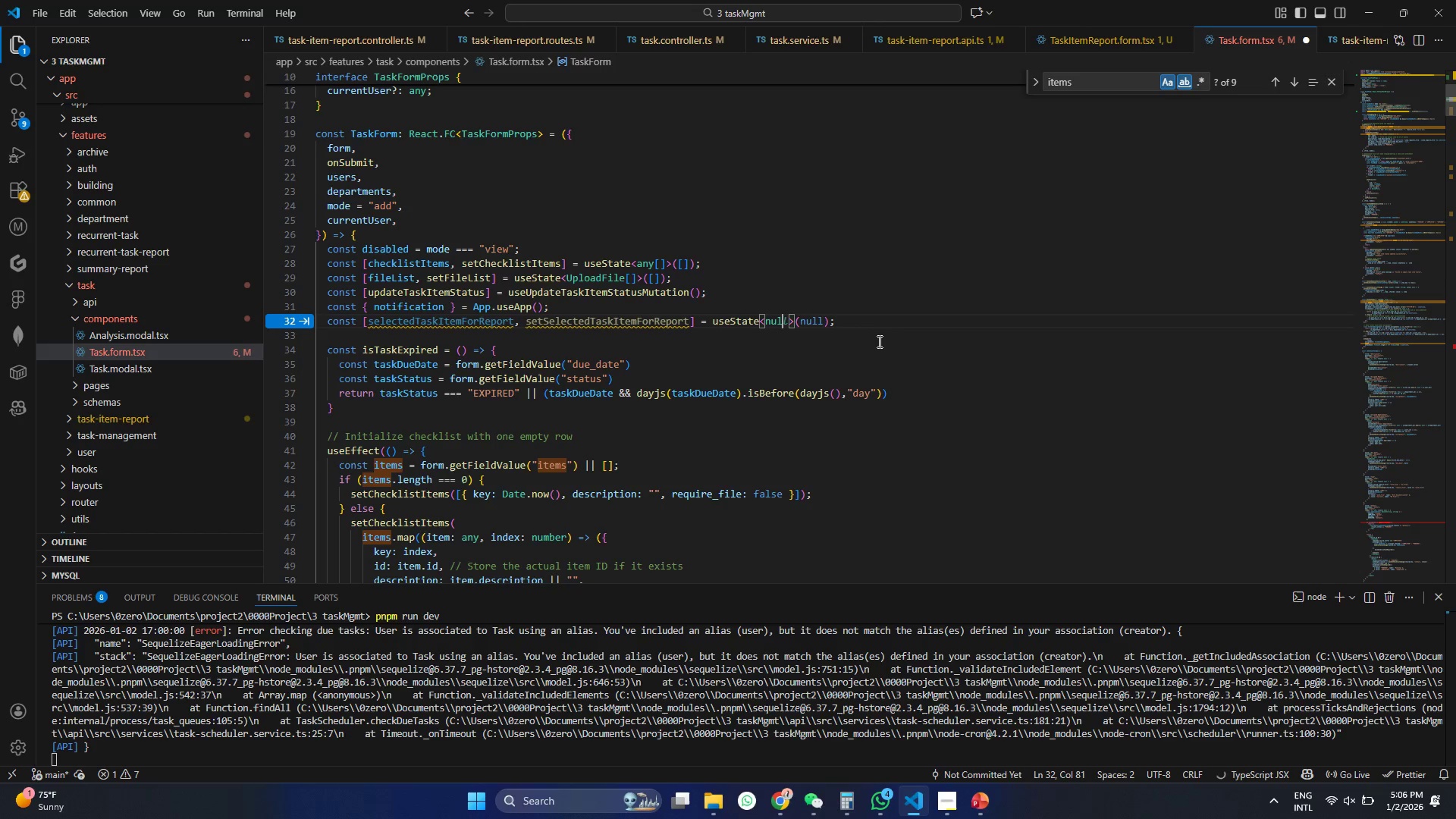 
key(Backspace)
key(Backspace)
key(Backspace)
type(an)
 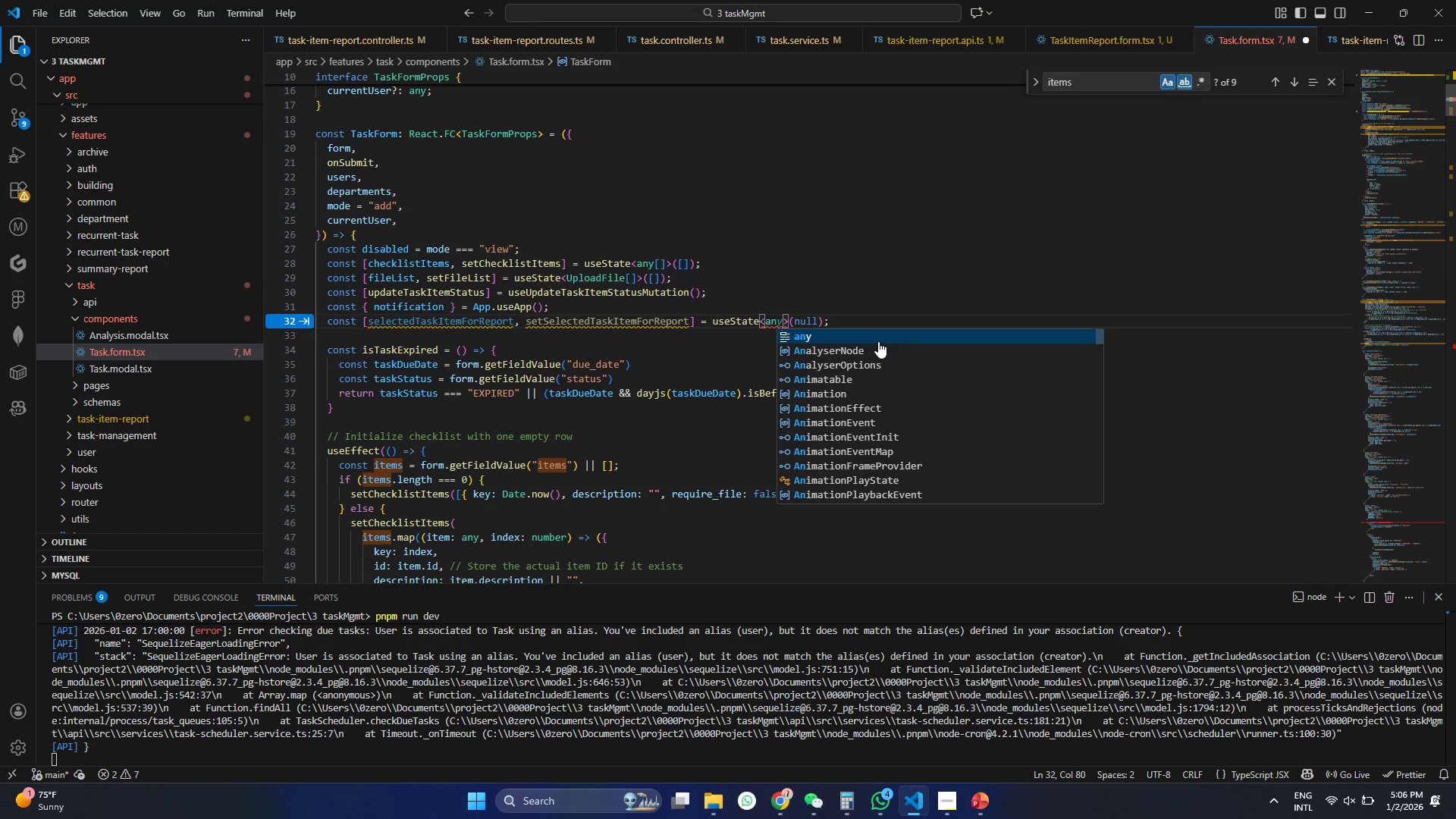 
key(Enter)
 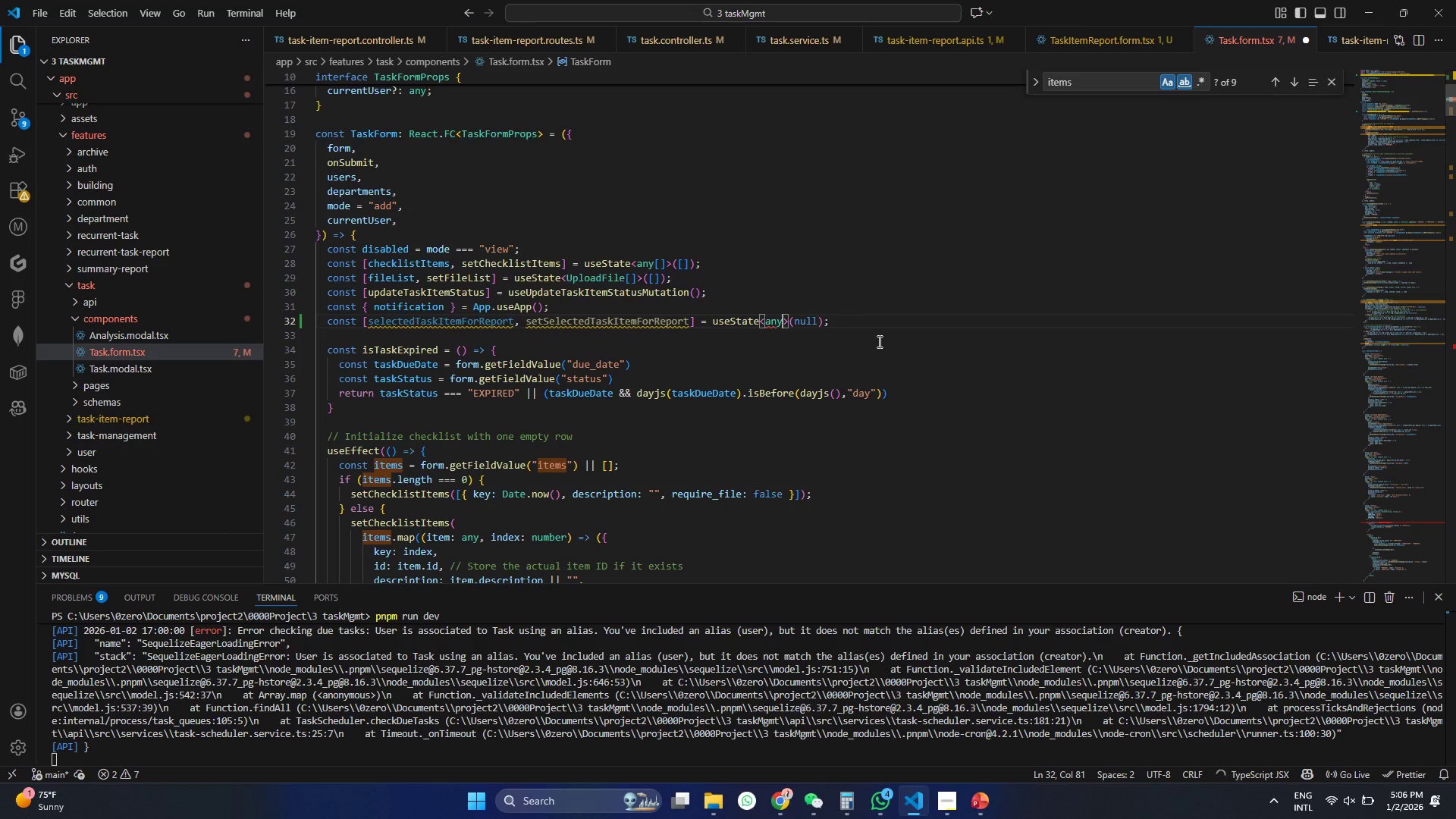 
hold_key(key=ControlLeft, duration=0.73)
 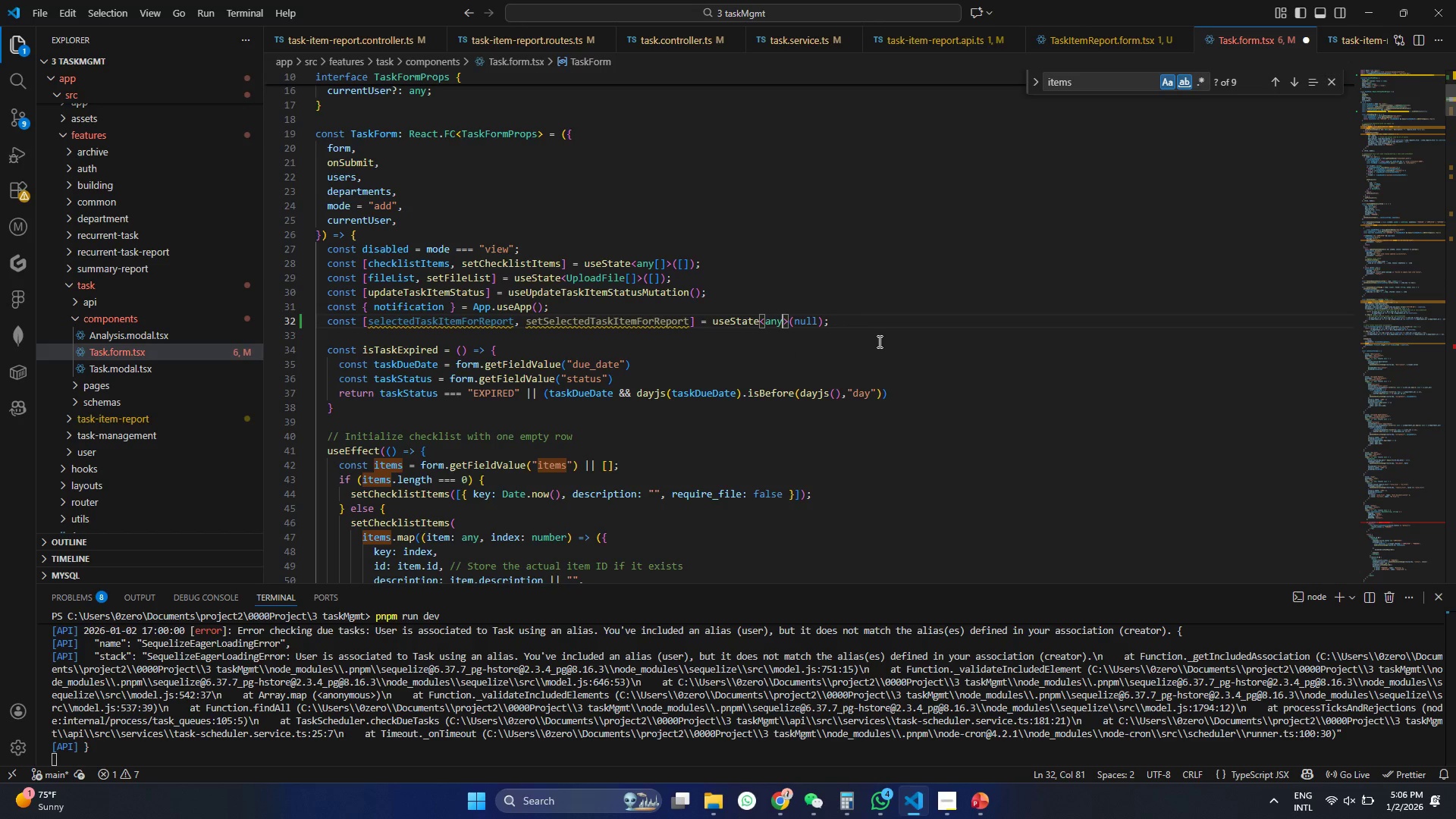 
key(Control+ControlLeft)
 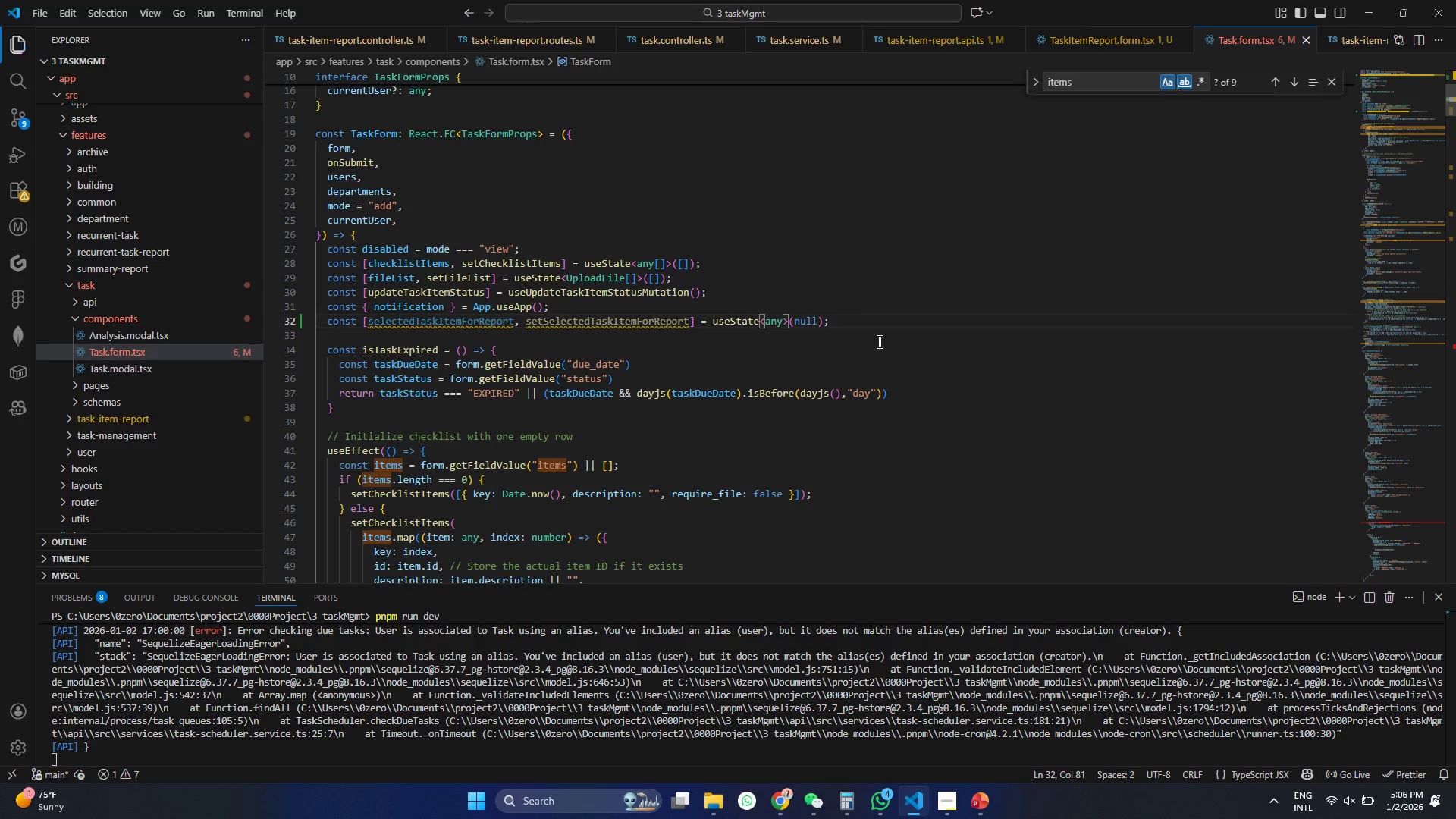 
key(Control+S)
 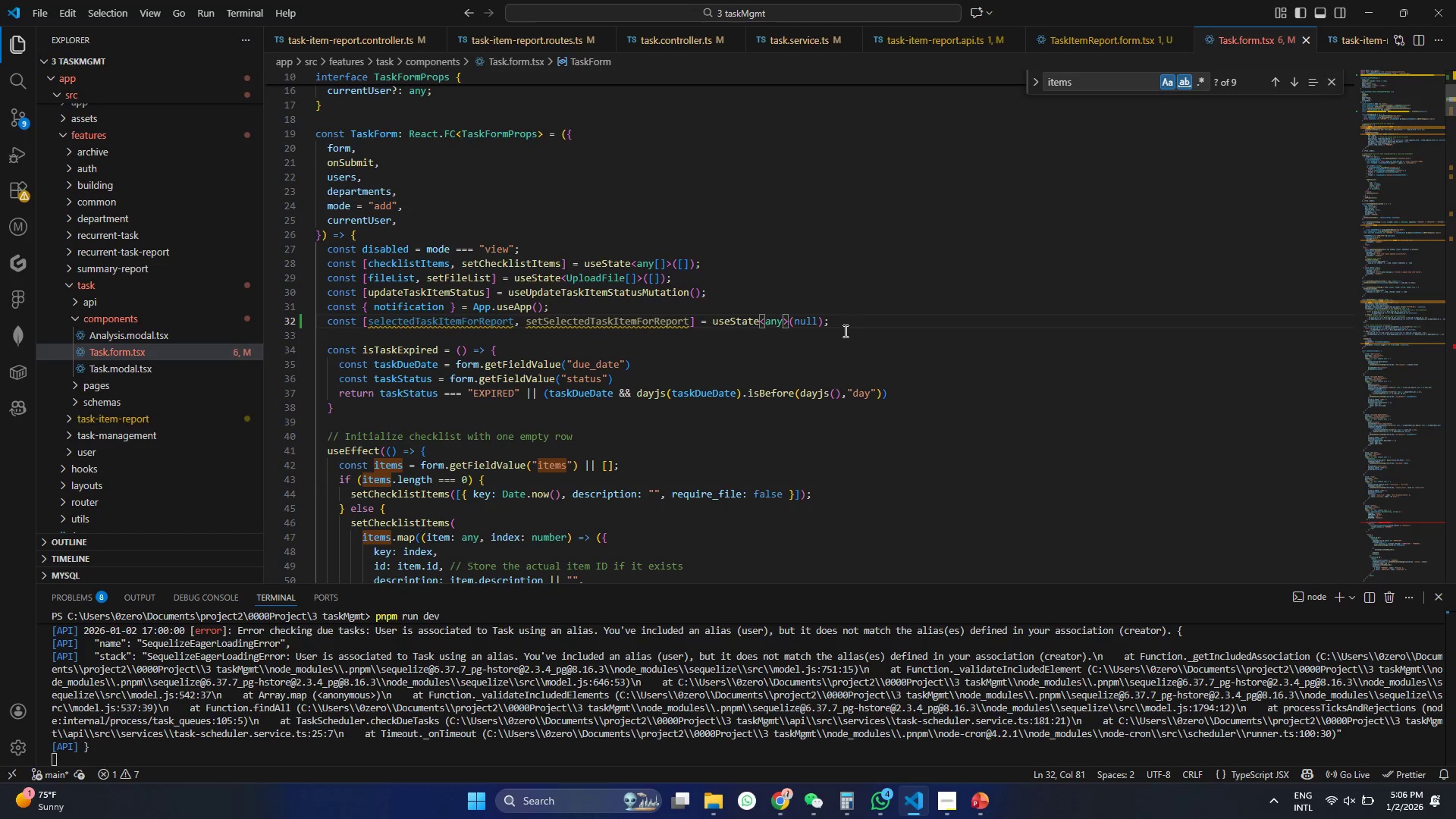 
left_click([847, 320])
 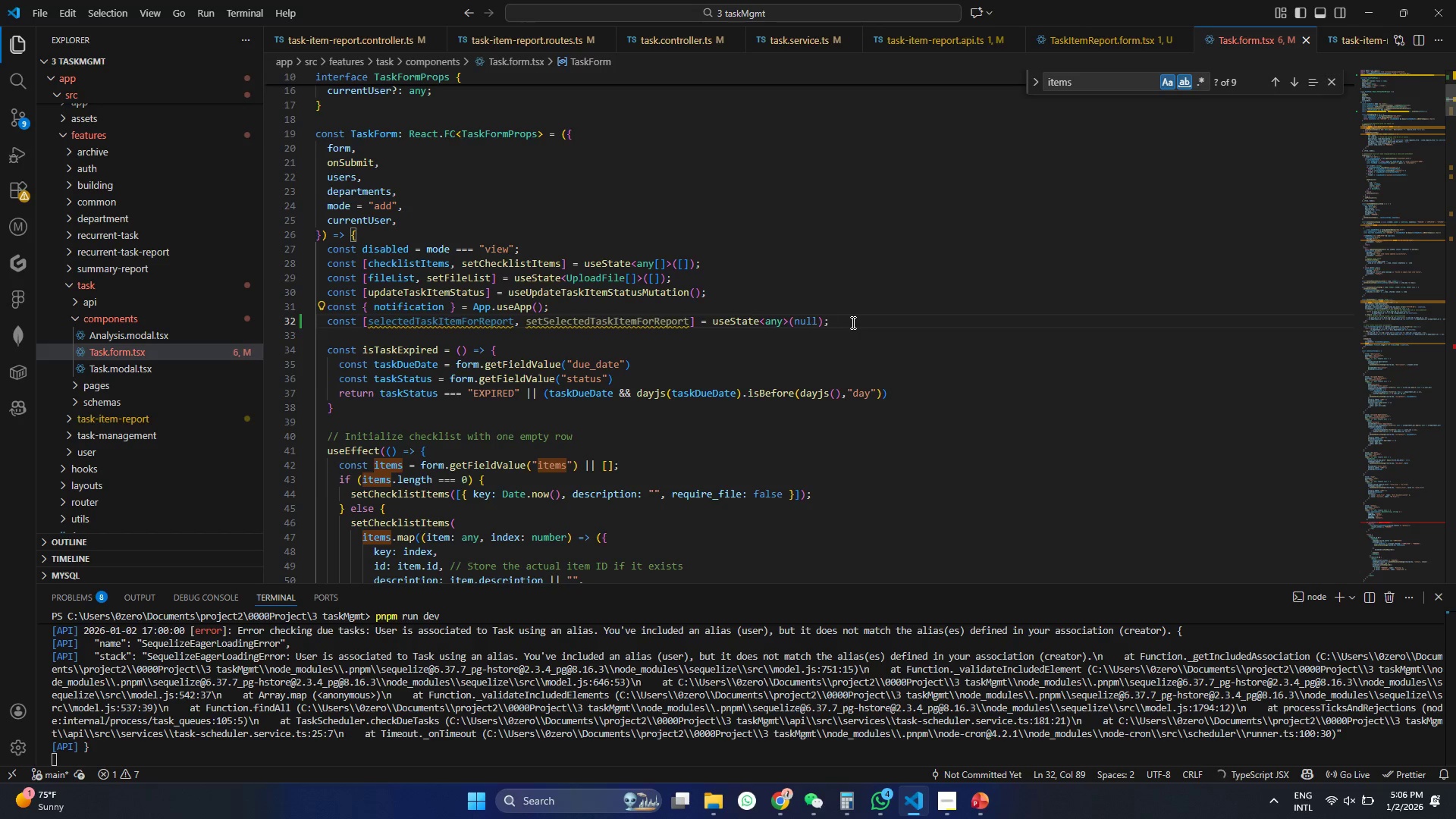 
key(Enter)
 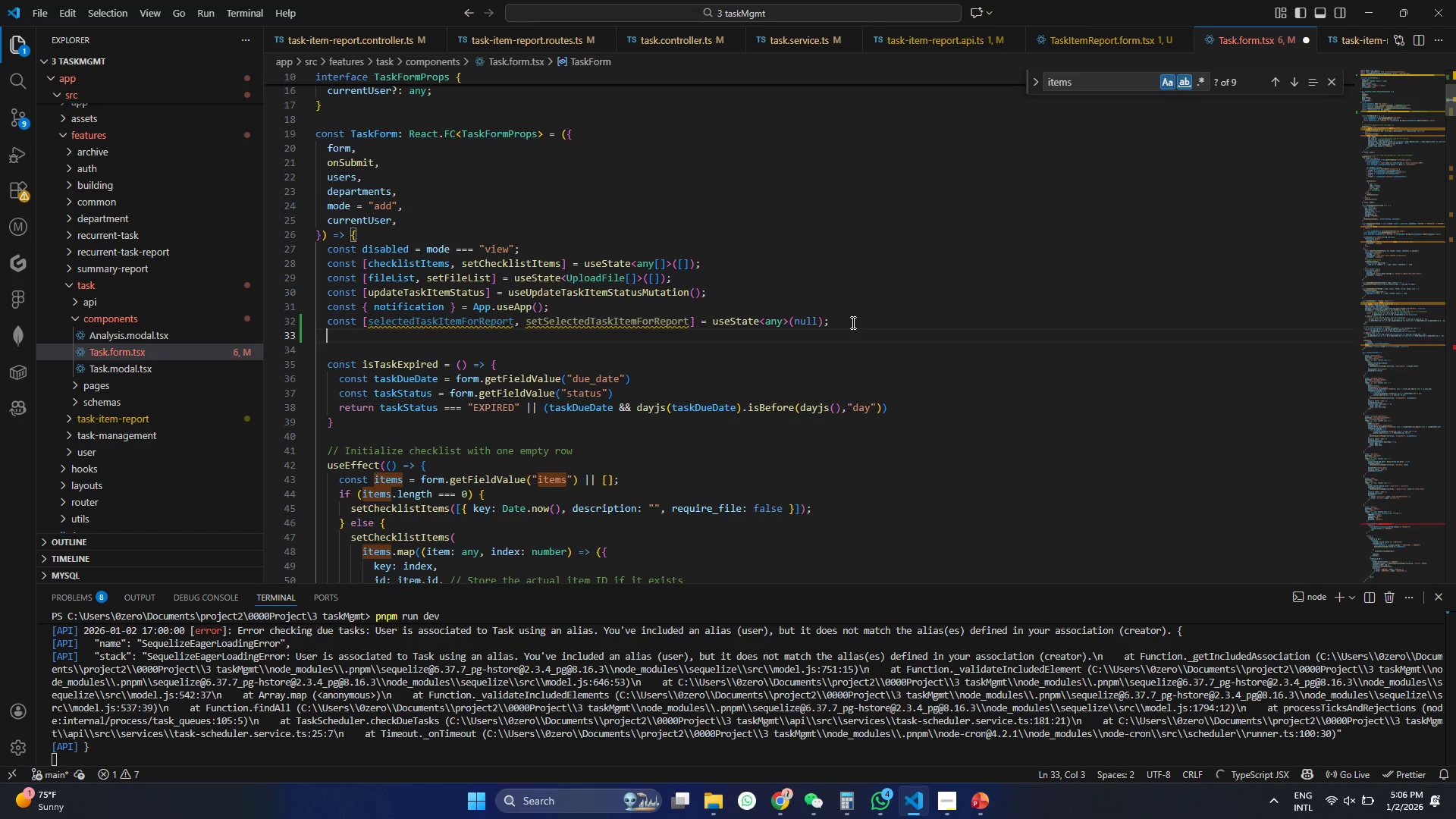 
type(const [reportMoalOpen , ser)
key(Backspace)
type(tReport<)
key(Backspace)
type(M)
key(Tab)
 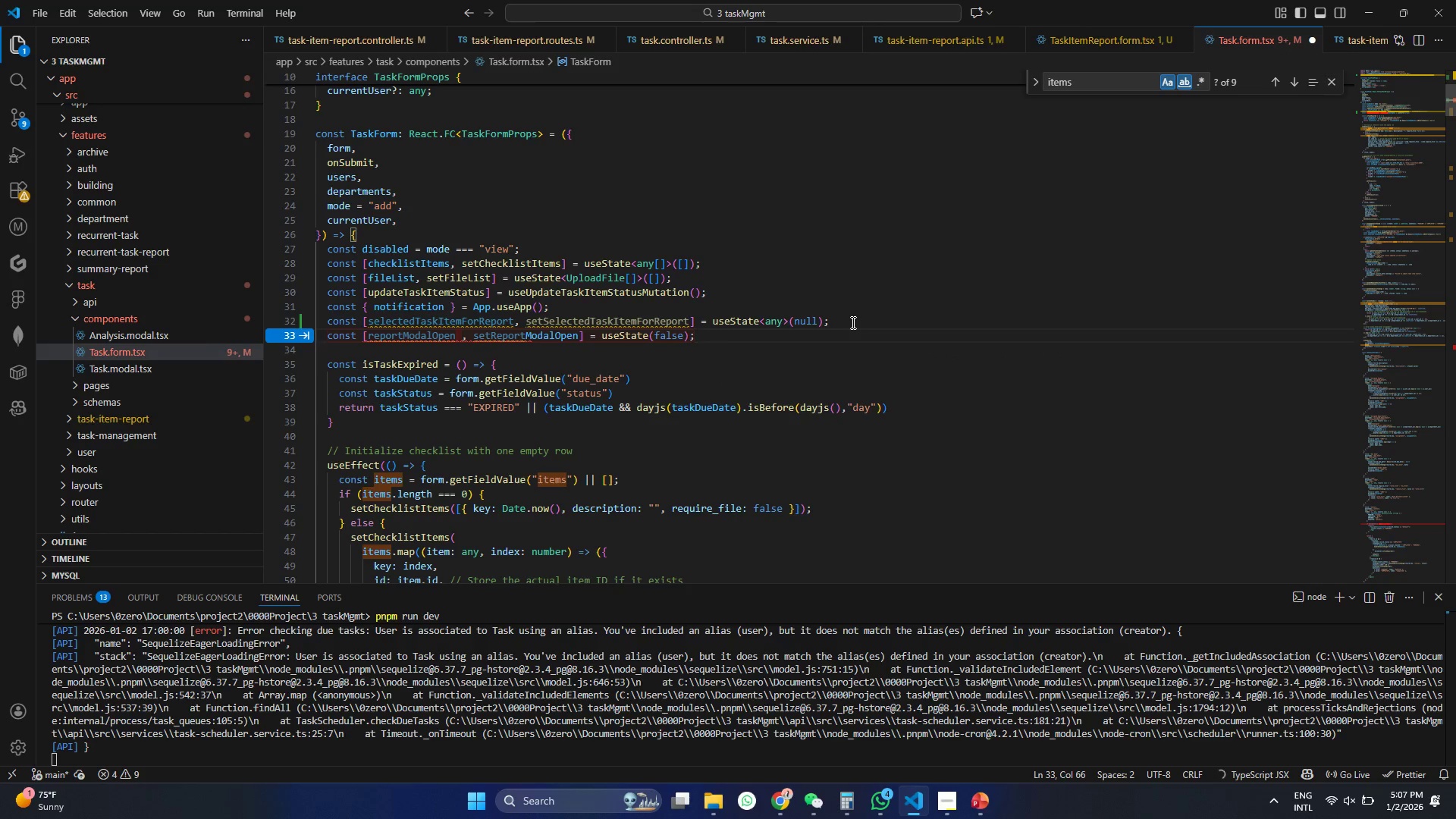 
 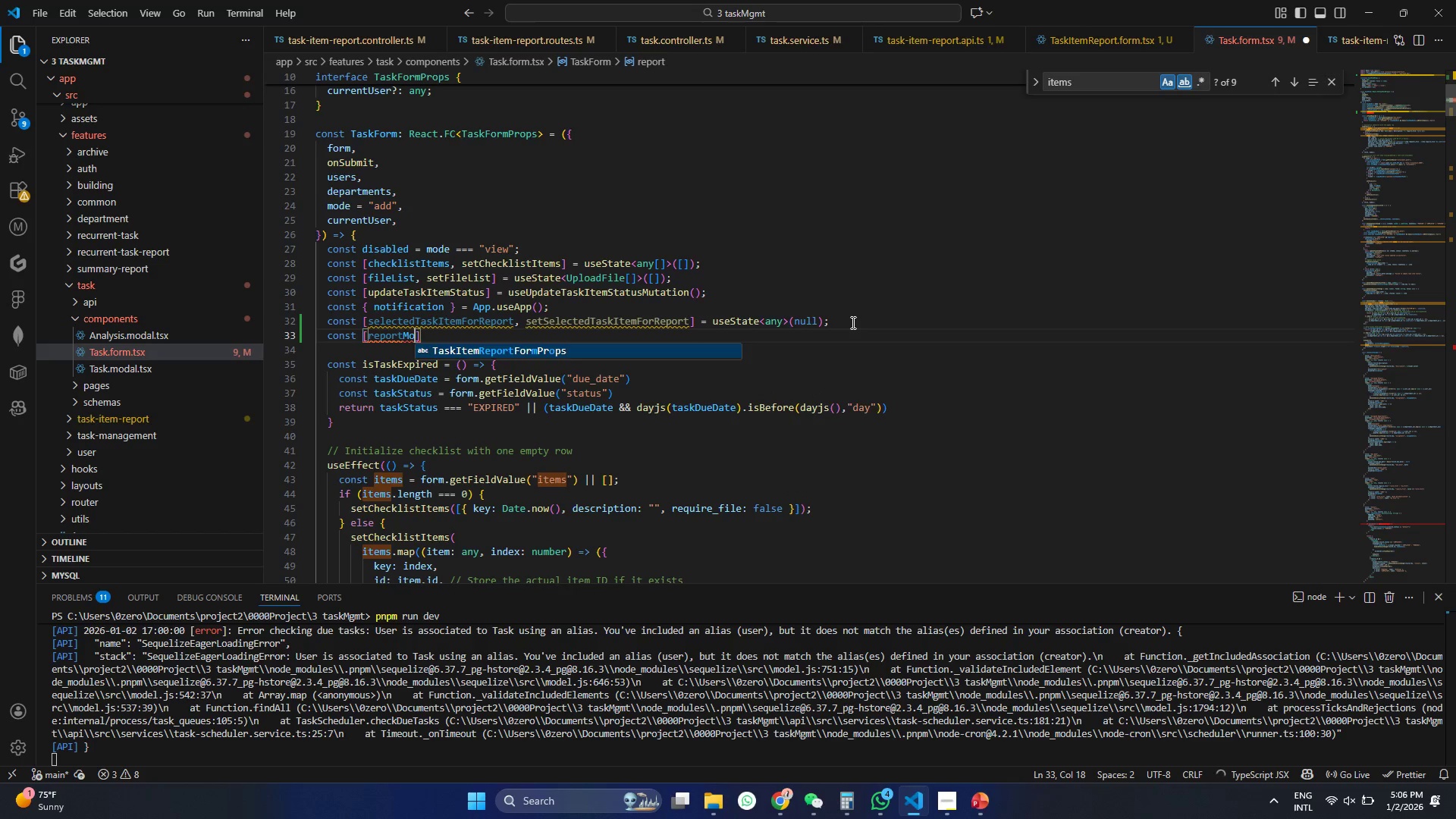 
hold_key(key=D, duration=0.41)
 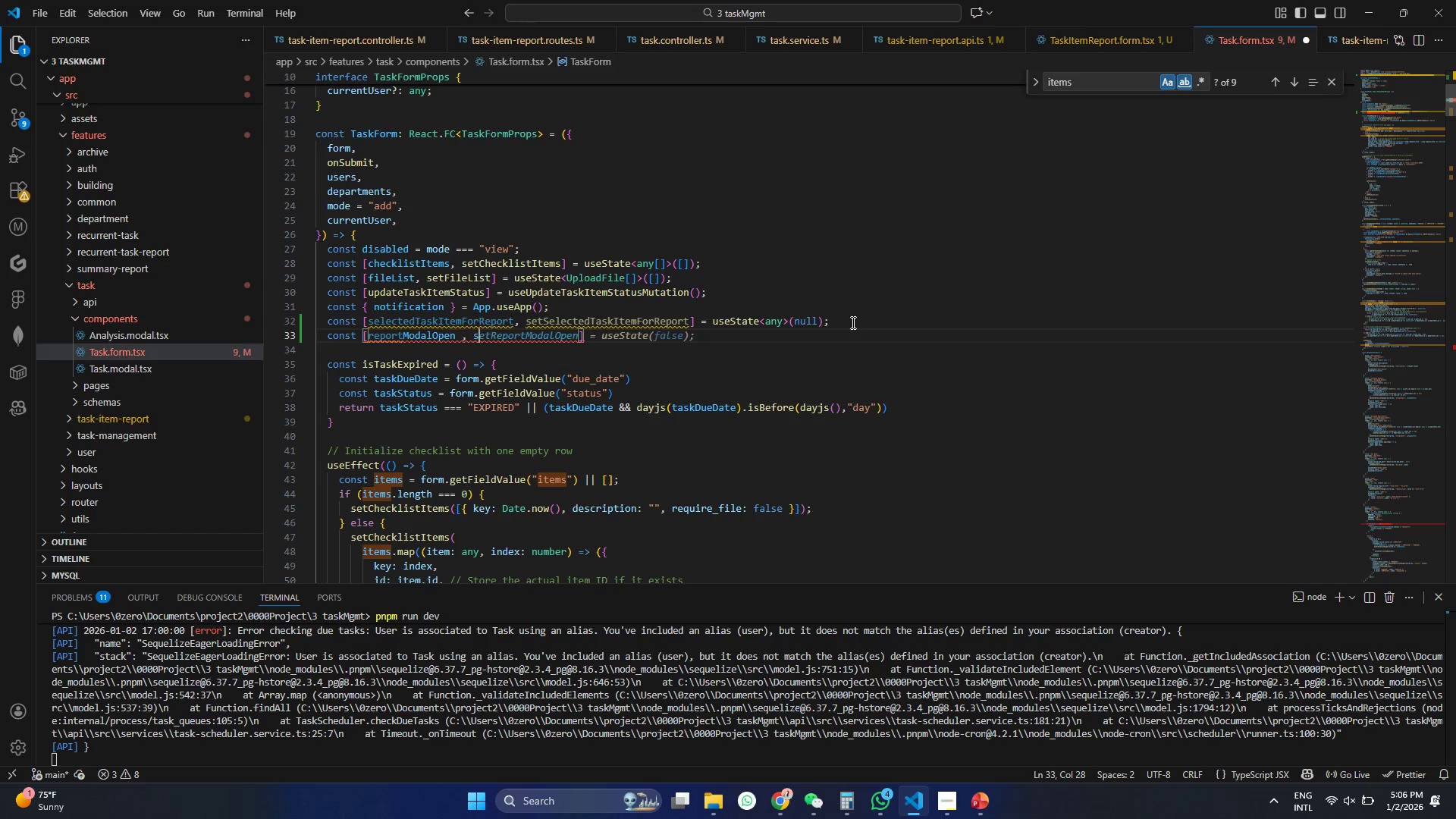 
key(Control+S)
 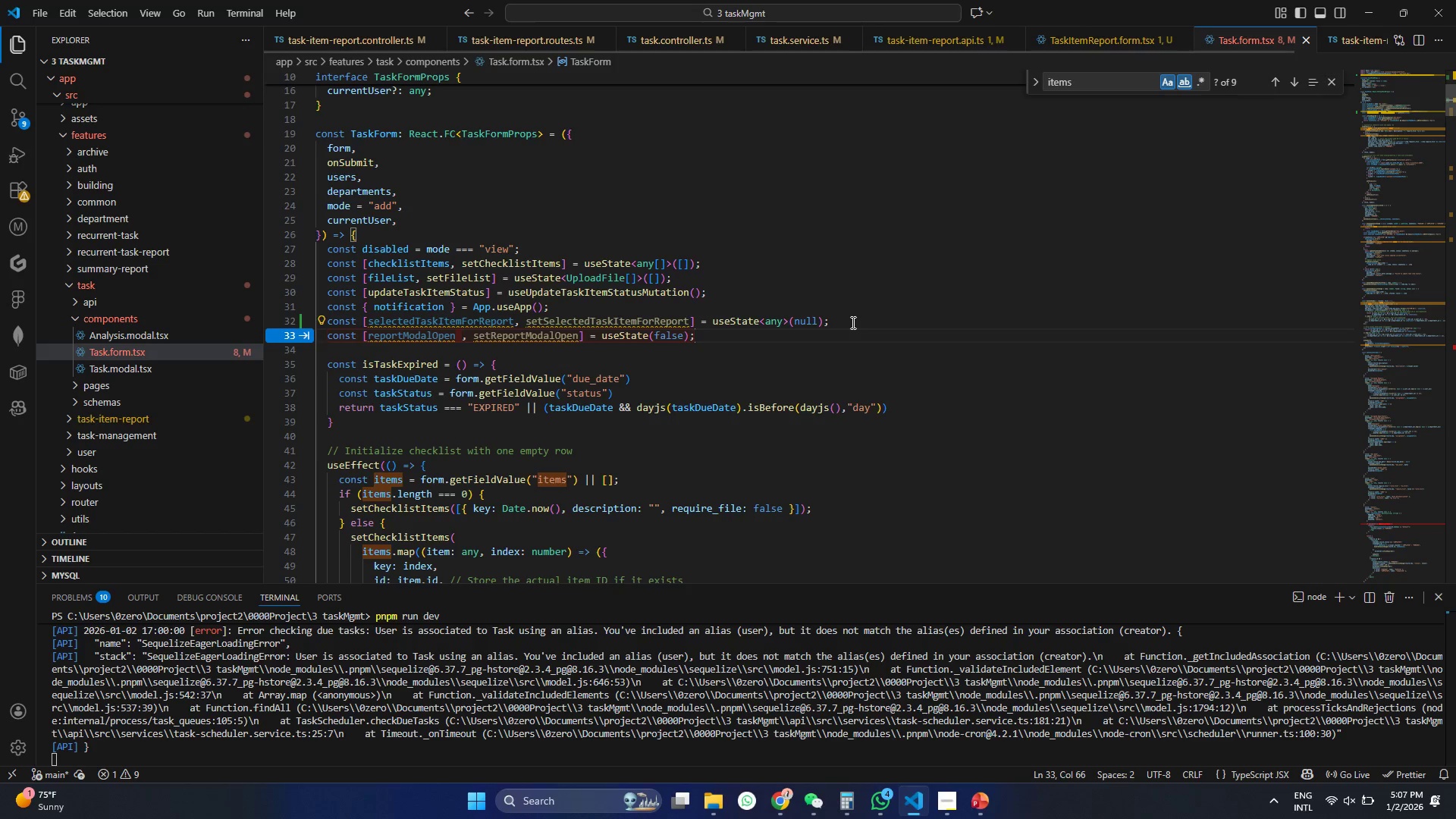 
key(Enter)
 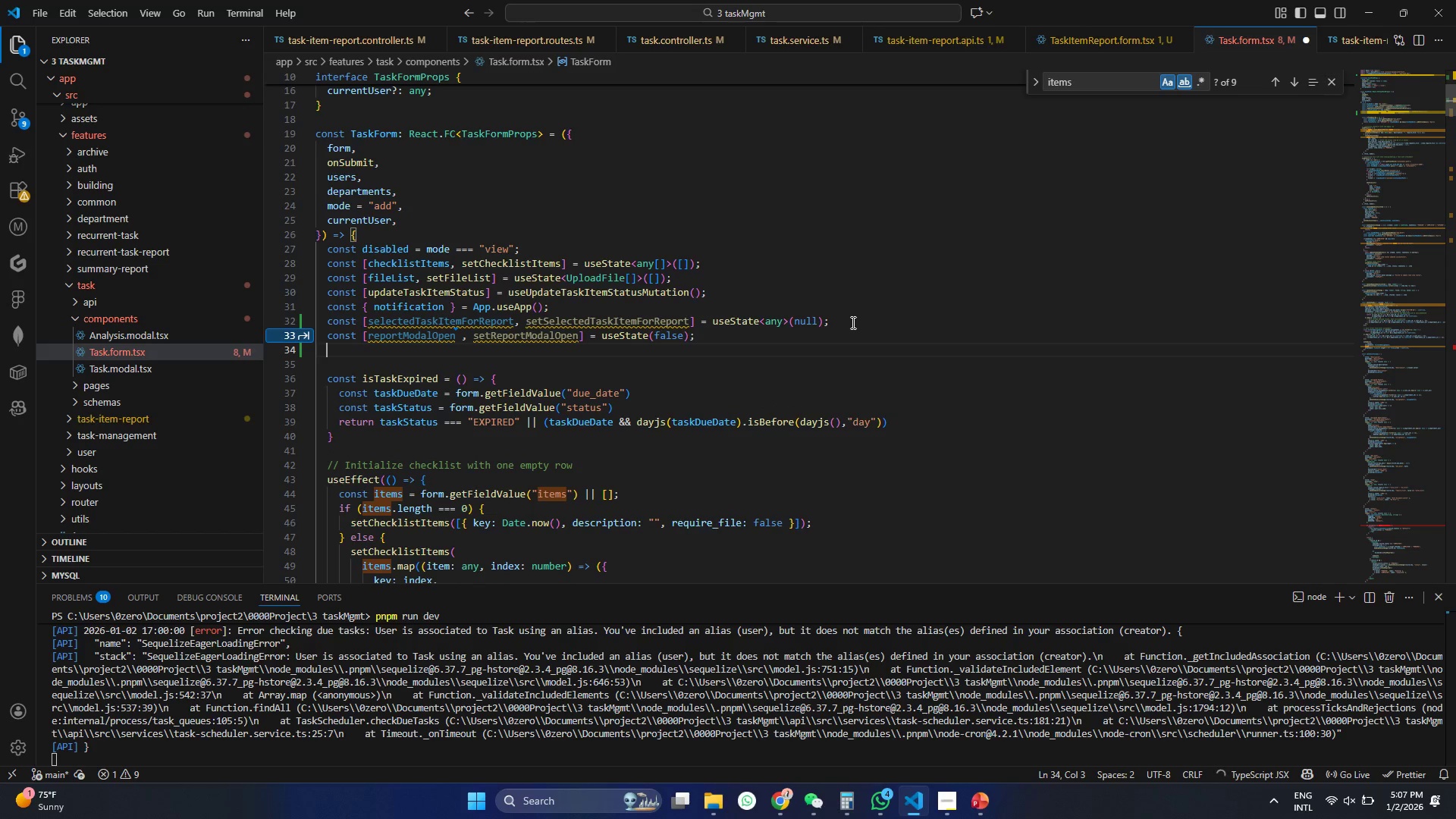 
type(const [s)
 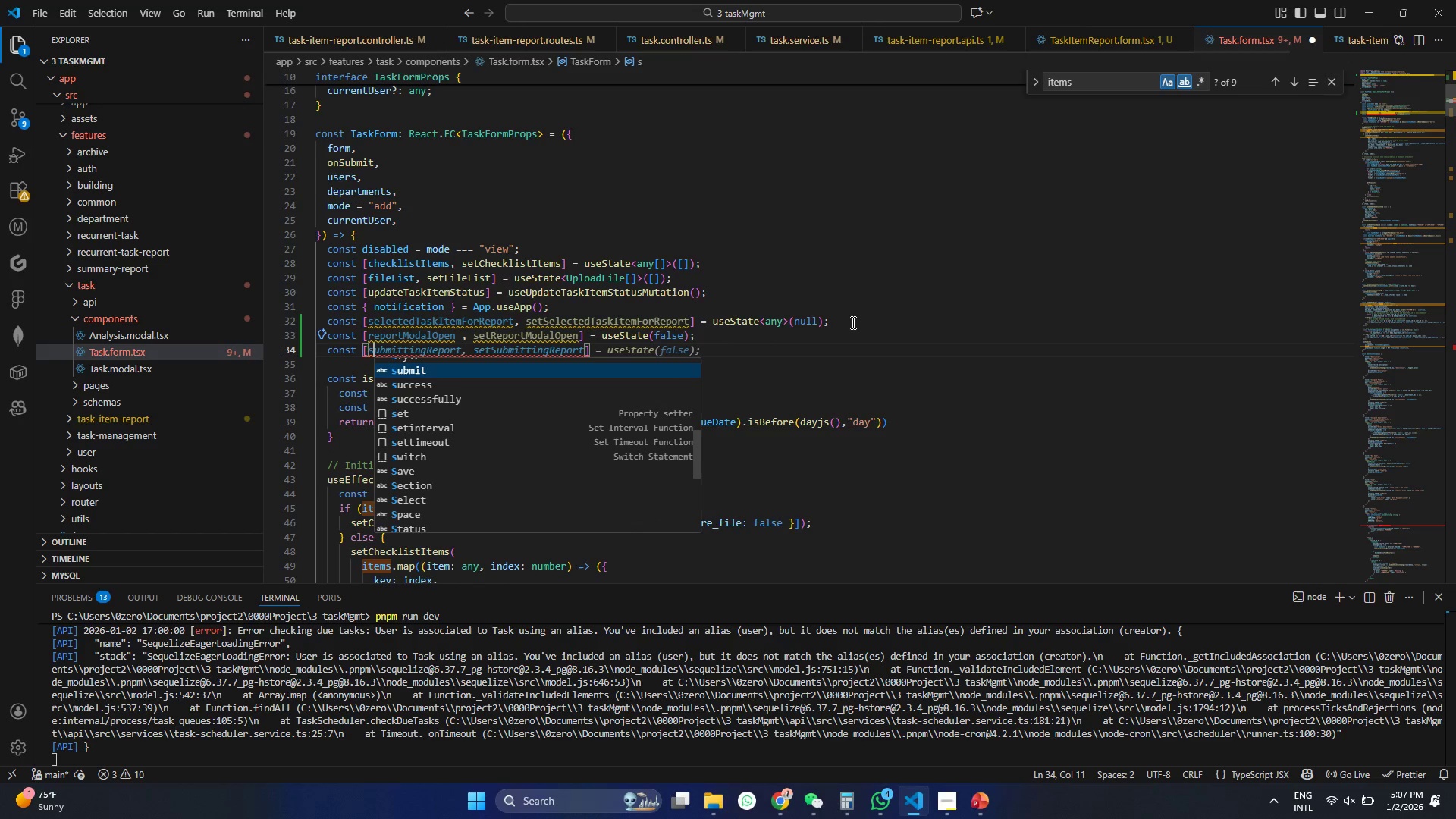 
type(ubmitReport , ser)
key(Tab)
key(Backspace)
key(Backspace)
type(t)
key(Backspace)
type(tSubmit)
key(Tab)
 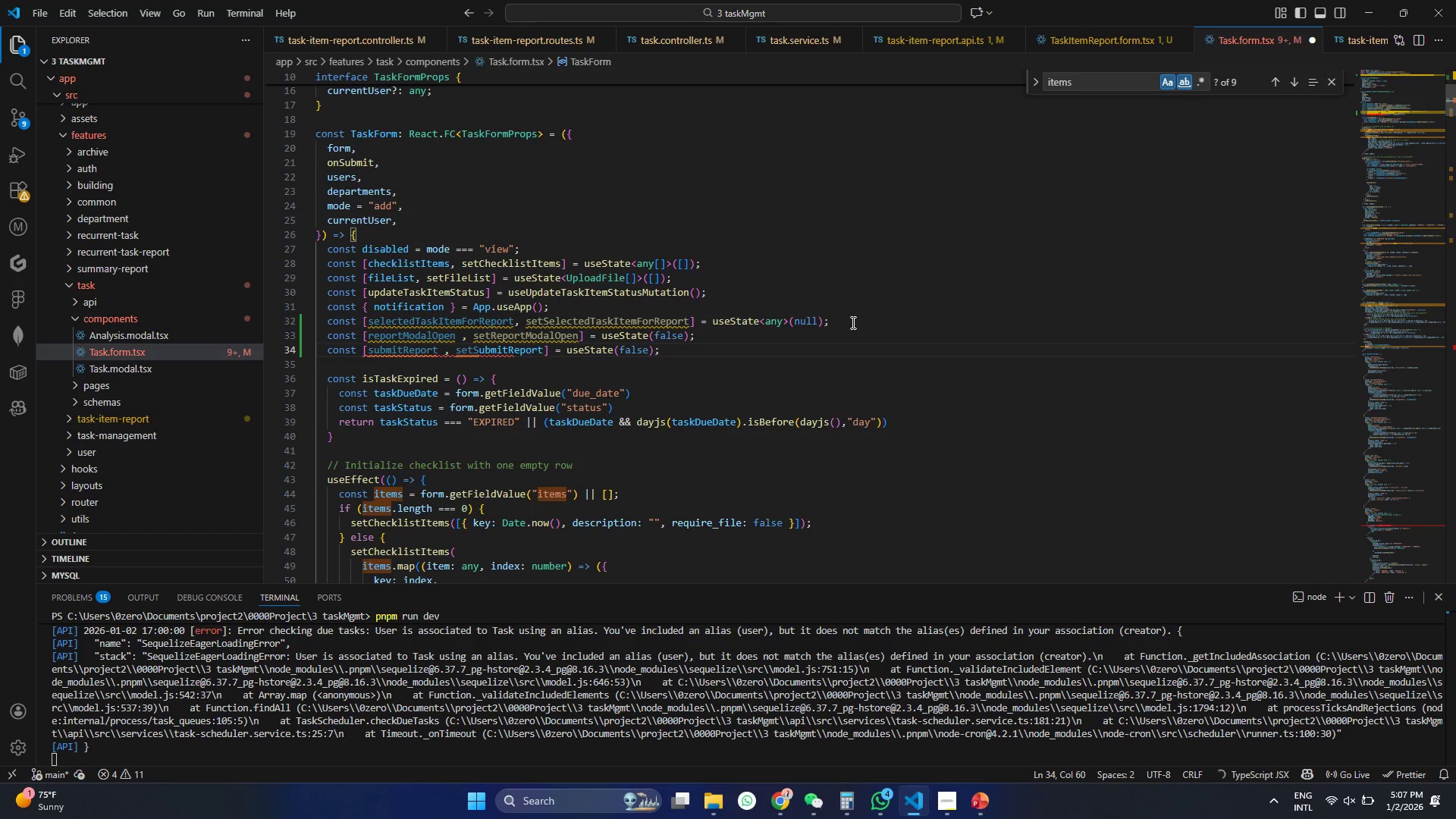 
key(Control+ControlLeft)
 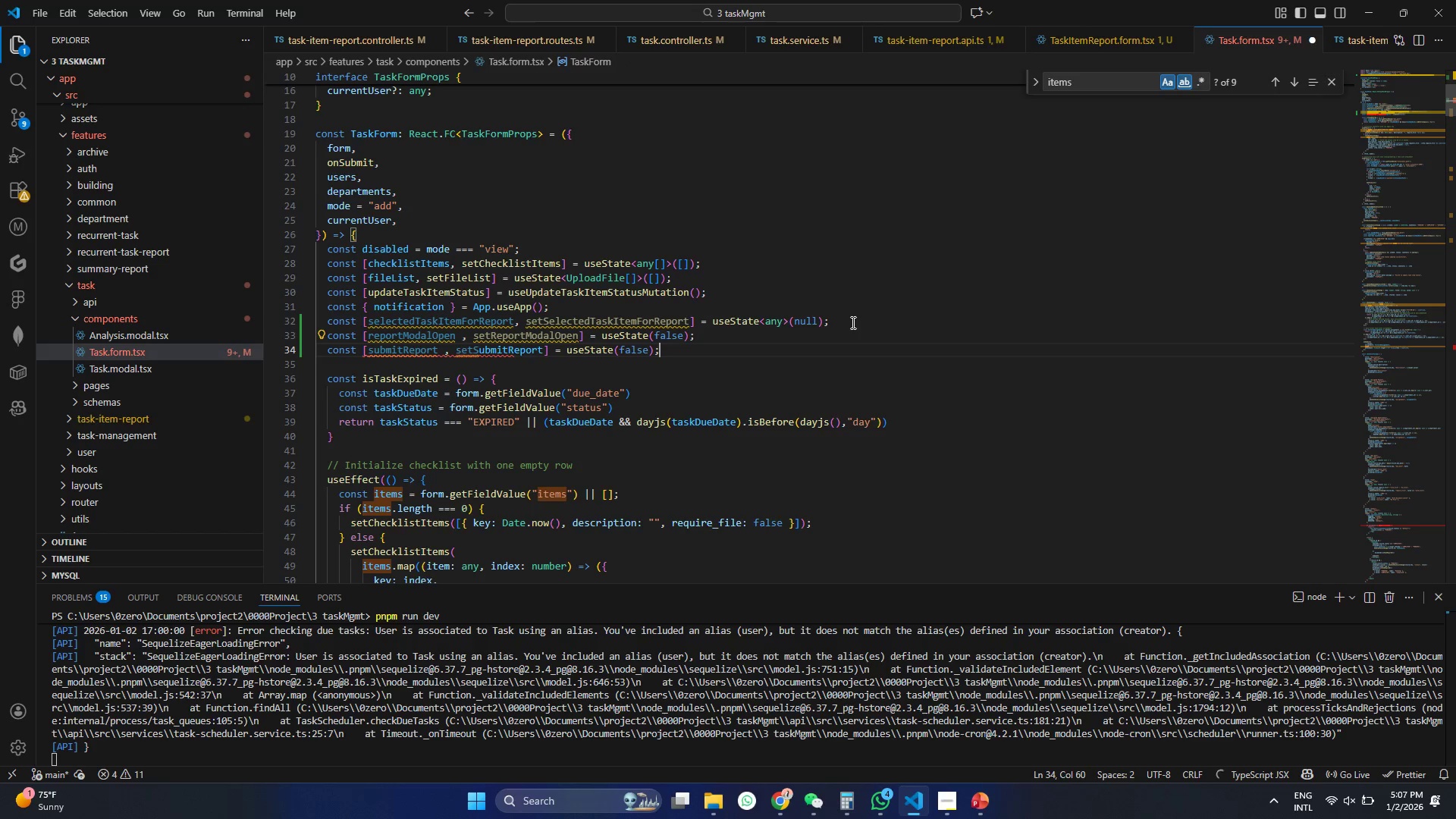 
key(Control+S)
 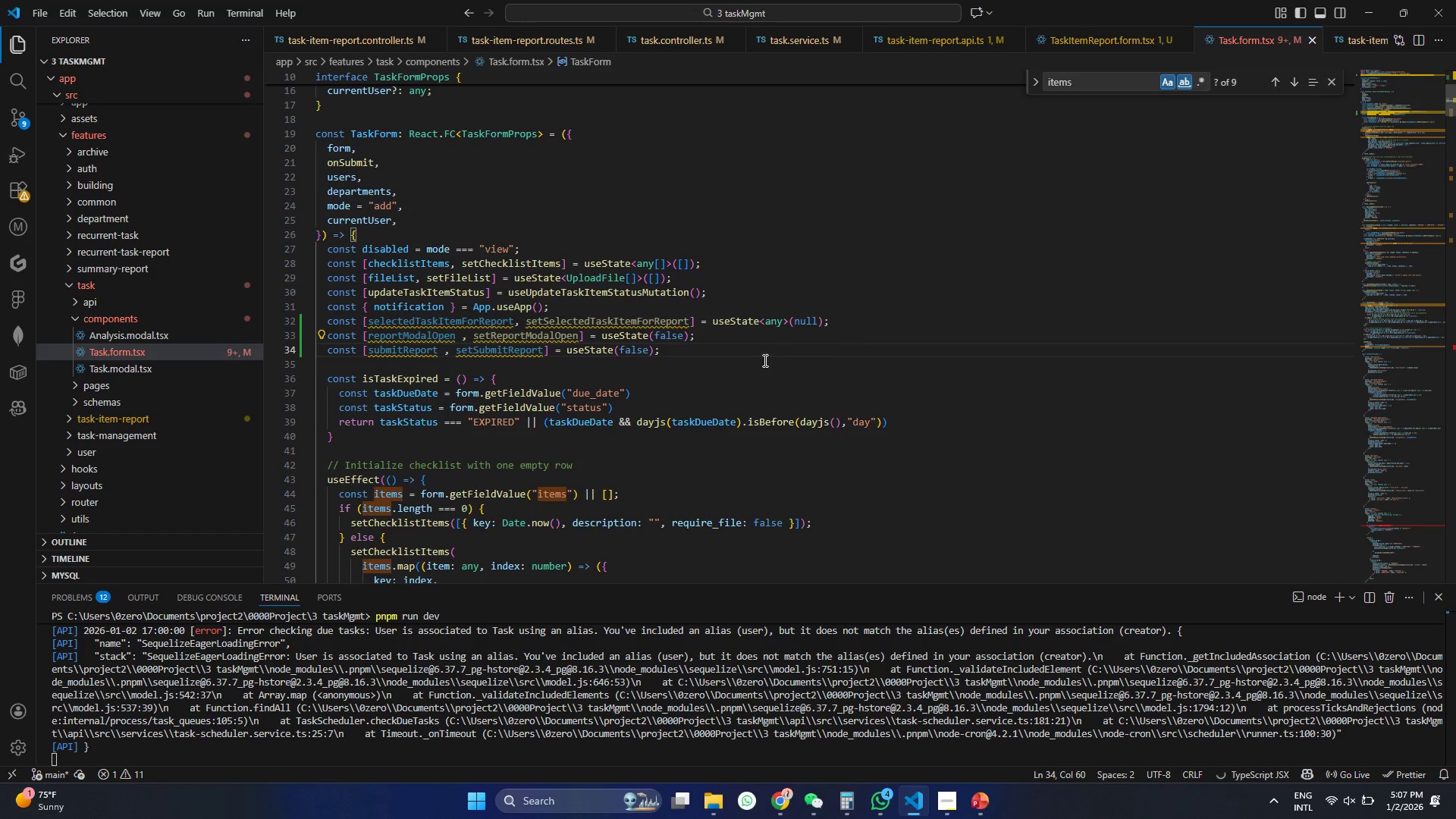 
double_click([583, 358])
 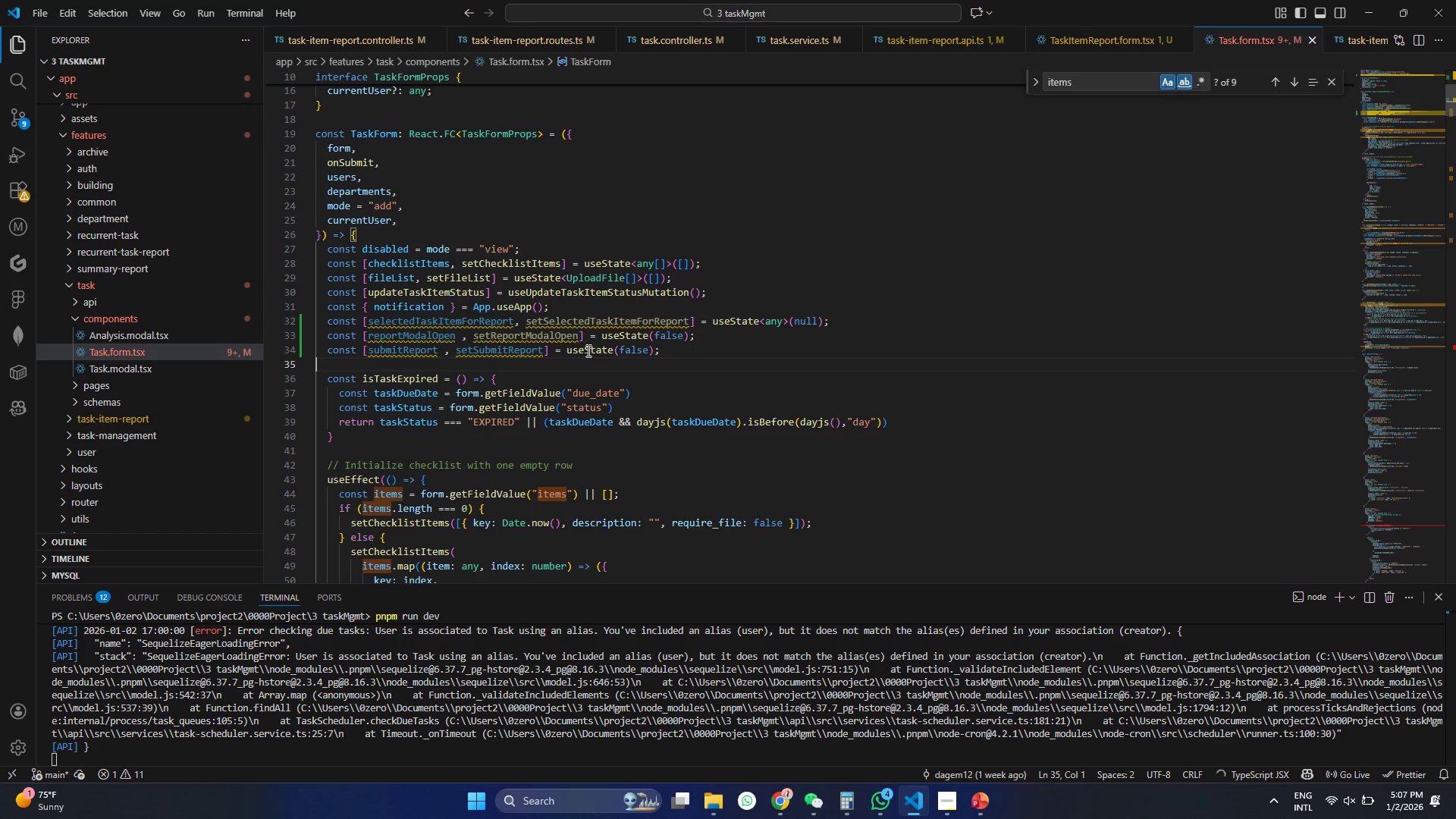 
triple_click([585, 350])
 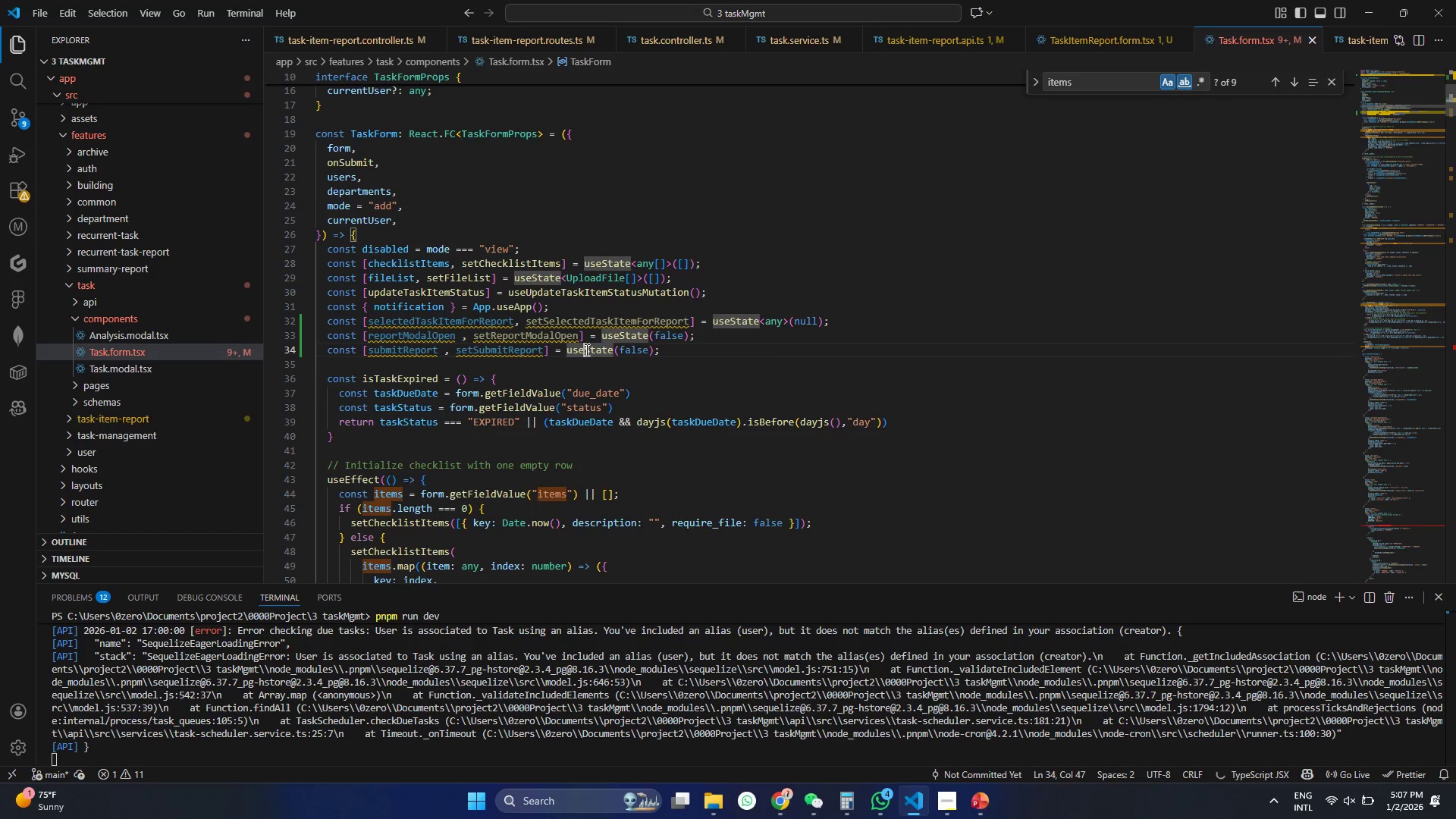 
triple_click([585, 350])
 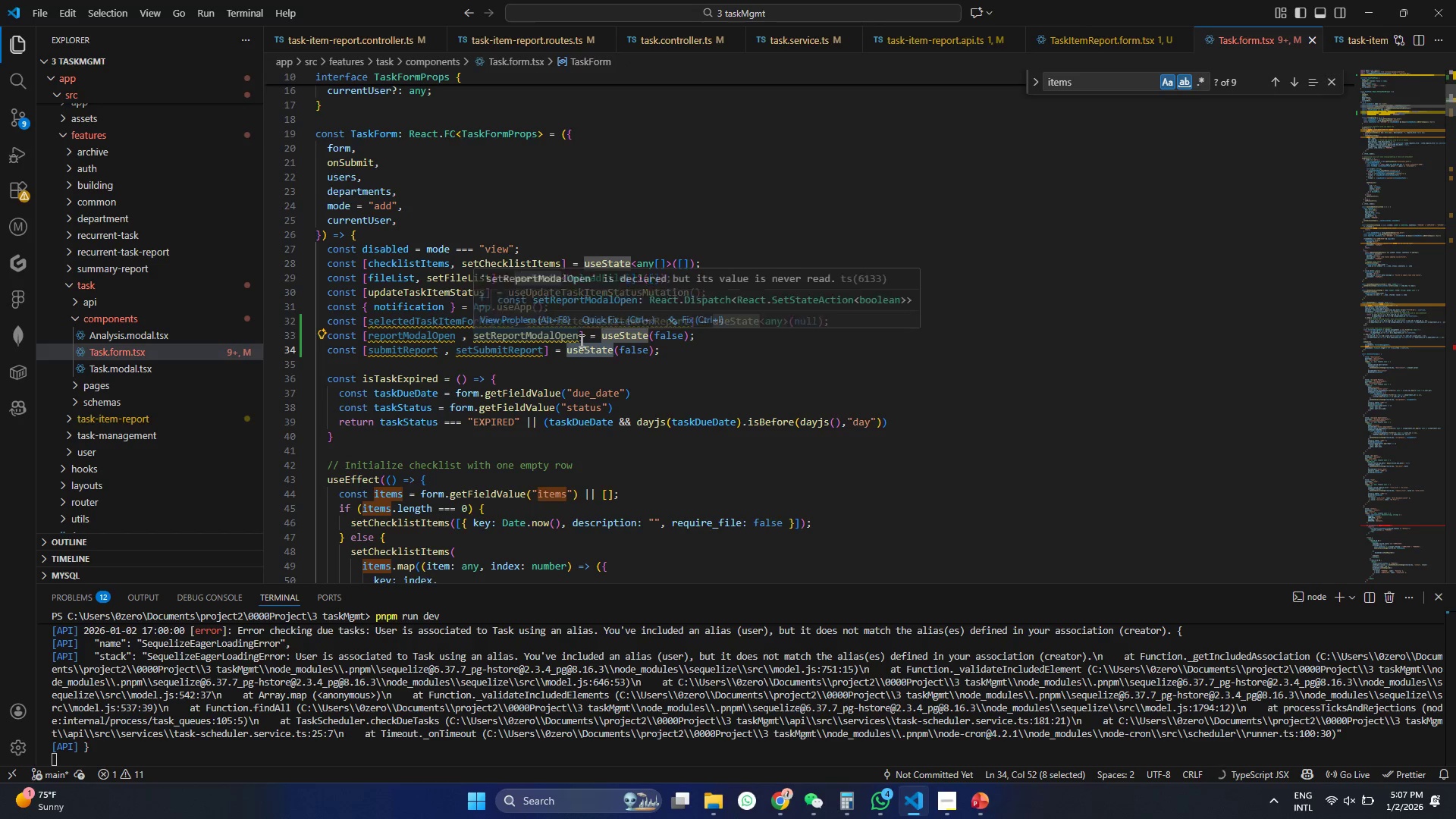 
type(useSubmitTaskItemReportMutation)
 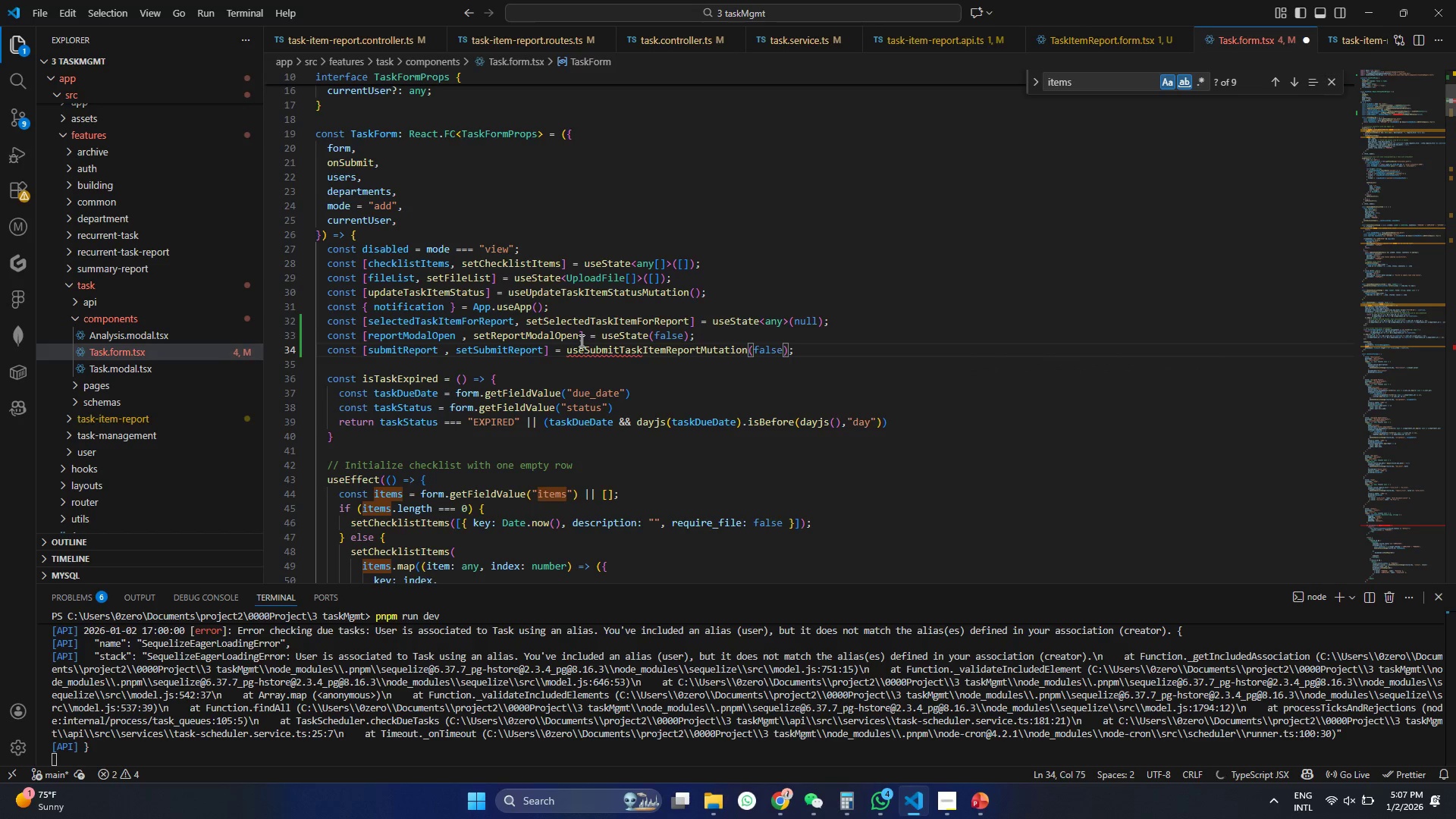 
key(Control+S)
 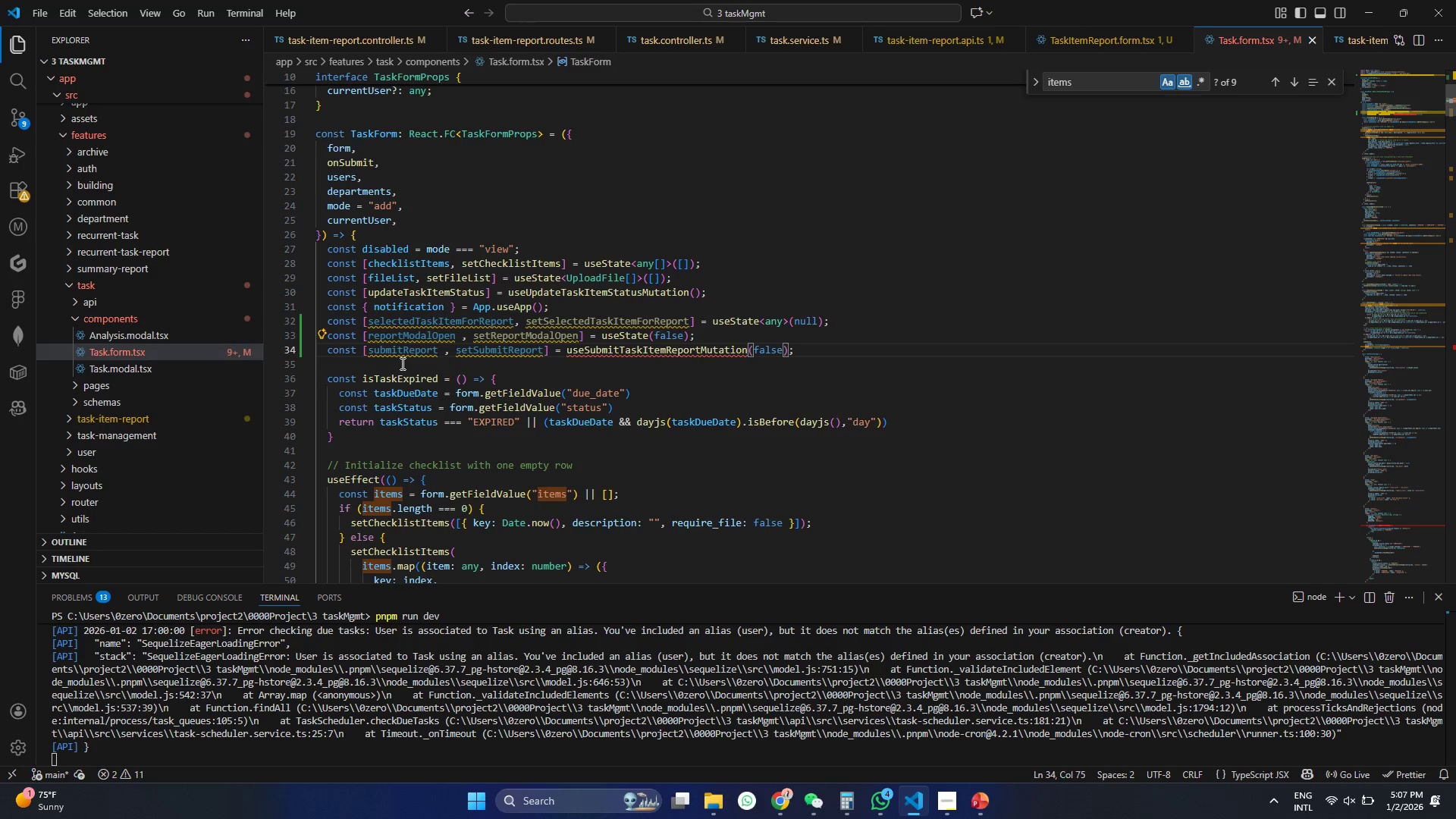 
left_click([450, 516])
 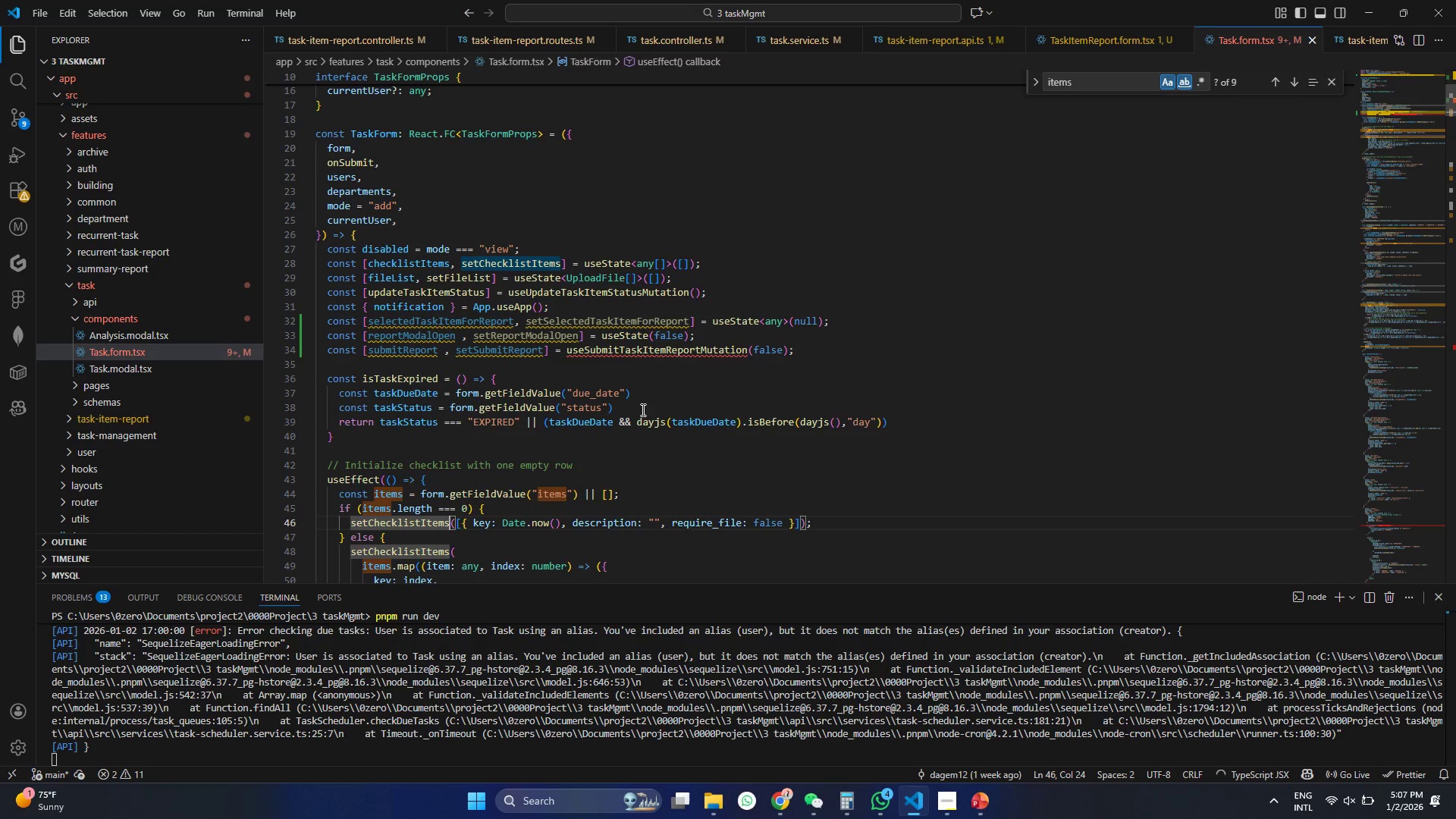 
hold_key(key=ControlLeft, duration=1.09)
 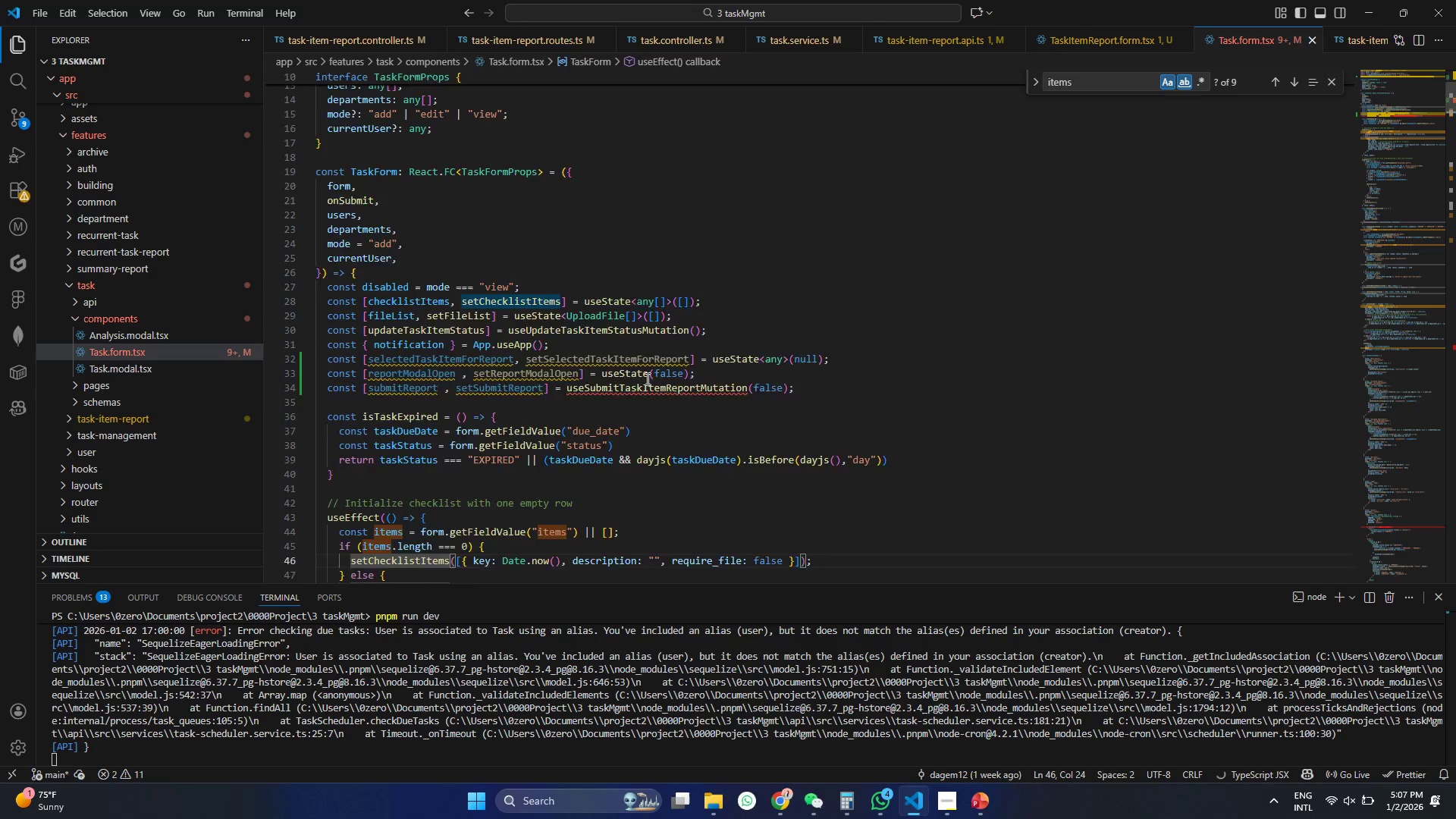 
scroll: coordinate [633, 381], scroll_direction: up, amount: 18.0
 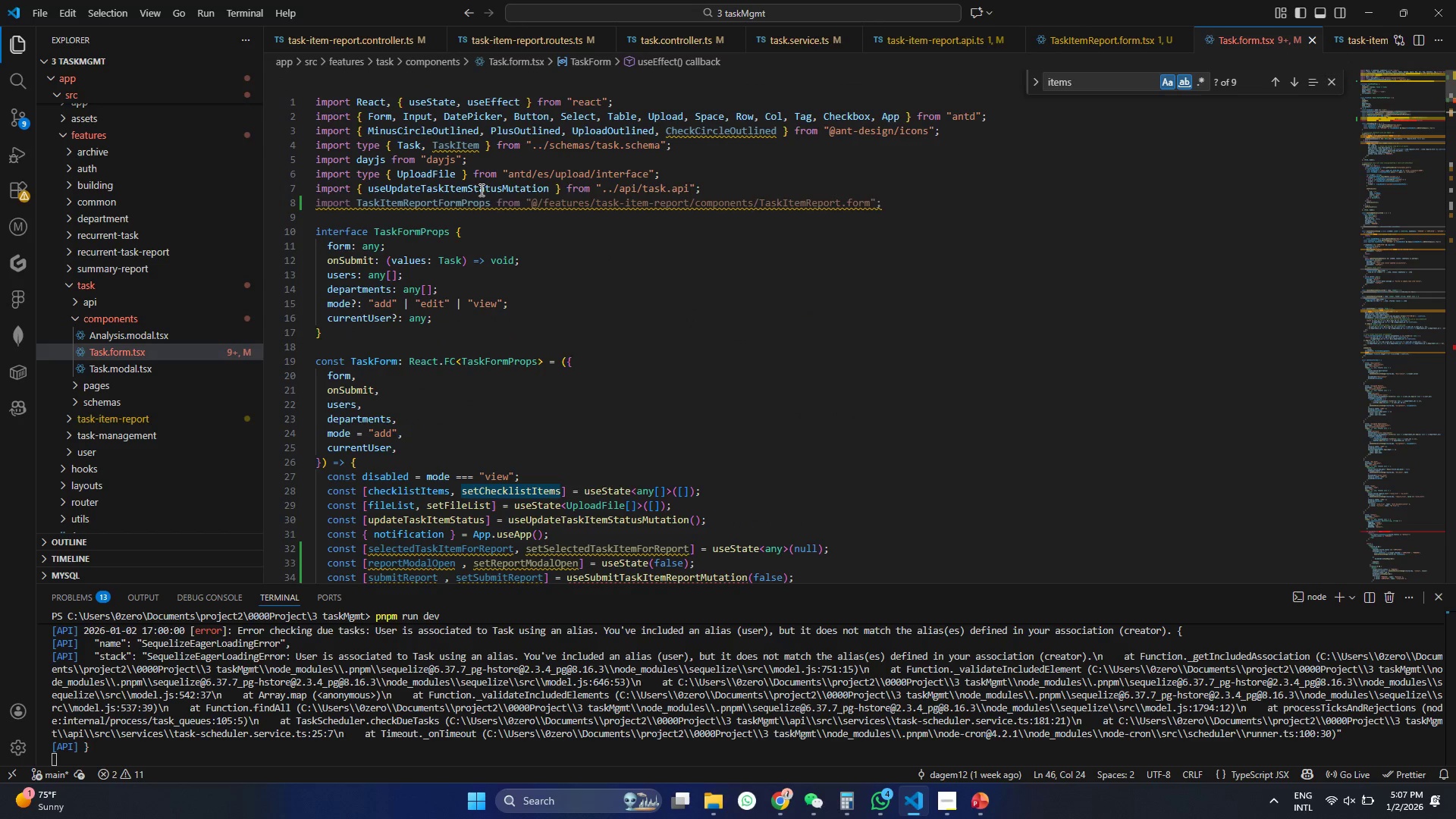 
left_click([675, 190])
 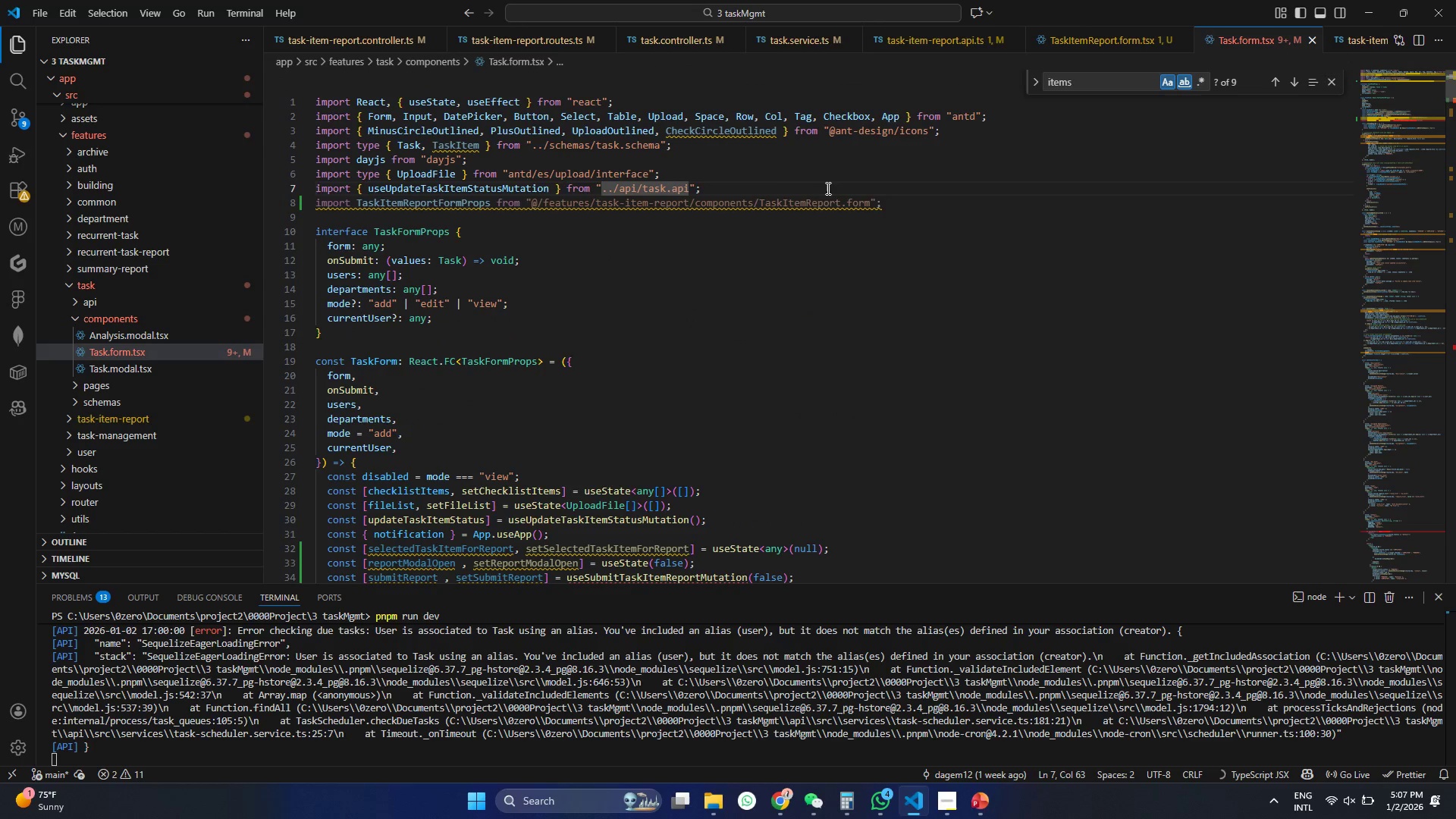 
left_click([795, 182])
 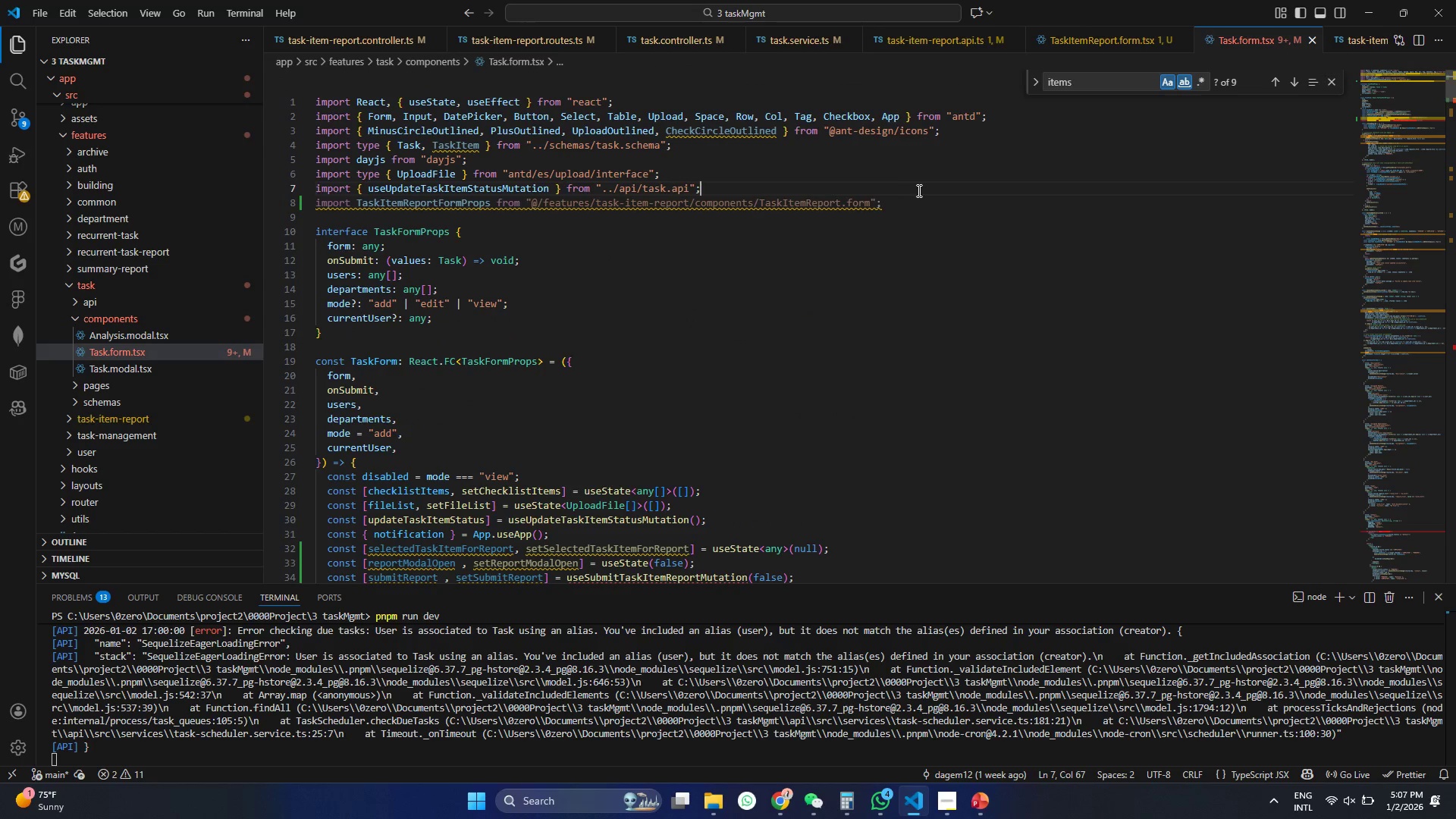 
double_click([911, 200])
 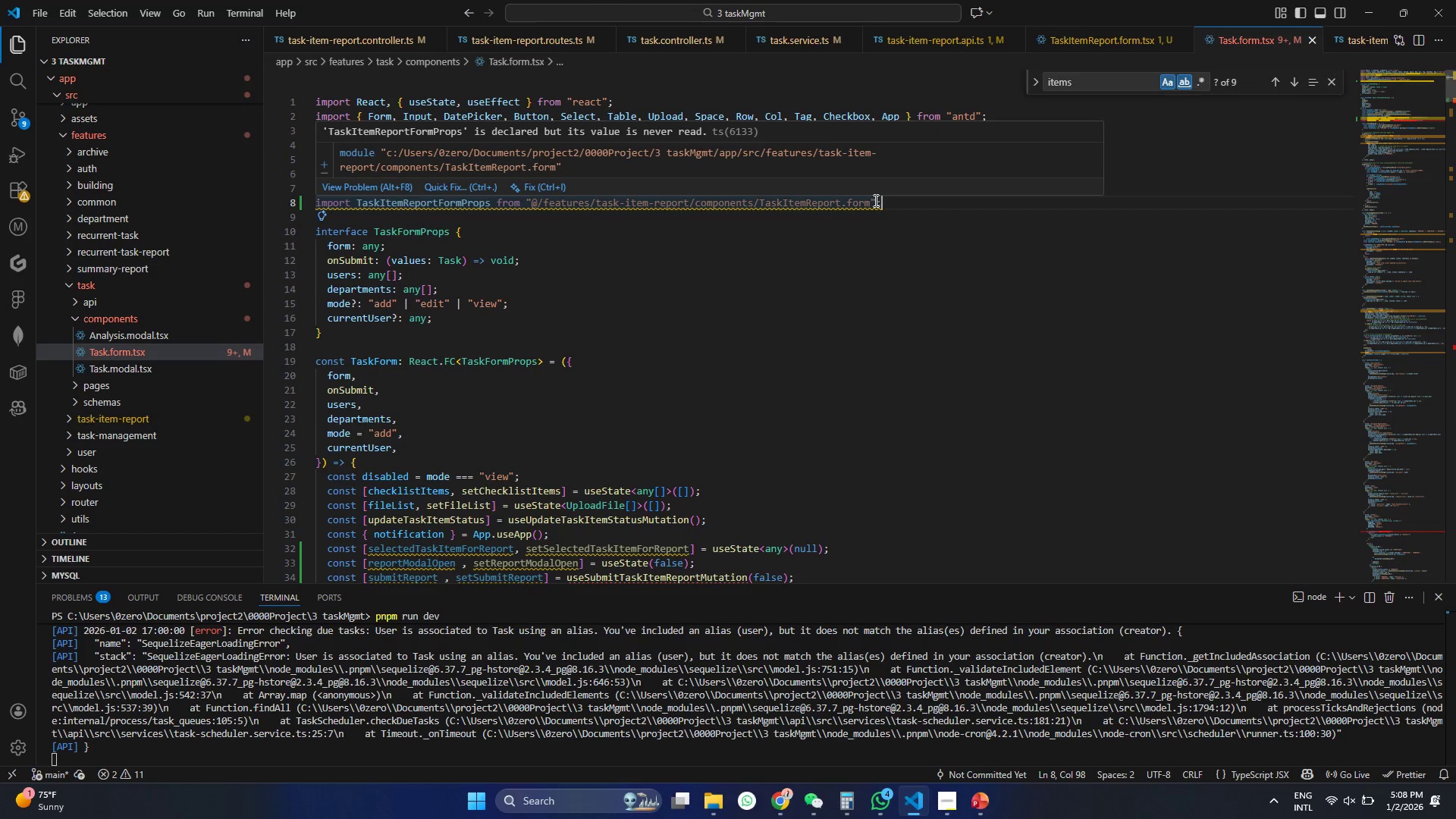 
key(Enter)
 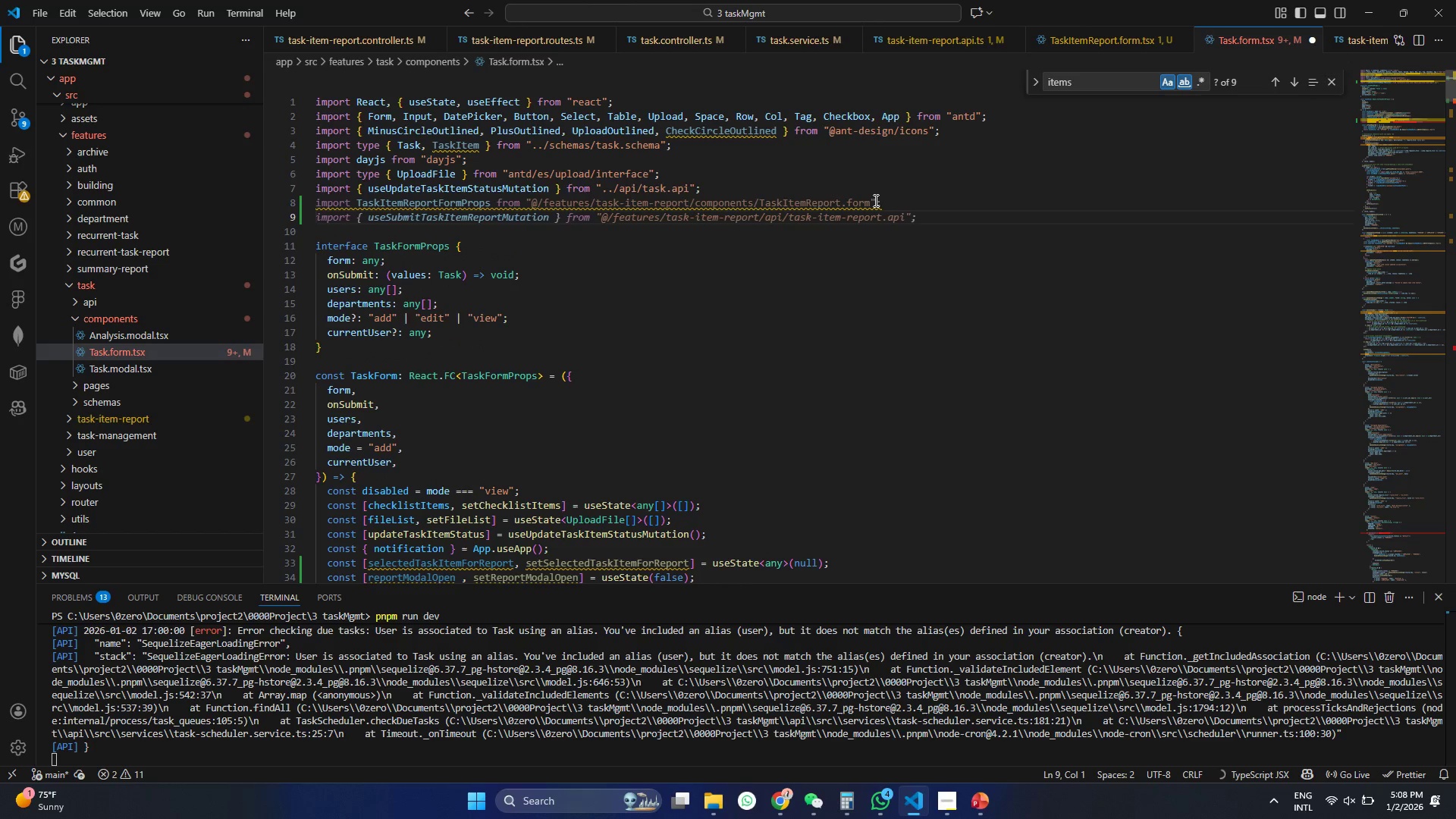 
type(import )
key(Tab)
 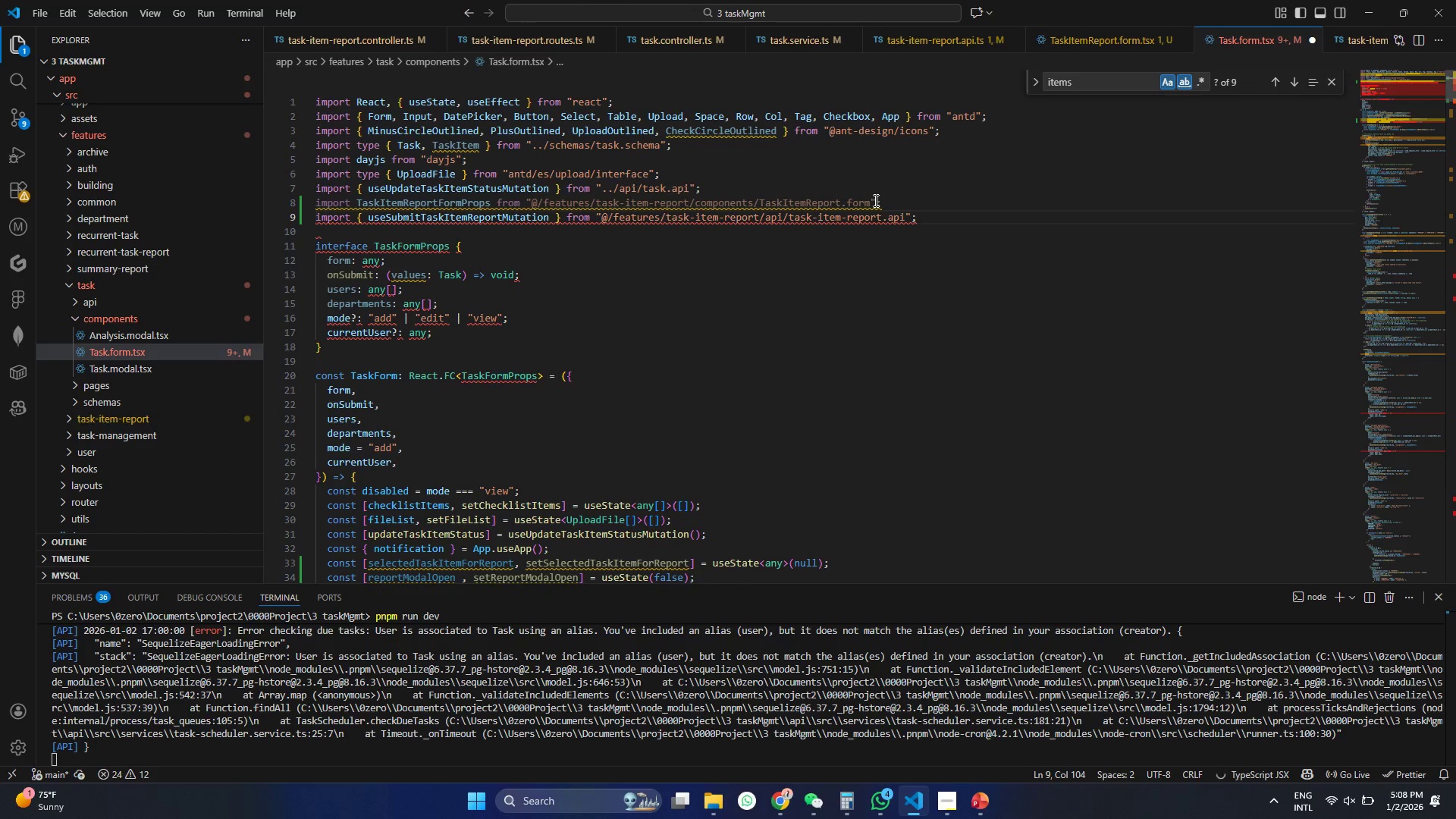 
key(Control+ControlLeft)
 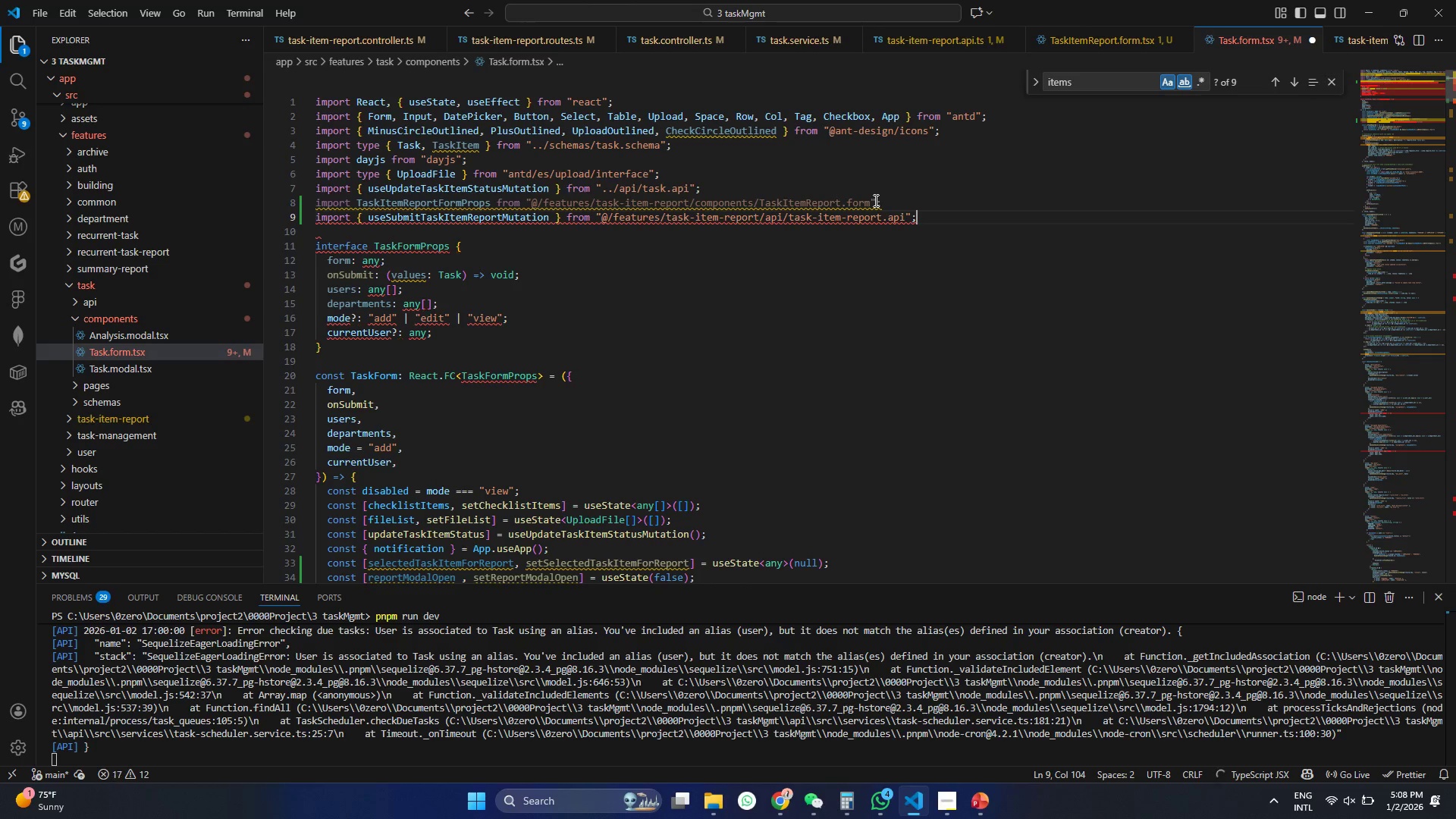 
key(Control+S)
 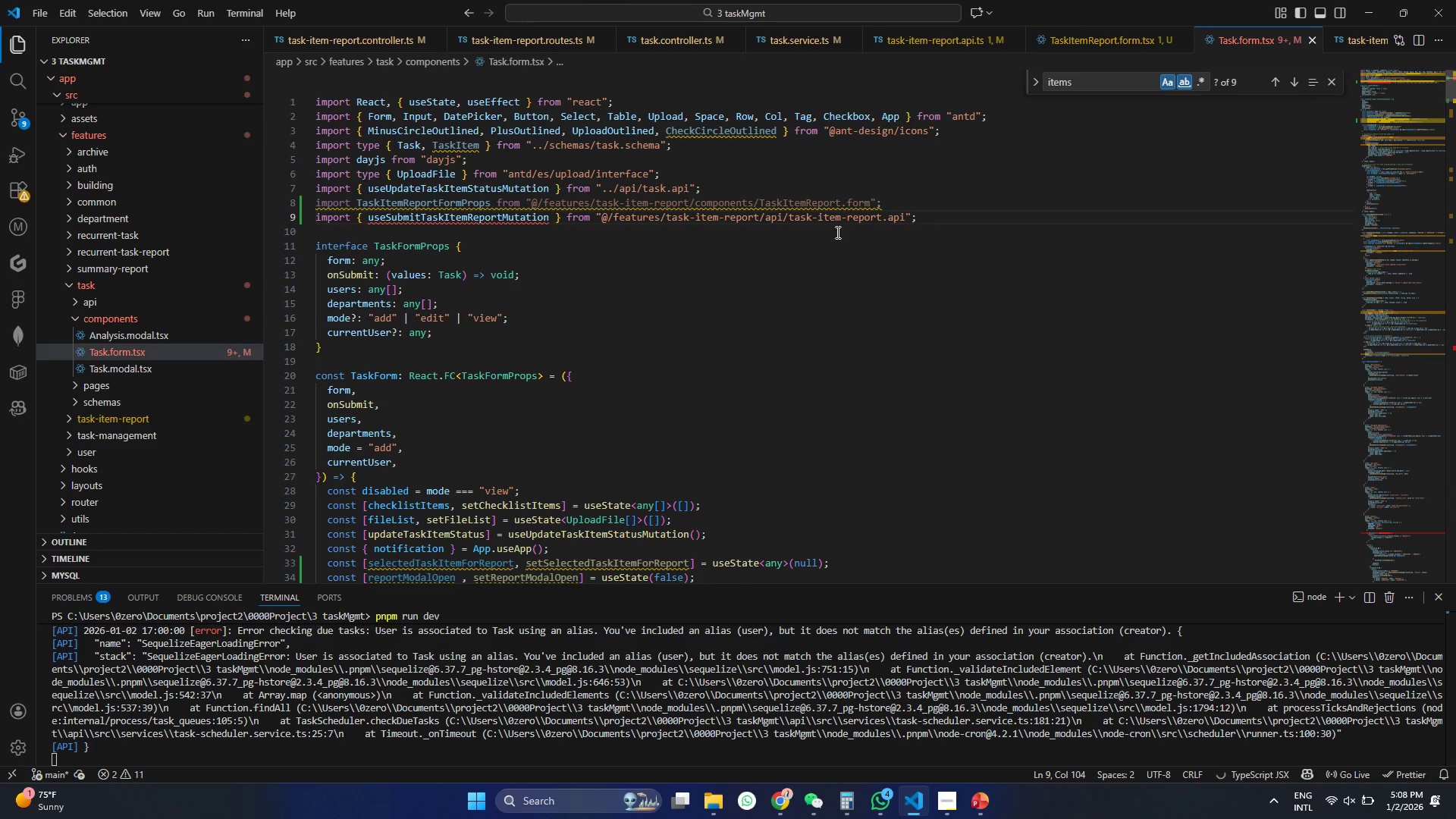 
key(Control+ControlLeft)
 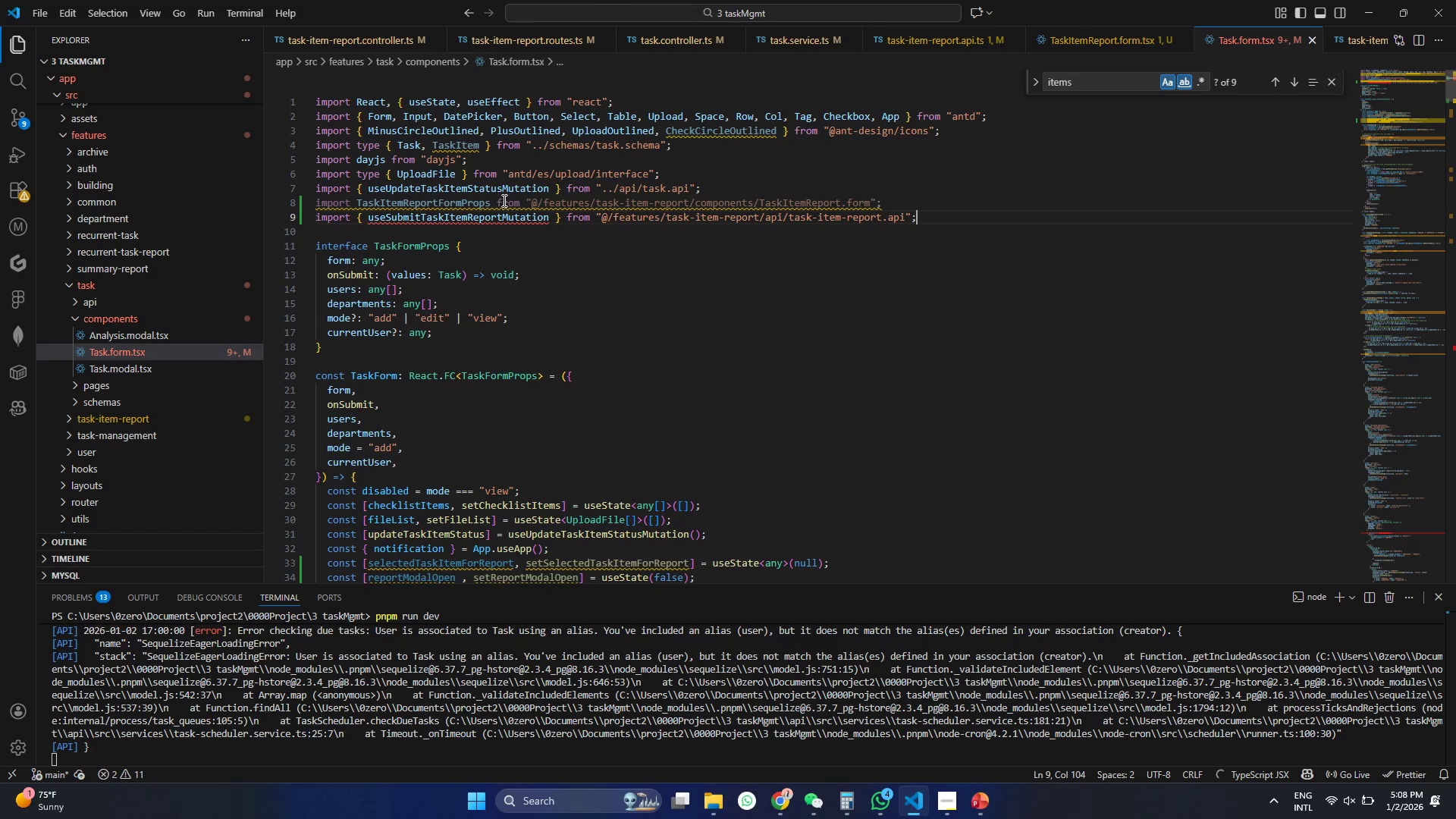 
key(Control+S)
 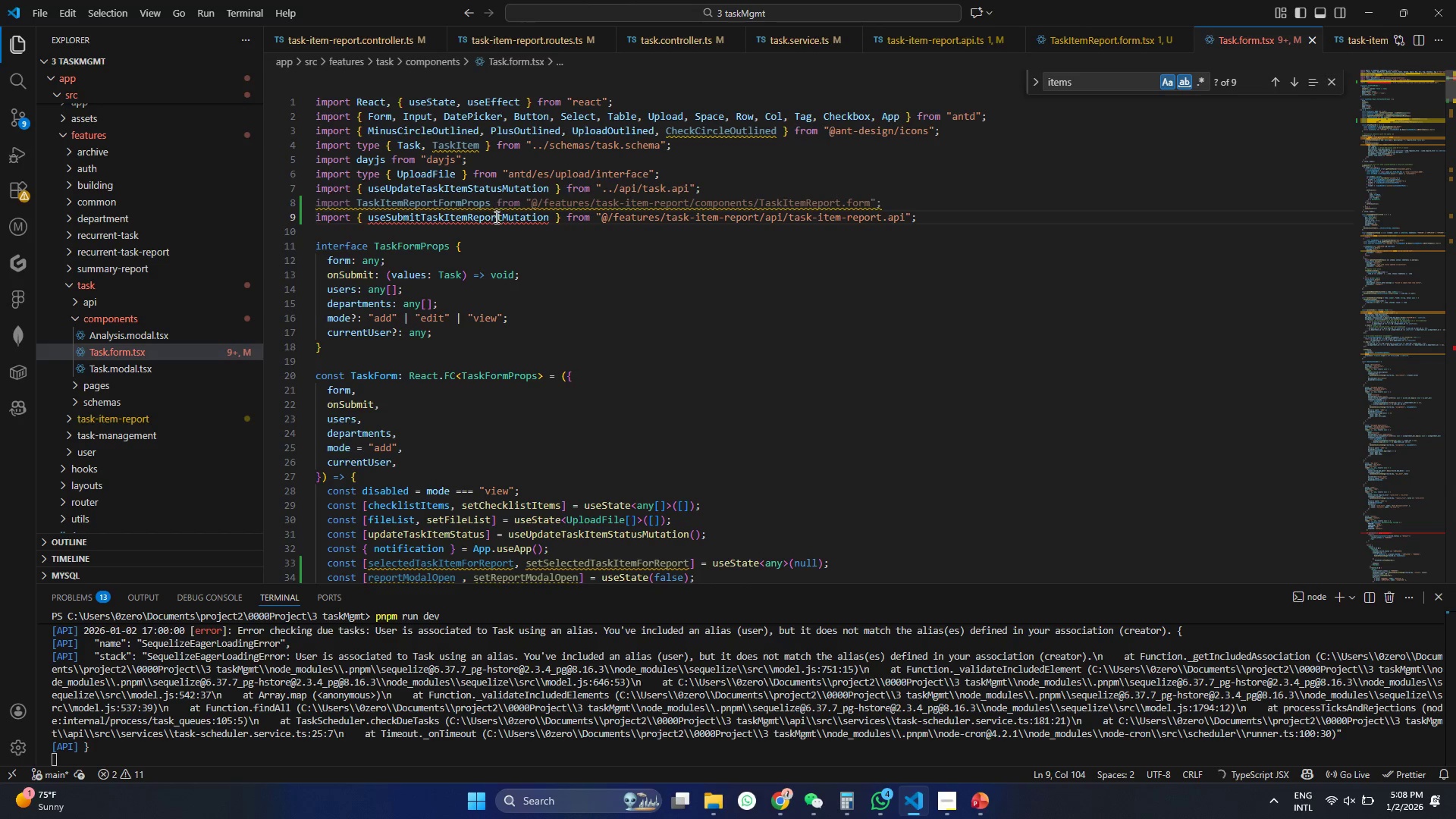 
double_click([495, 217])
 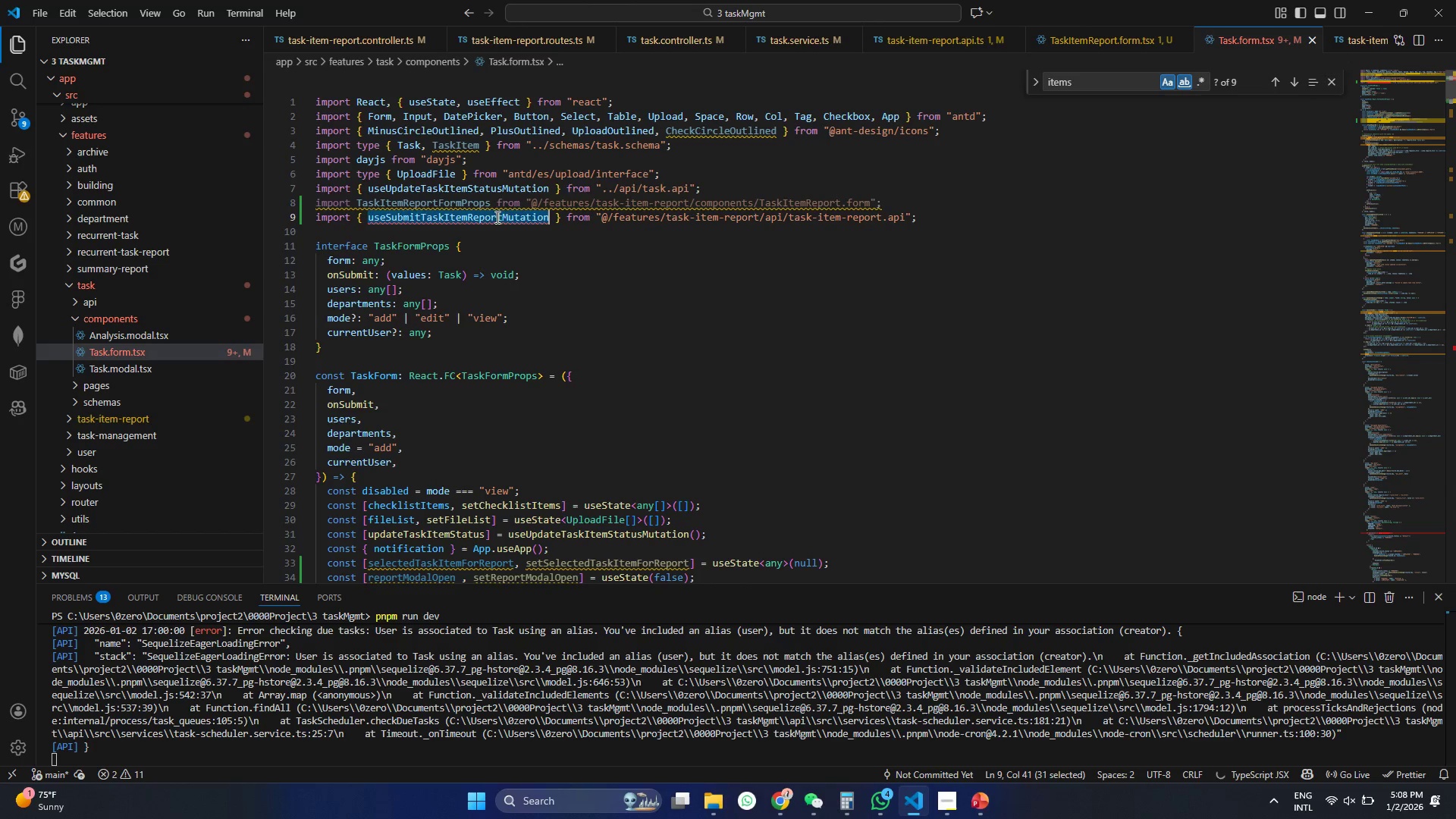 
key(Control+ControlLeft)
 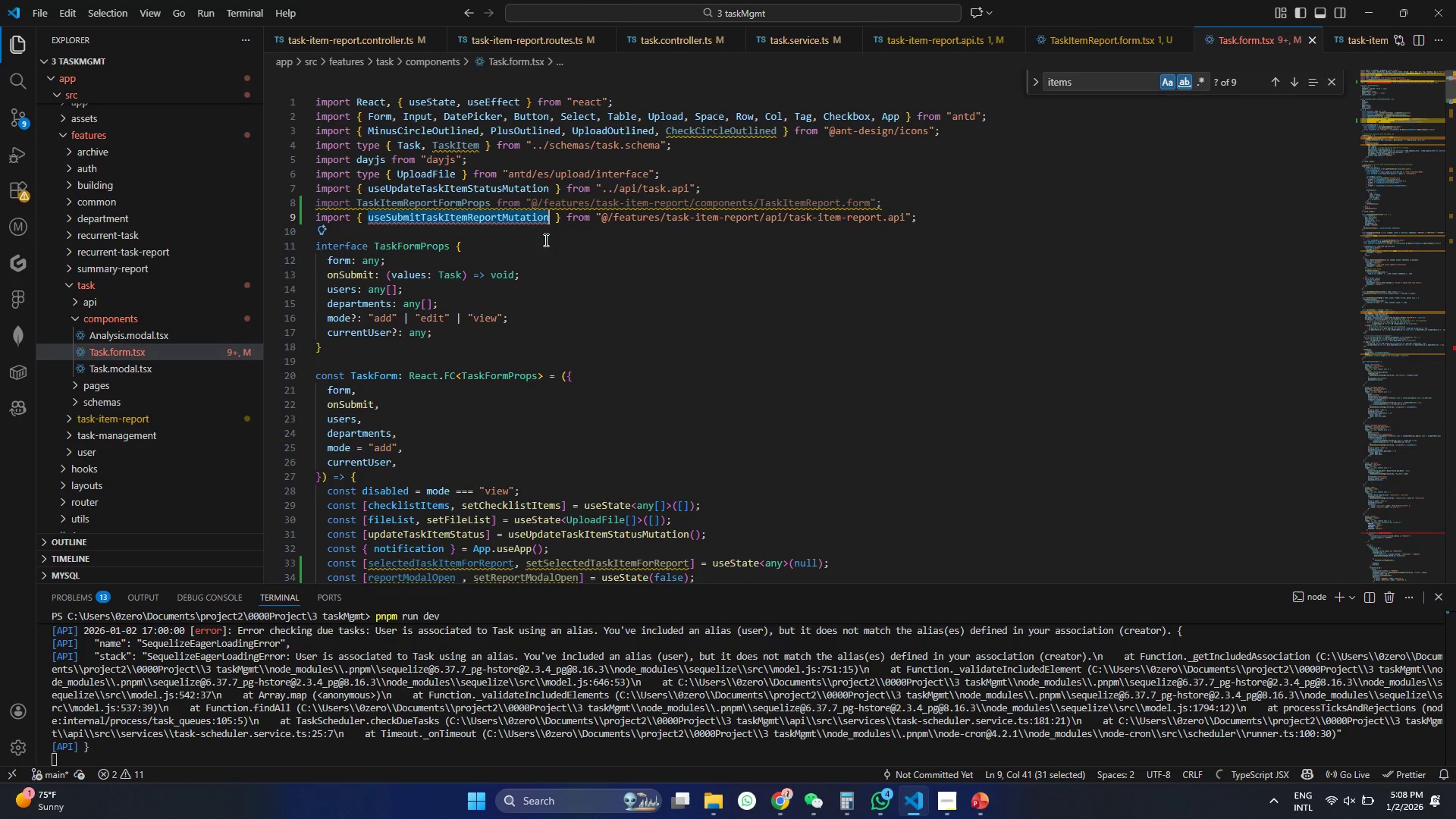 
key(Control+C)
 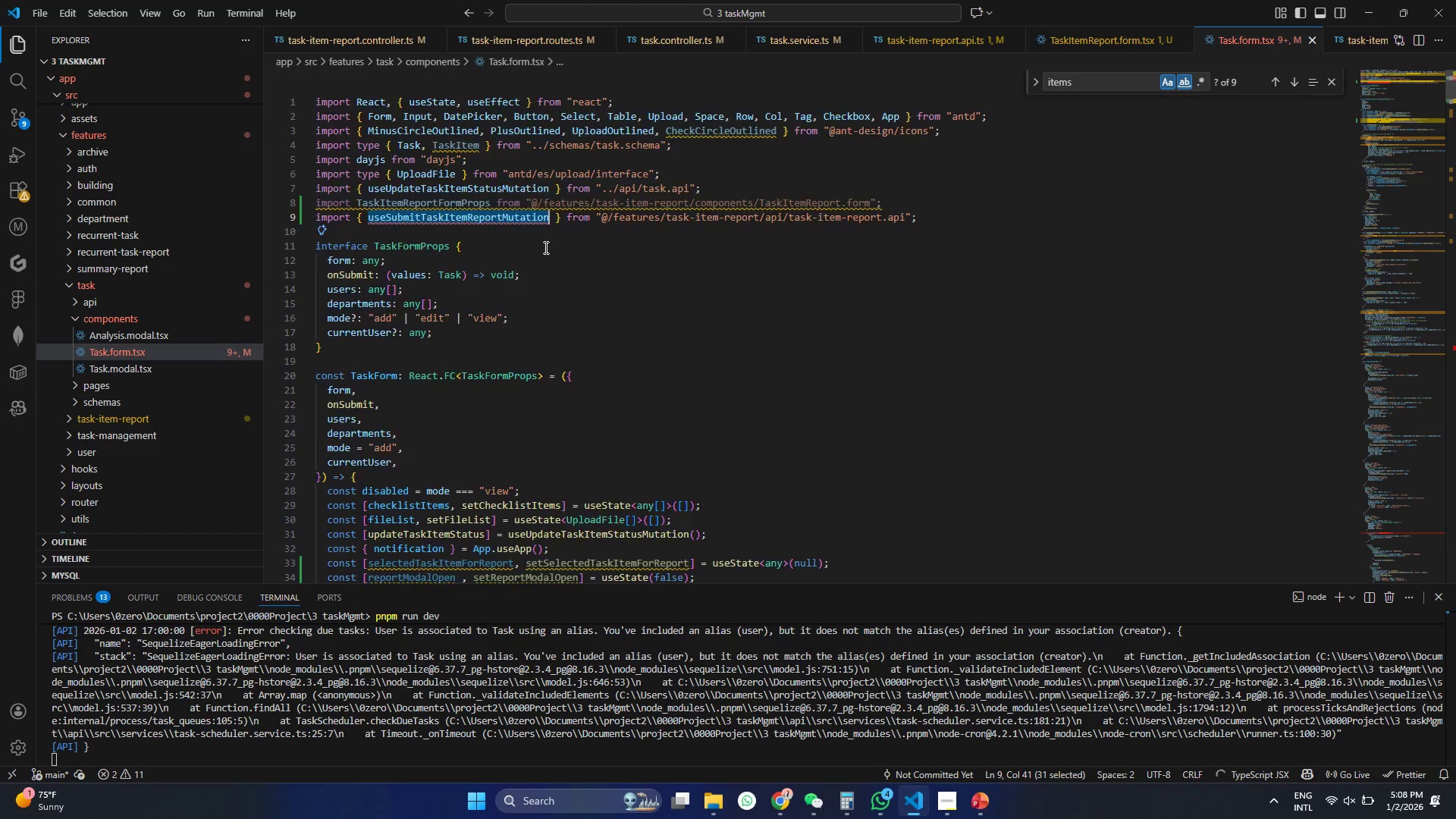 
scroll: coordinate [554, 261], scroll_direction: down, amount: 7.0
 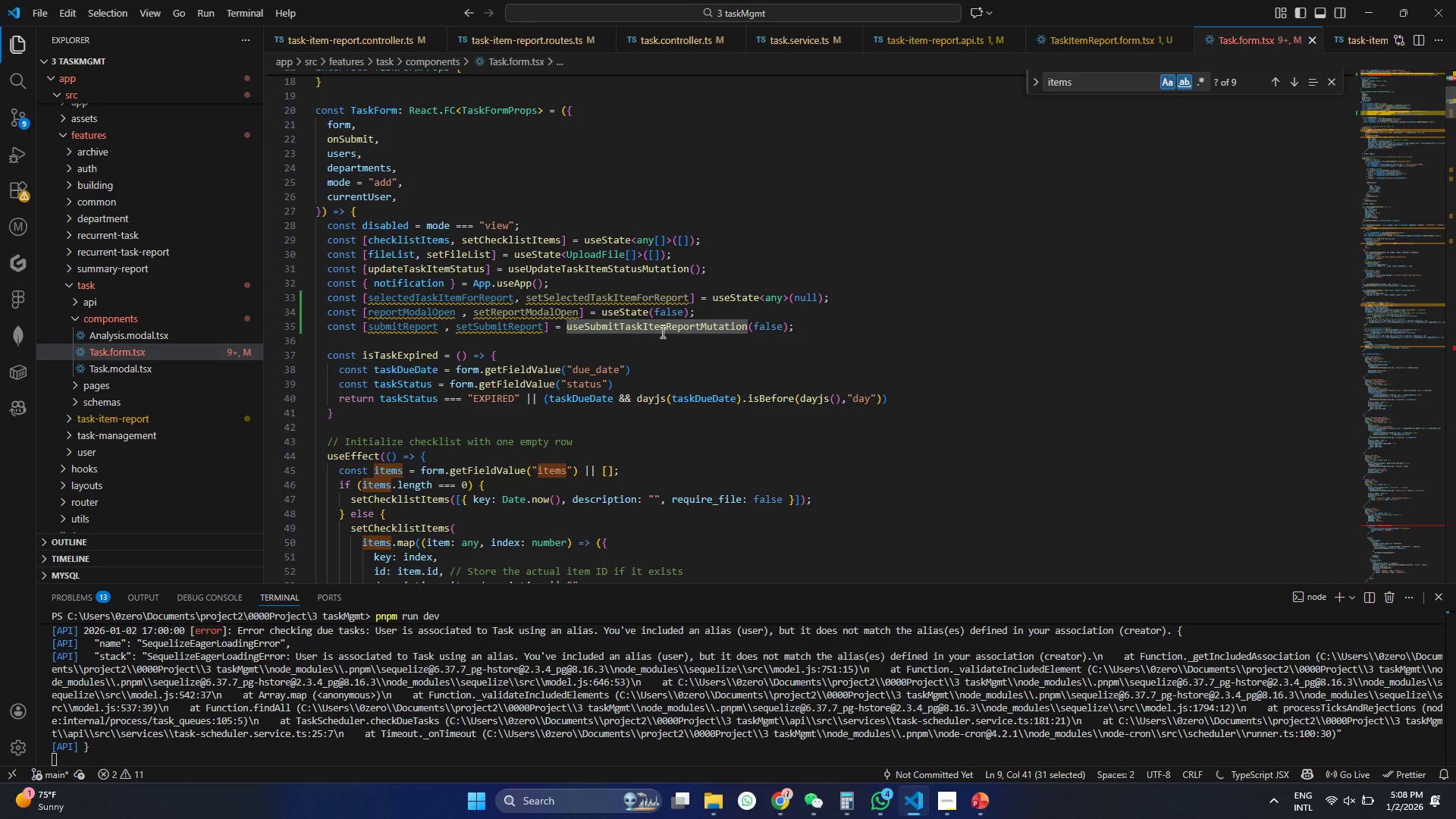 
left_click([661, 331])
 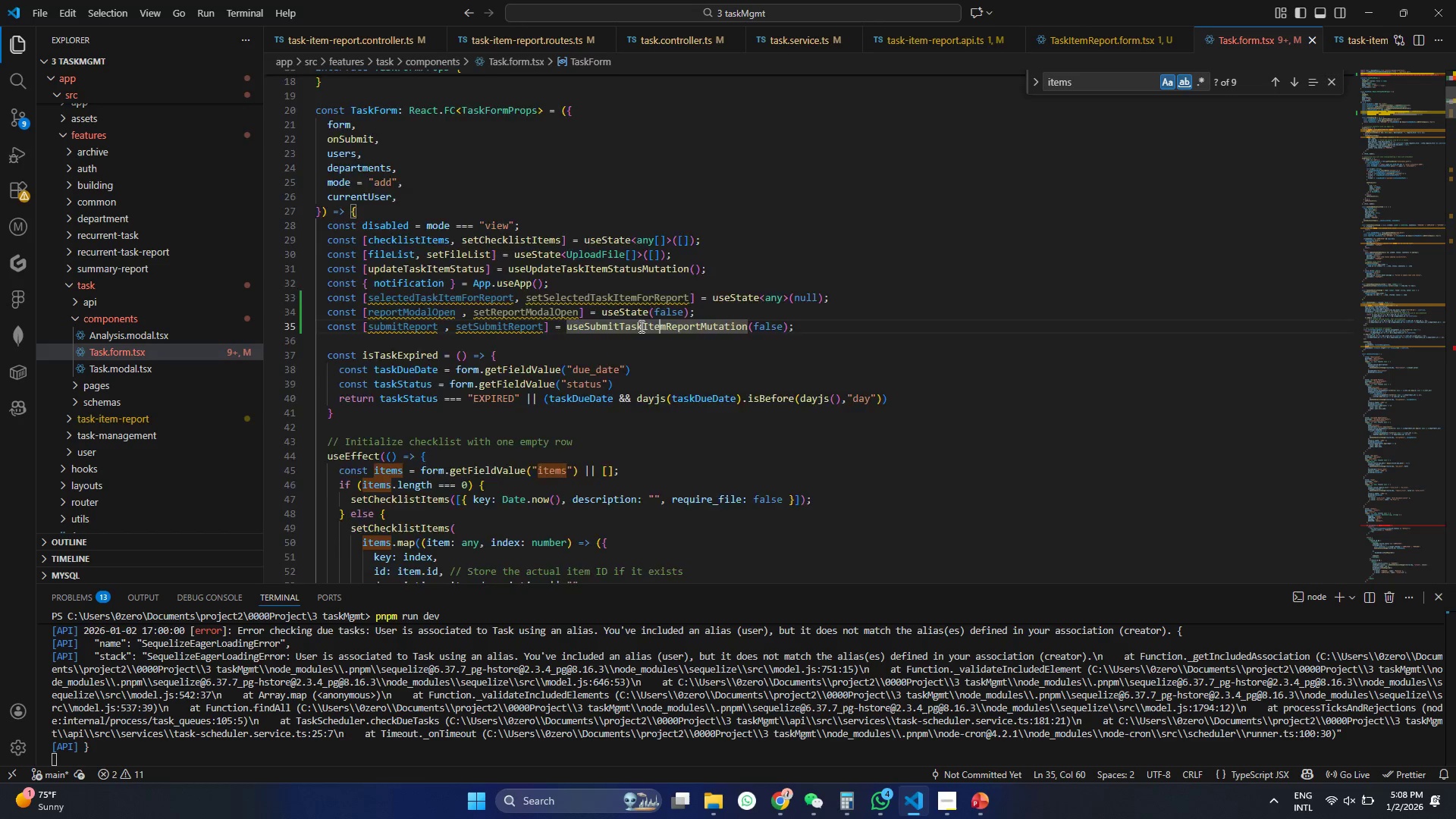 
scroll: coordinate [640, 326], scroll_direction: up, amount: 9.0
 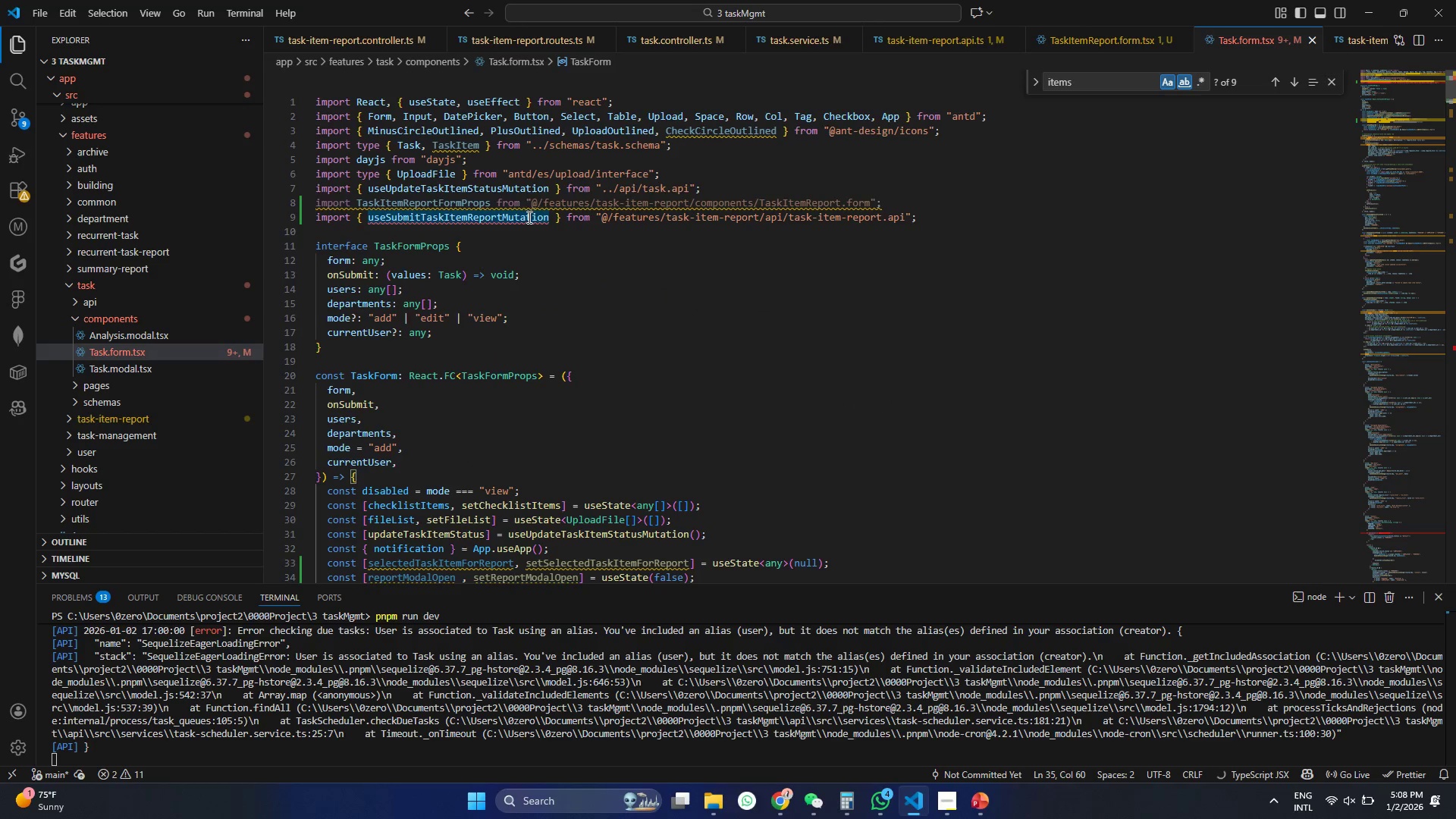 
mouse_move([543, 205])
 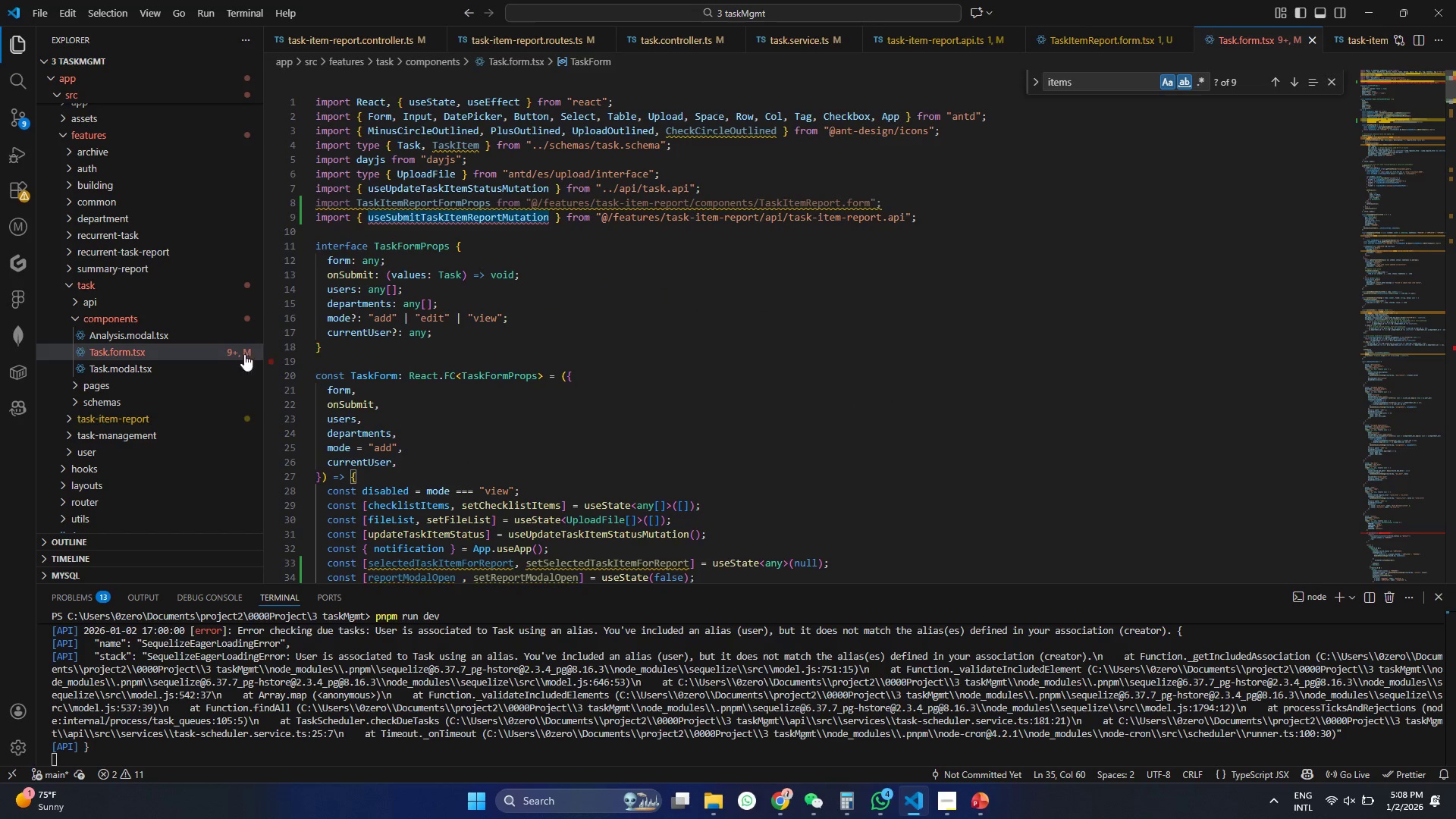 
scroll: coordinate [203, 329], scroll_direction: up, amount: 6.0
 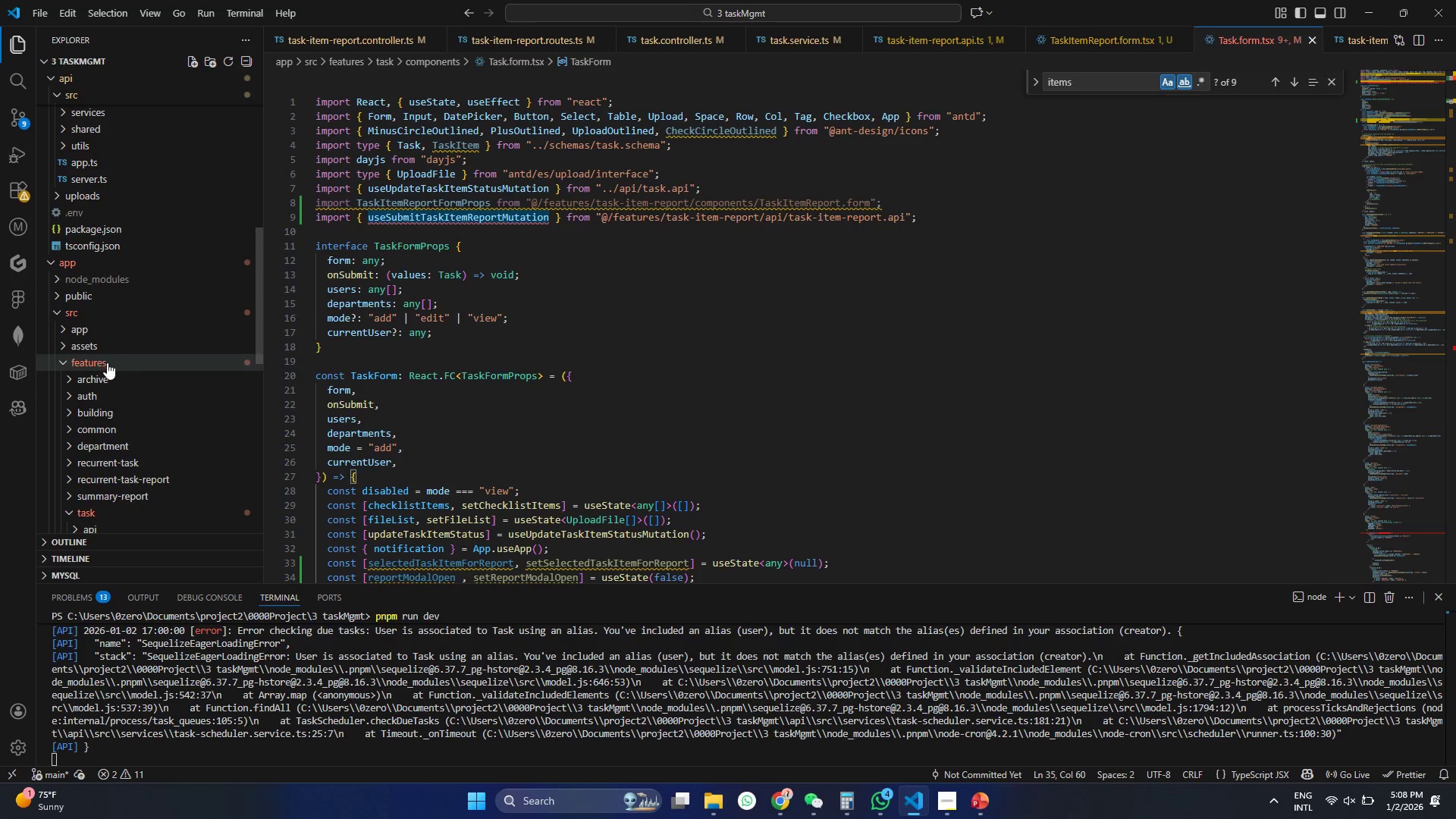 
scroll: coordinate [111, 418], scroll_direction: down, amount: 10.0
 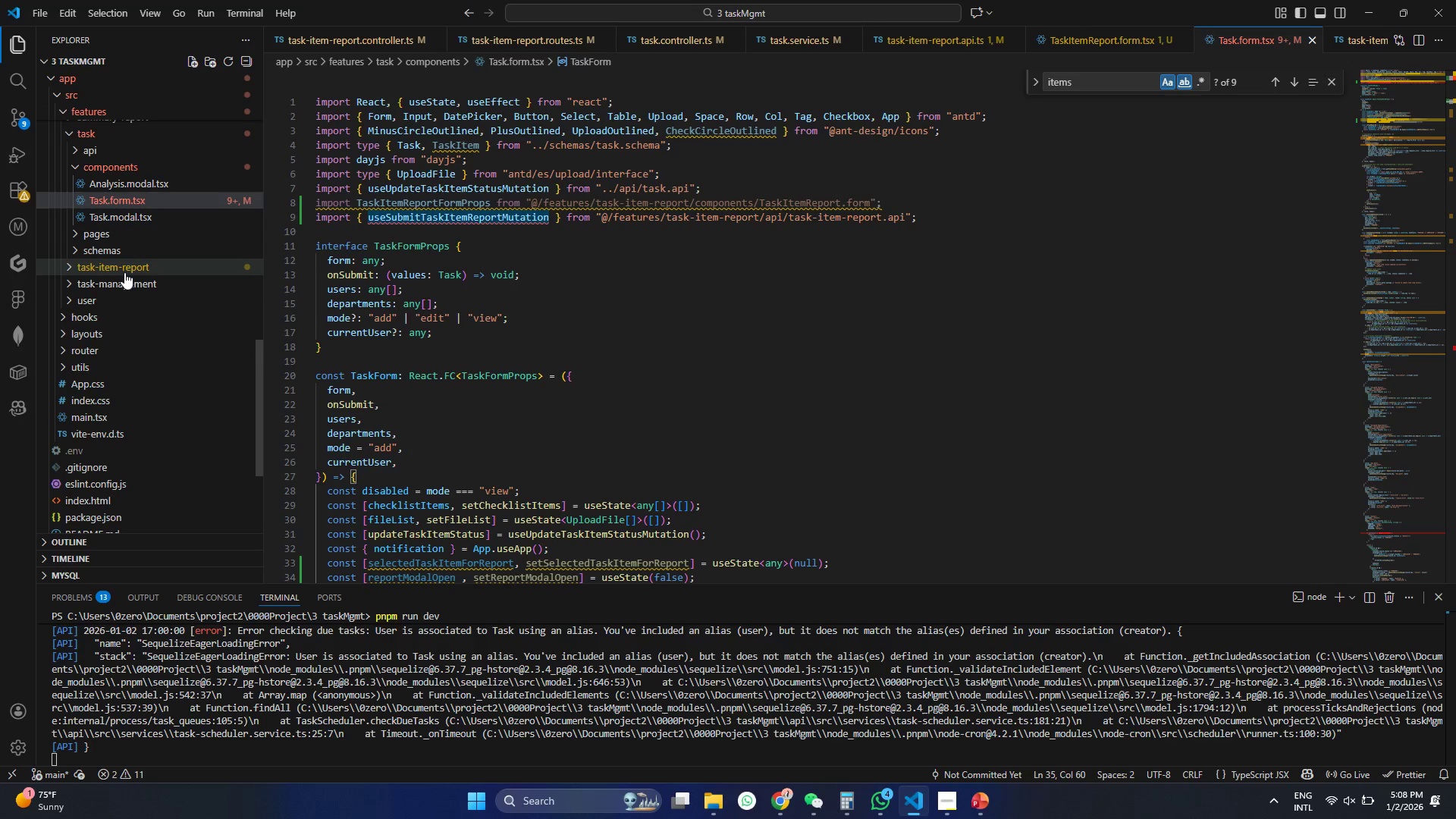 
left_click([125, 269])
 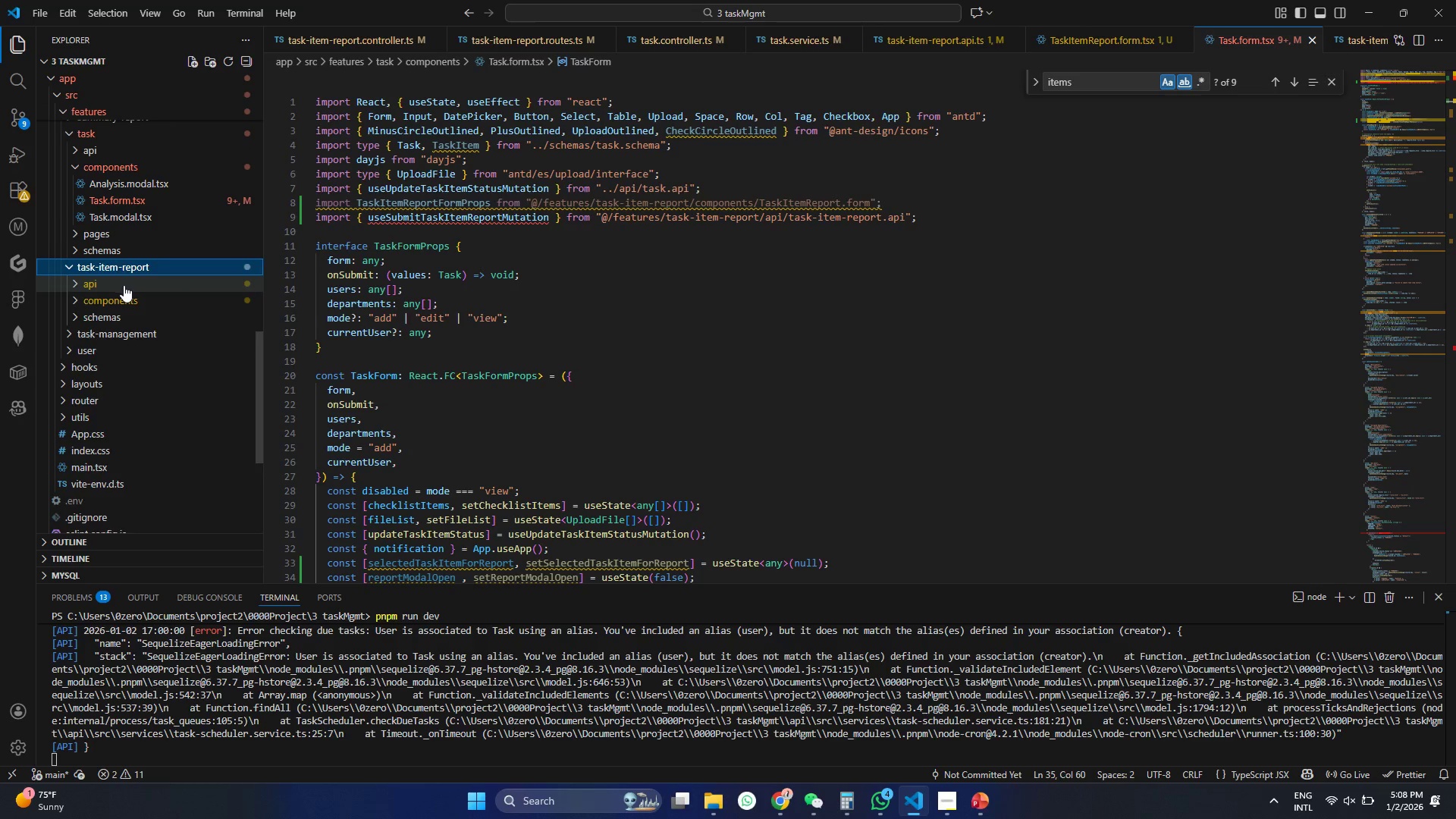 
left_click([124, 285])
 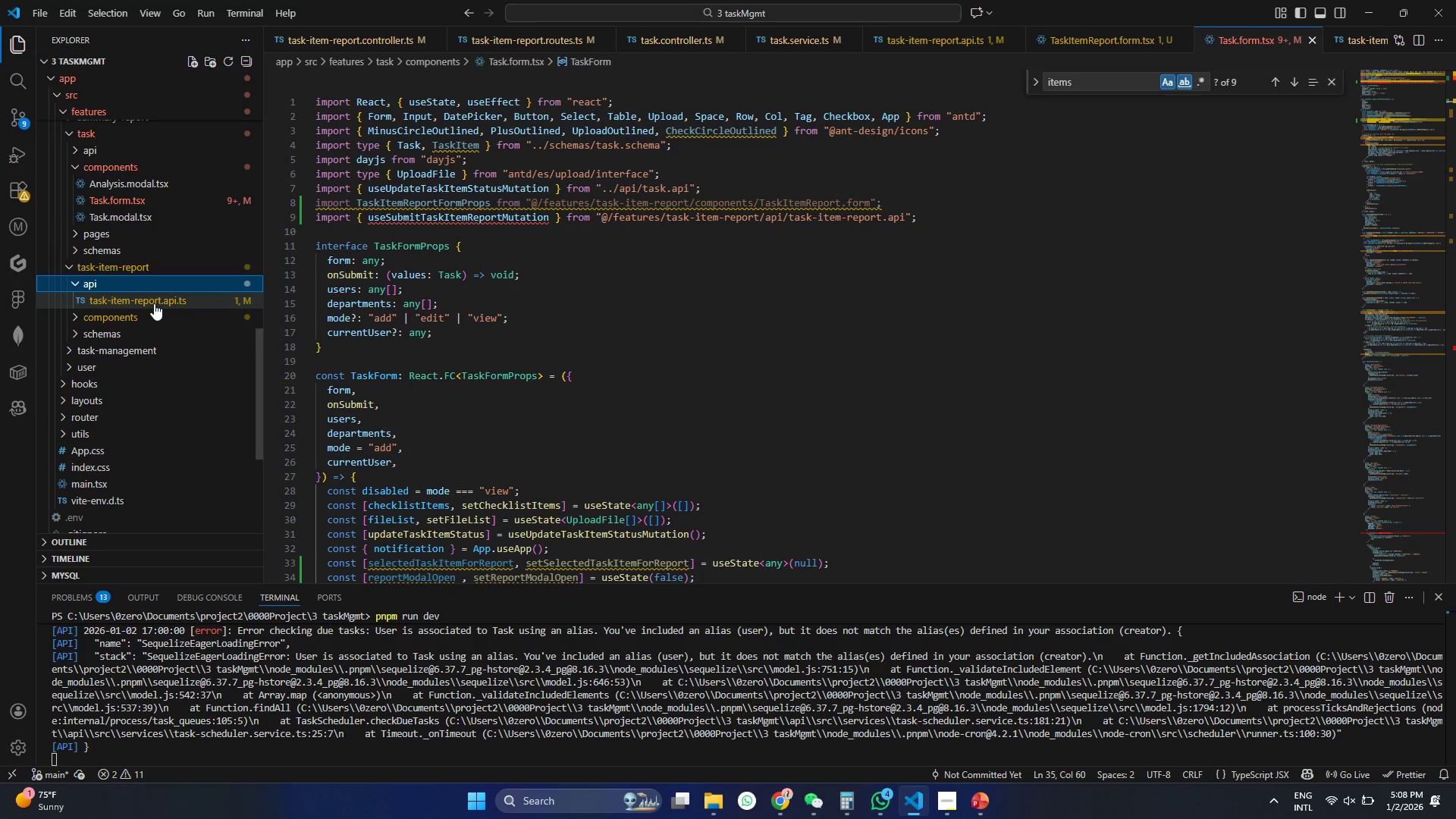 
left_click([154, 303])
 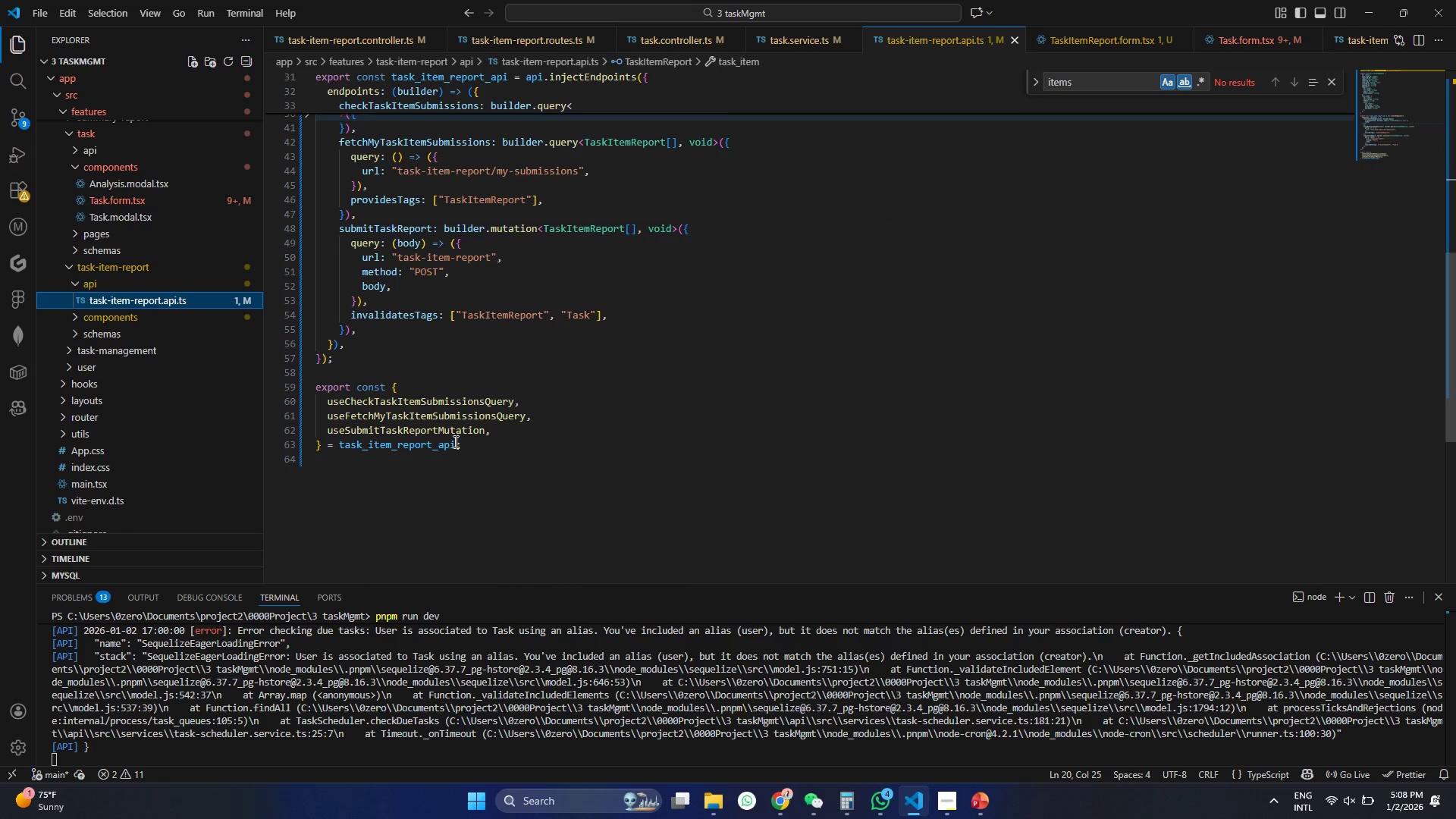 
double_click([451, 437])
 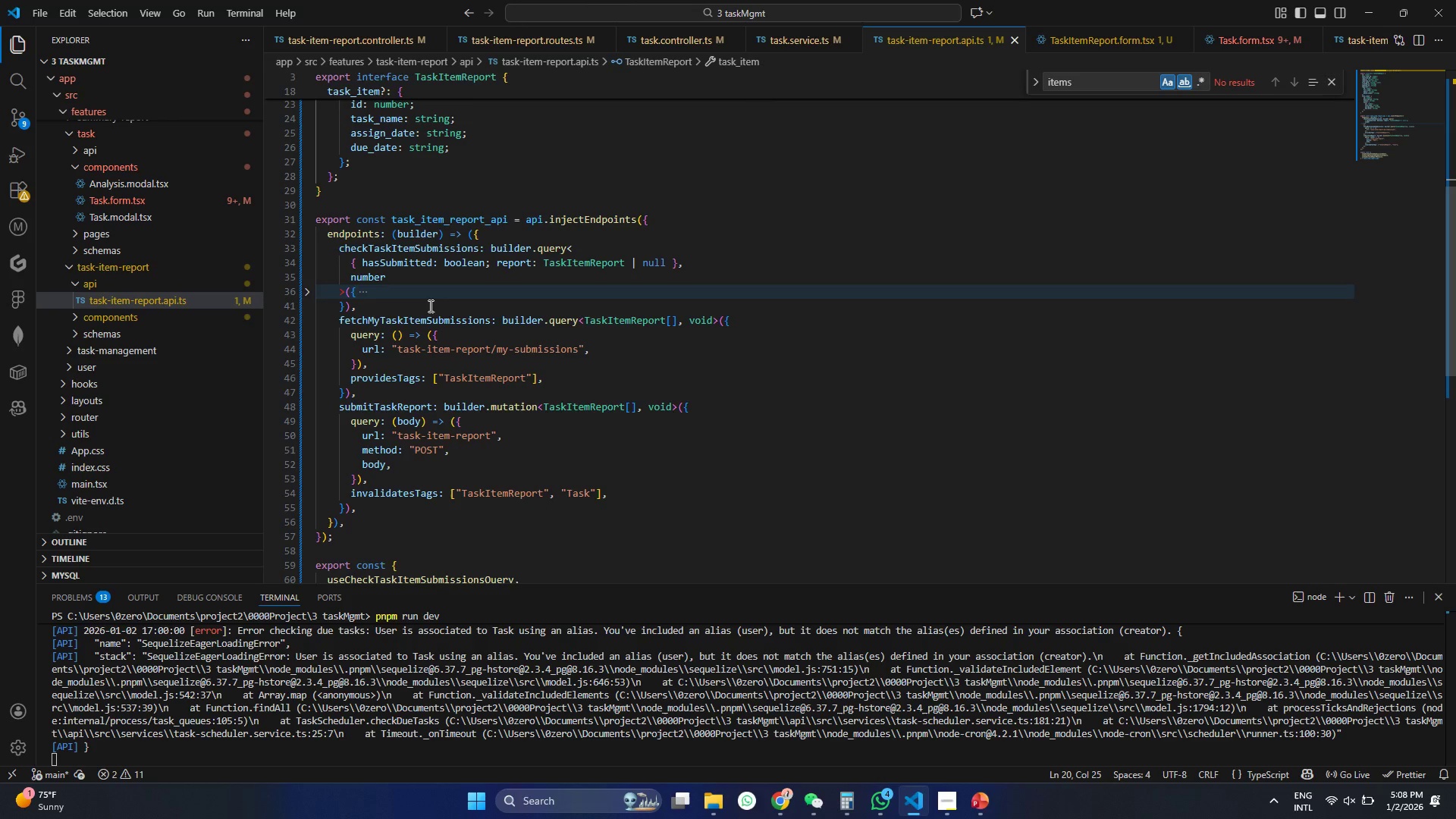 
wait(20.05)
 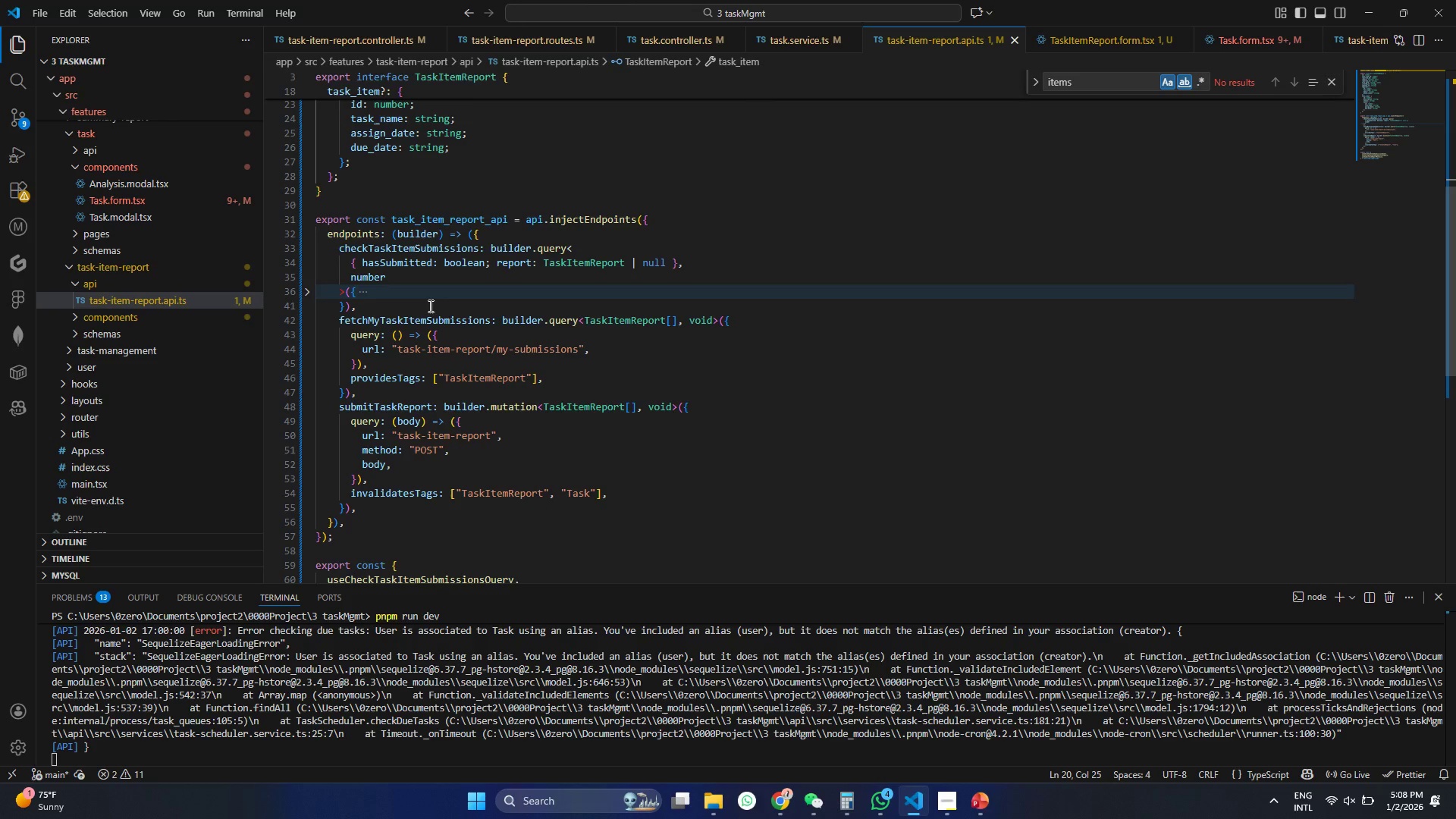 
left_click([396, 405])
 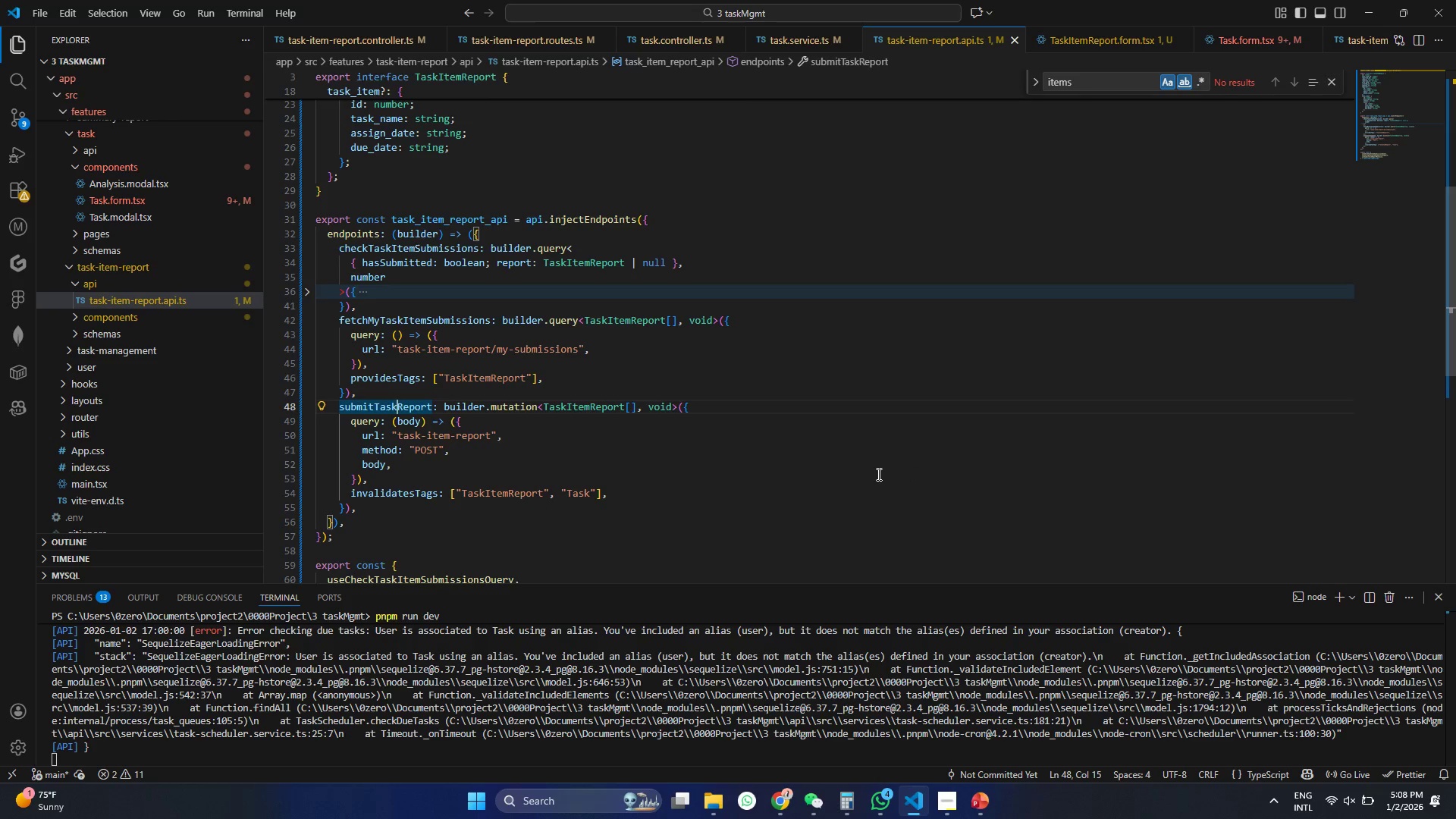 
type(Item)
 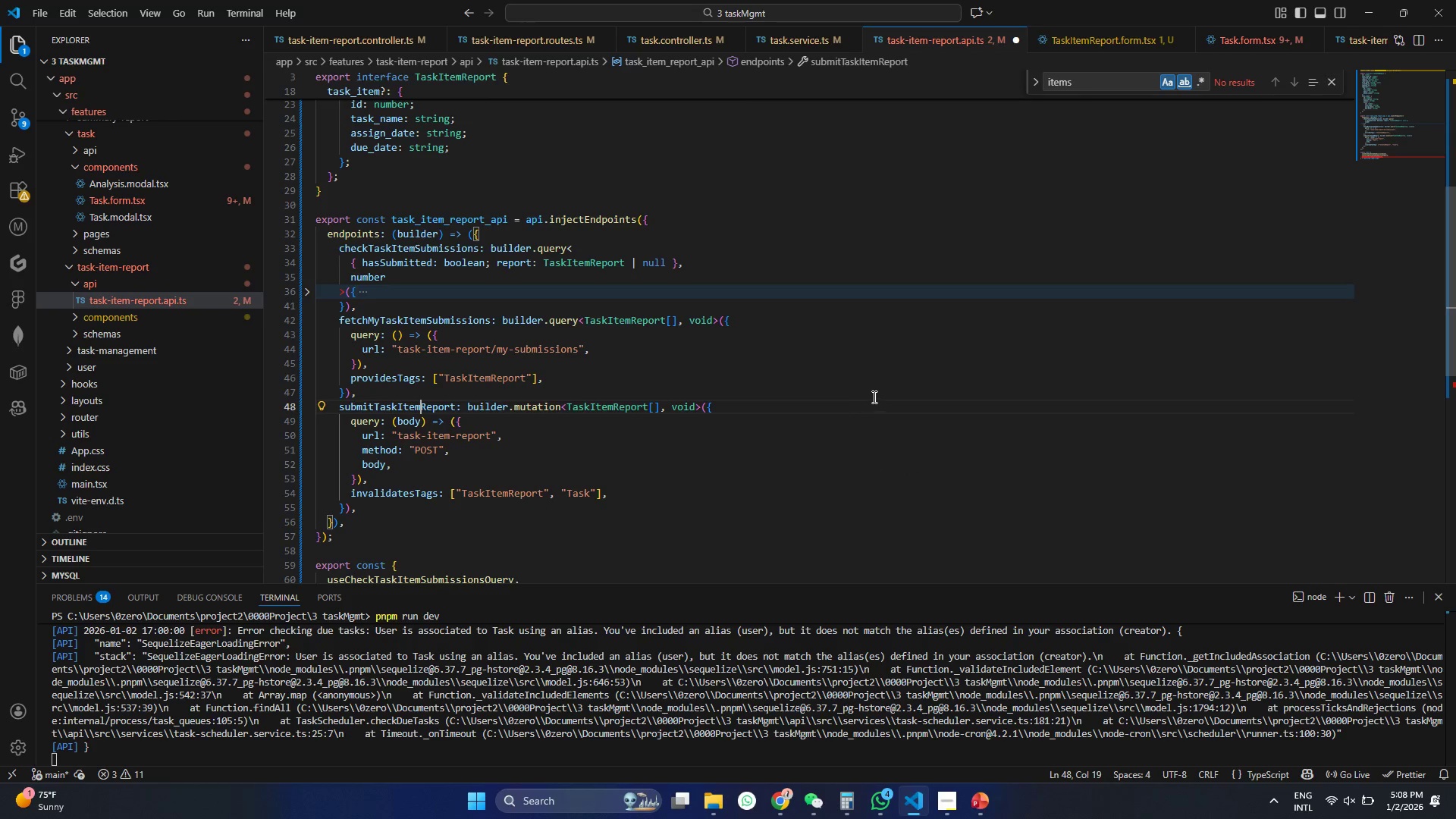 
scroll: coordinate [667, 450], scroll_direction: down, amount: 1.0
 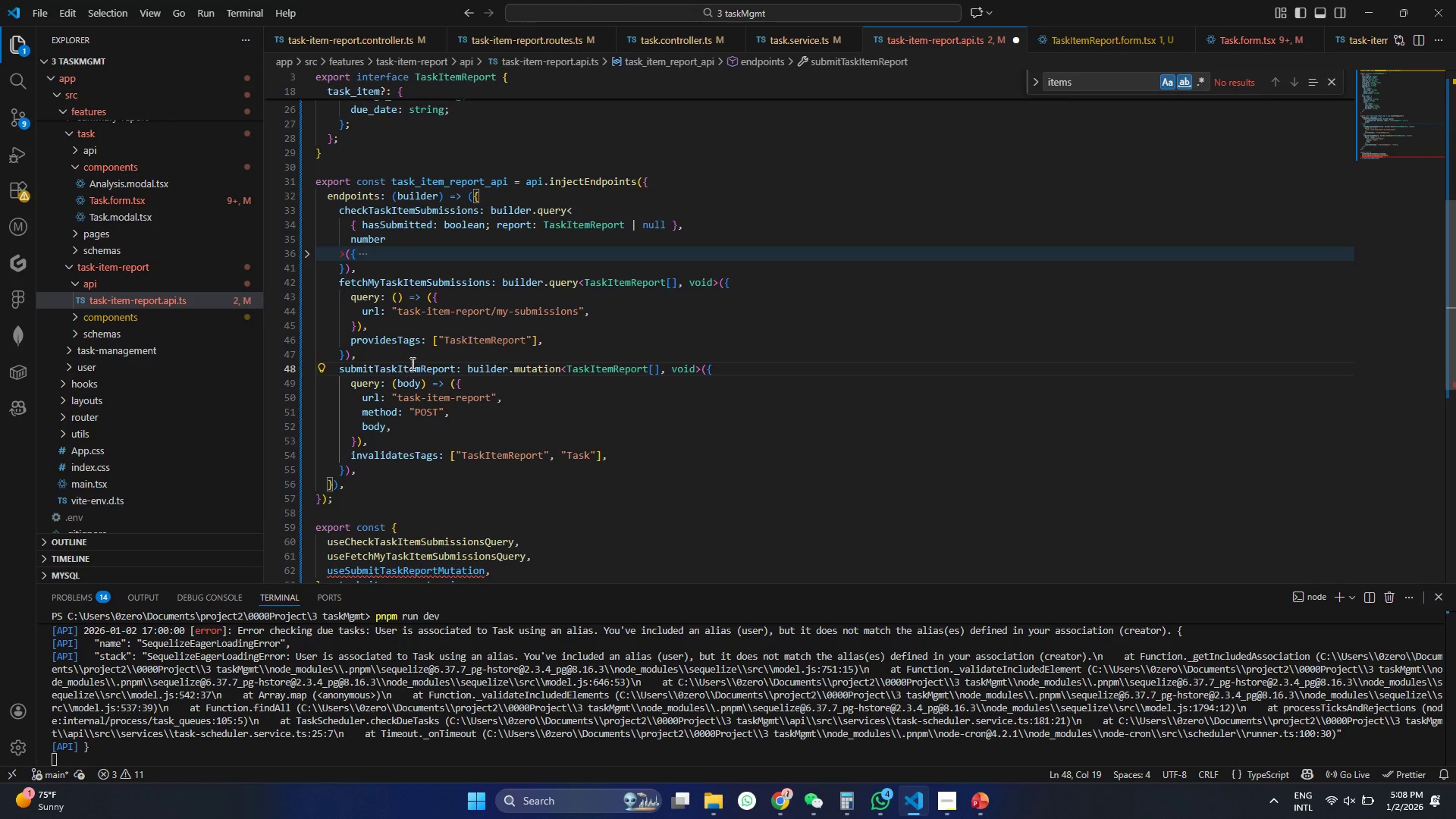 
double_click([411, 363])
 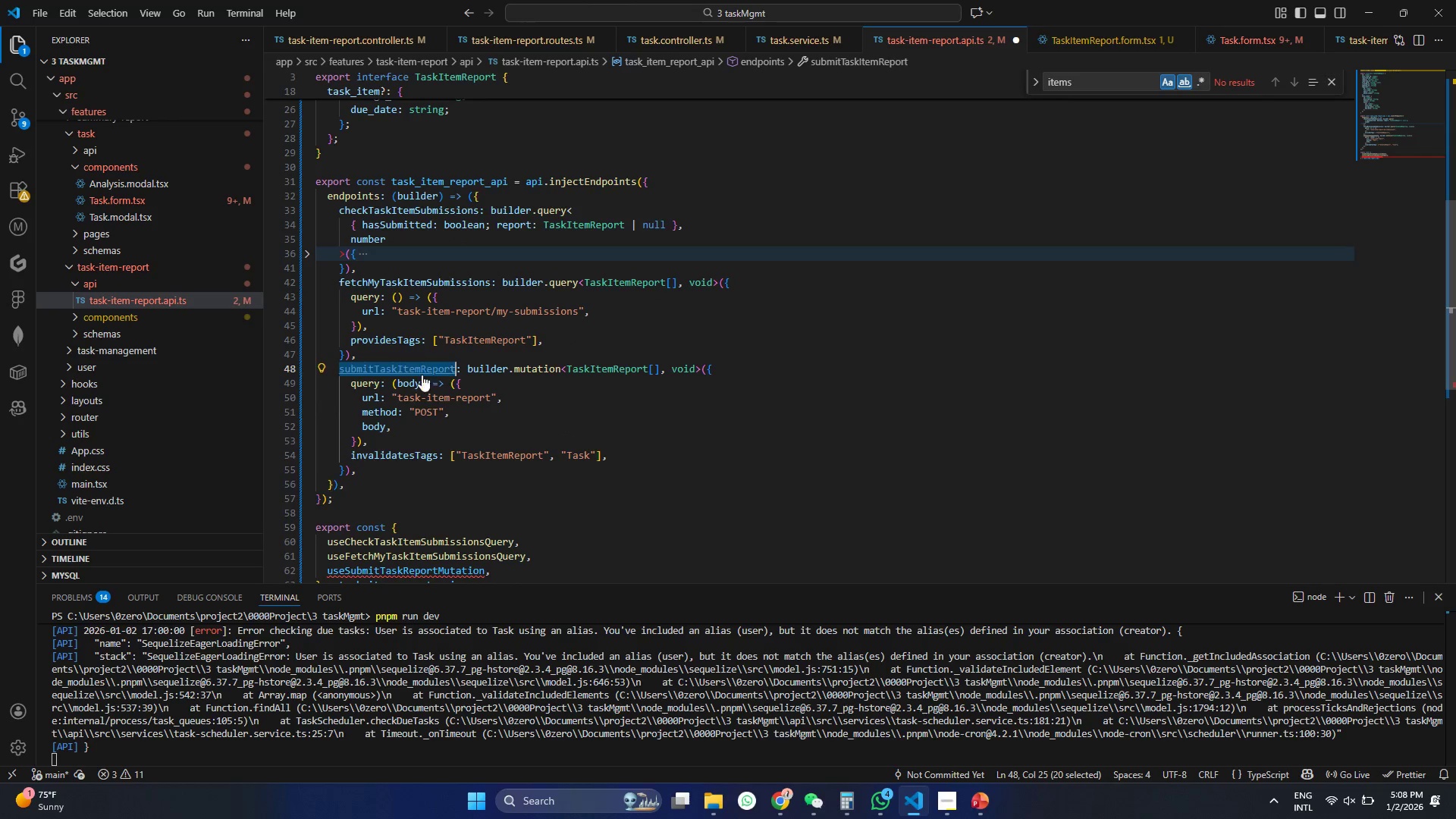 
key(Control+C)
 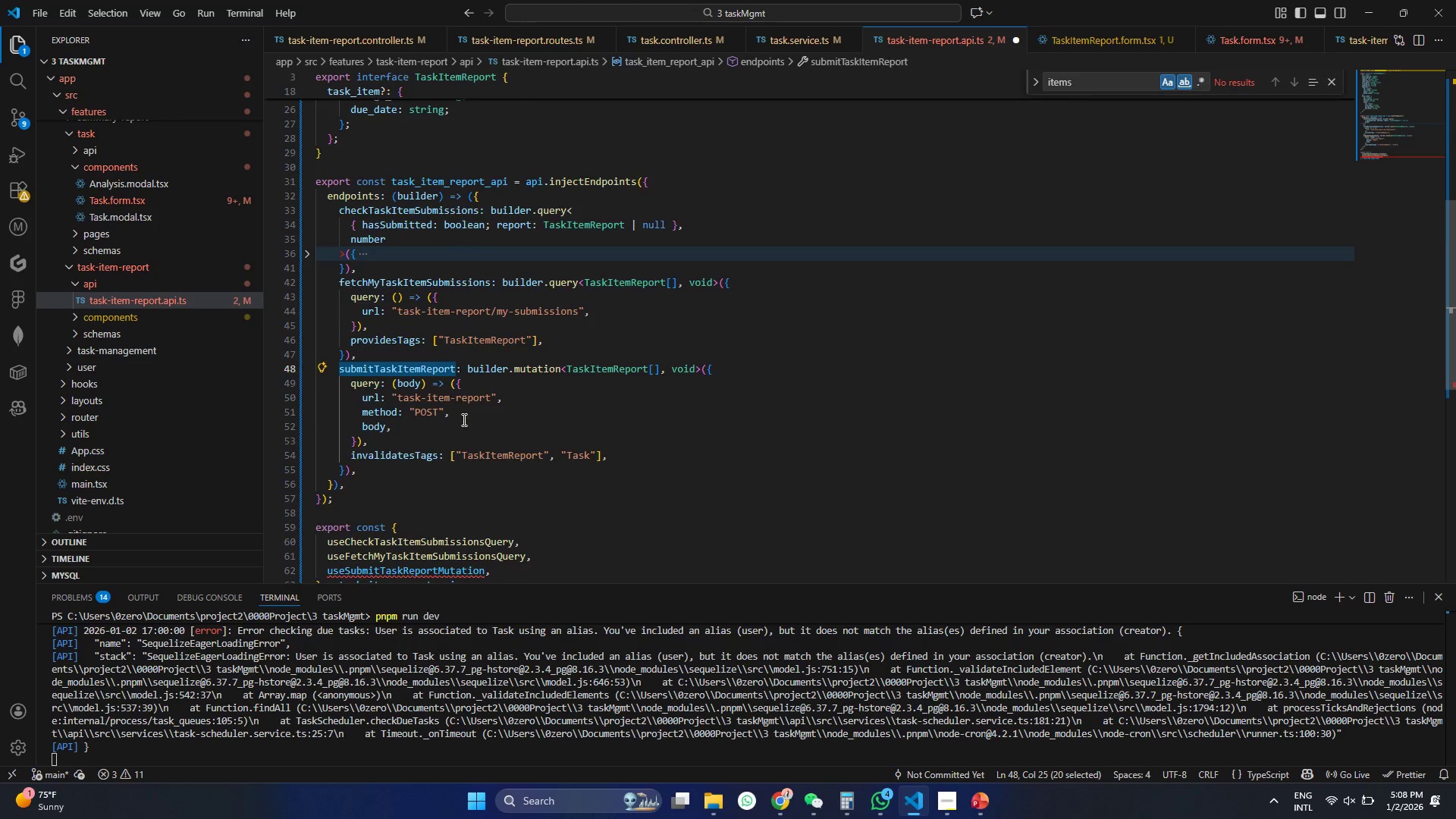 
scroll: coordinate [463, 428], scroll_direction: down, amount: 6.0
 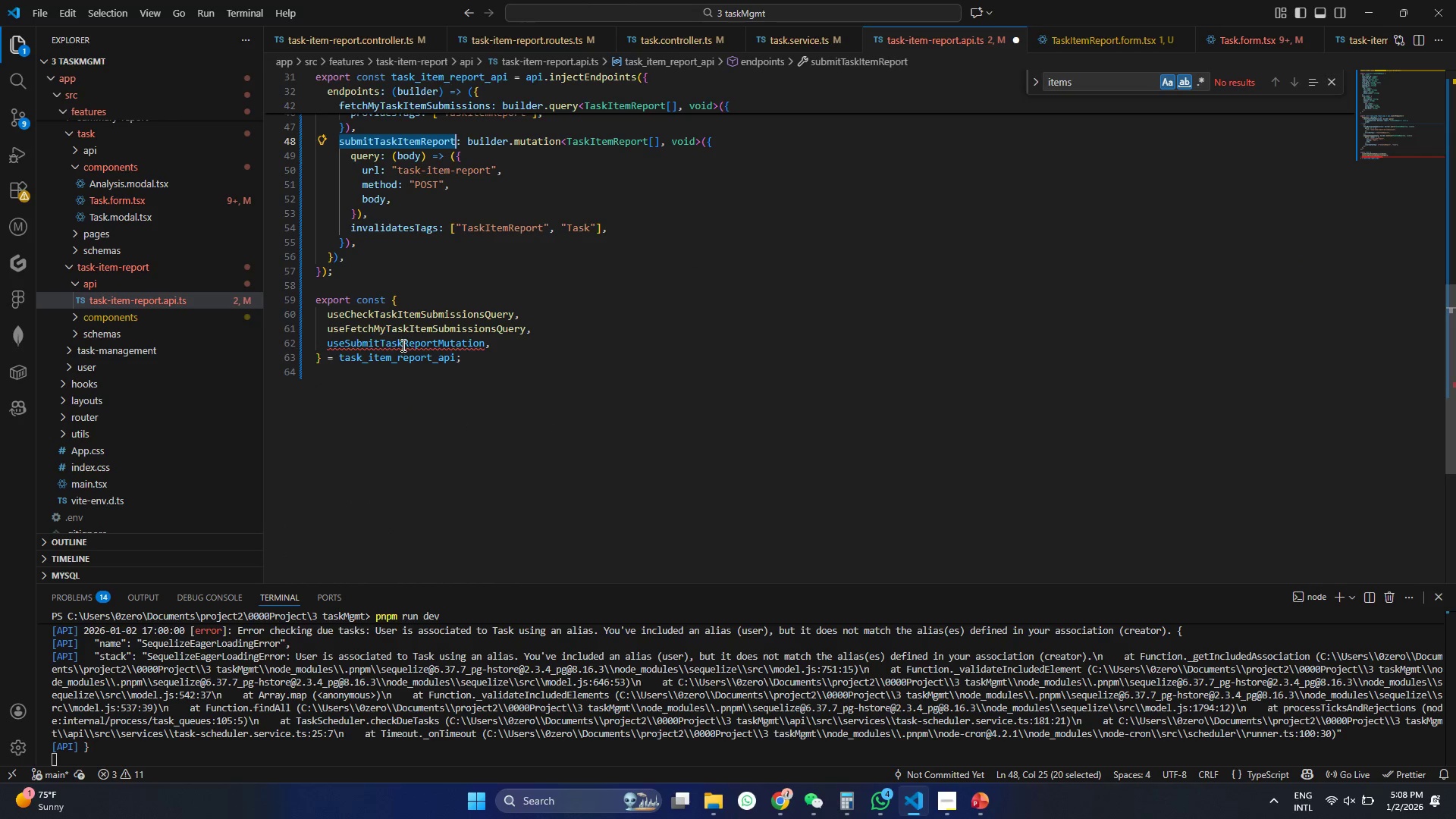 
left_click([402, 345])
 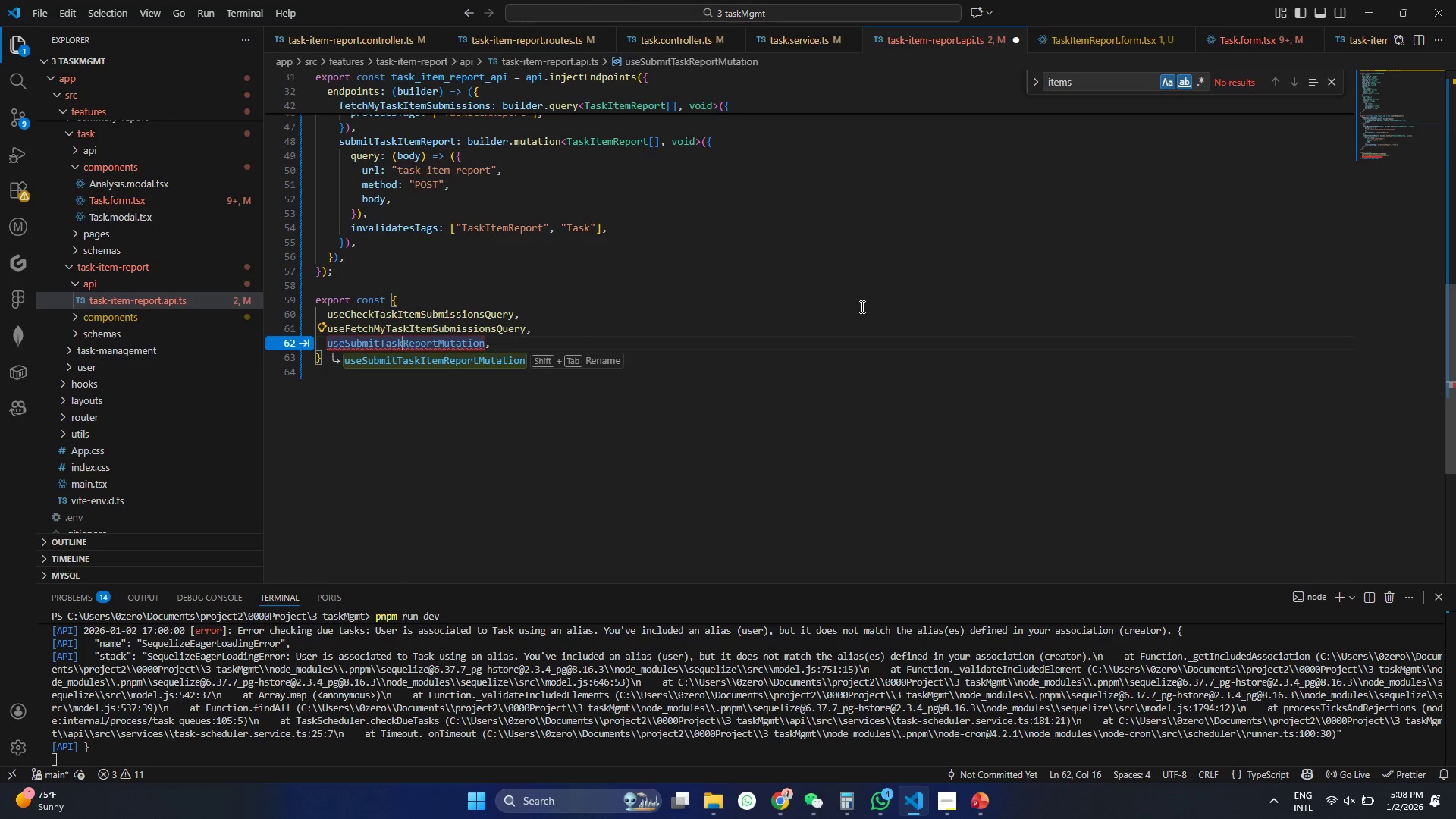 
type(Item)
 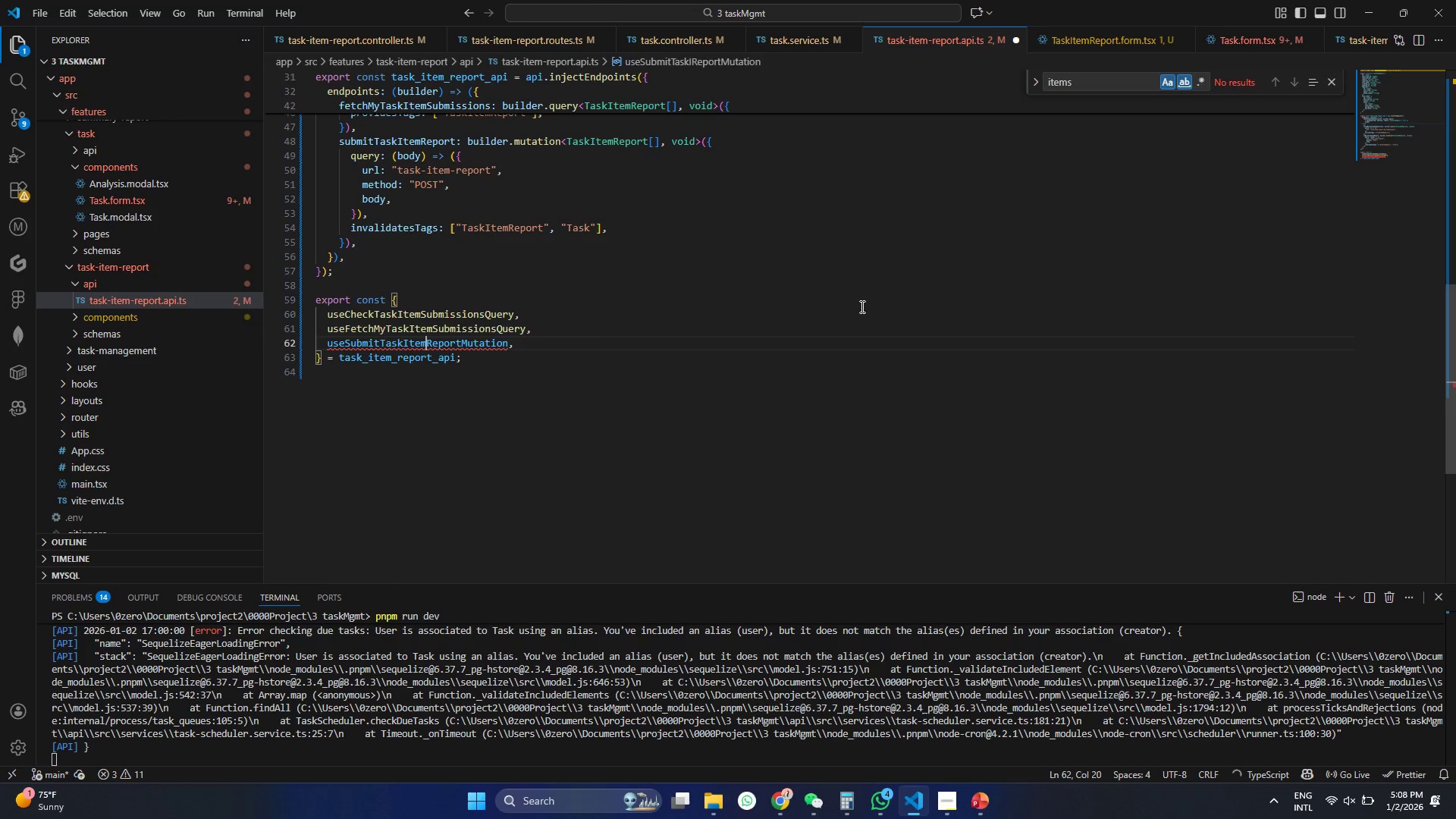 
key(Control+ControlLeft)
 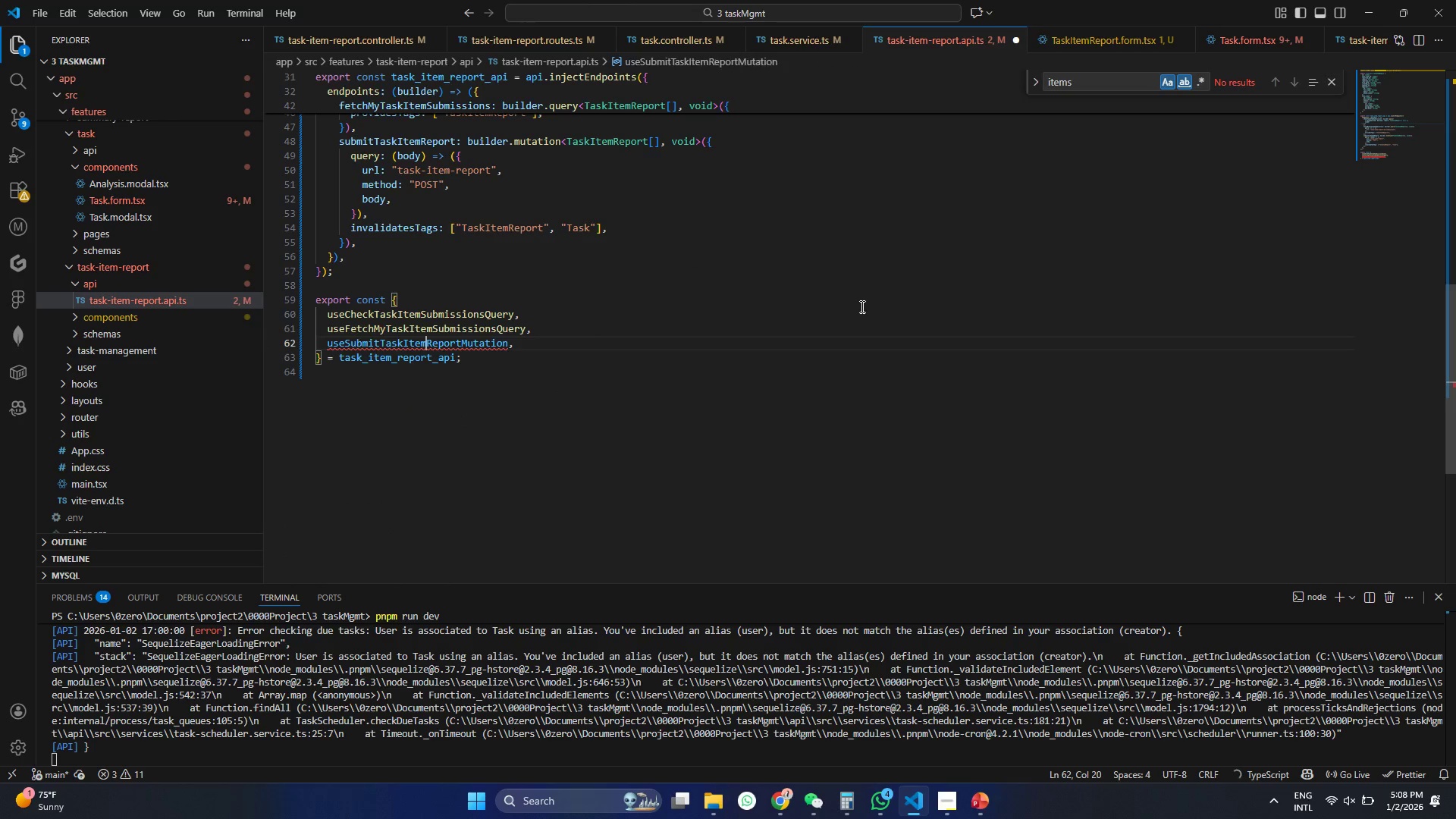 
key(Control+S)
 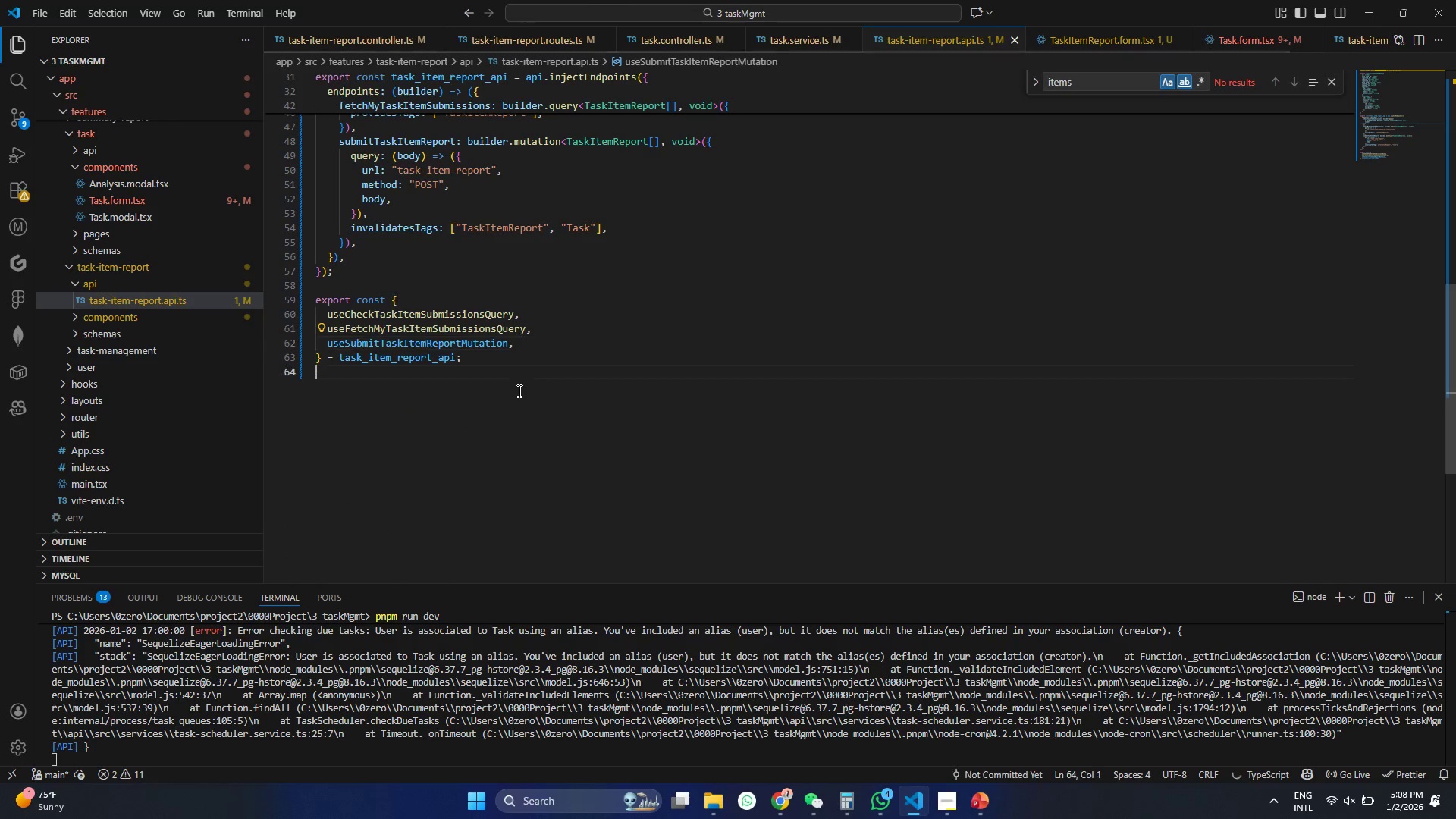 
double_click([451, 350])
 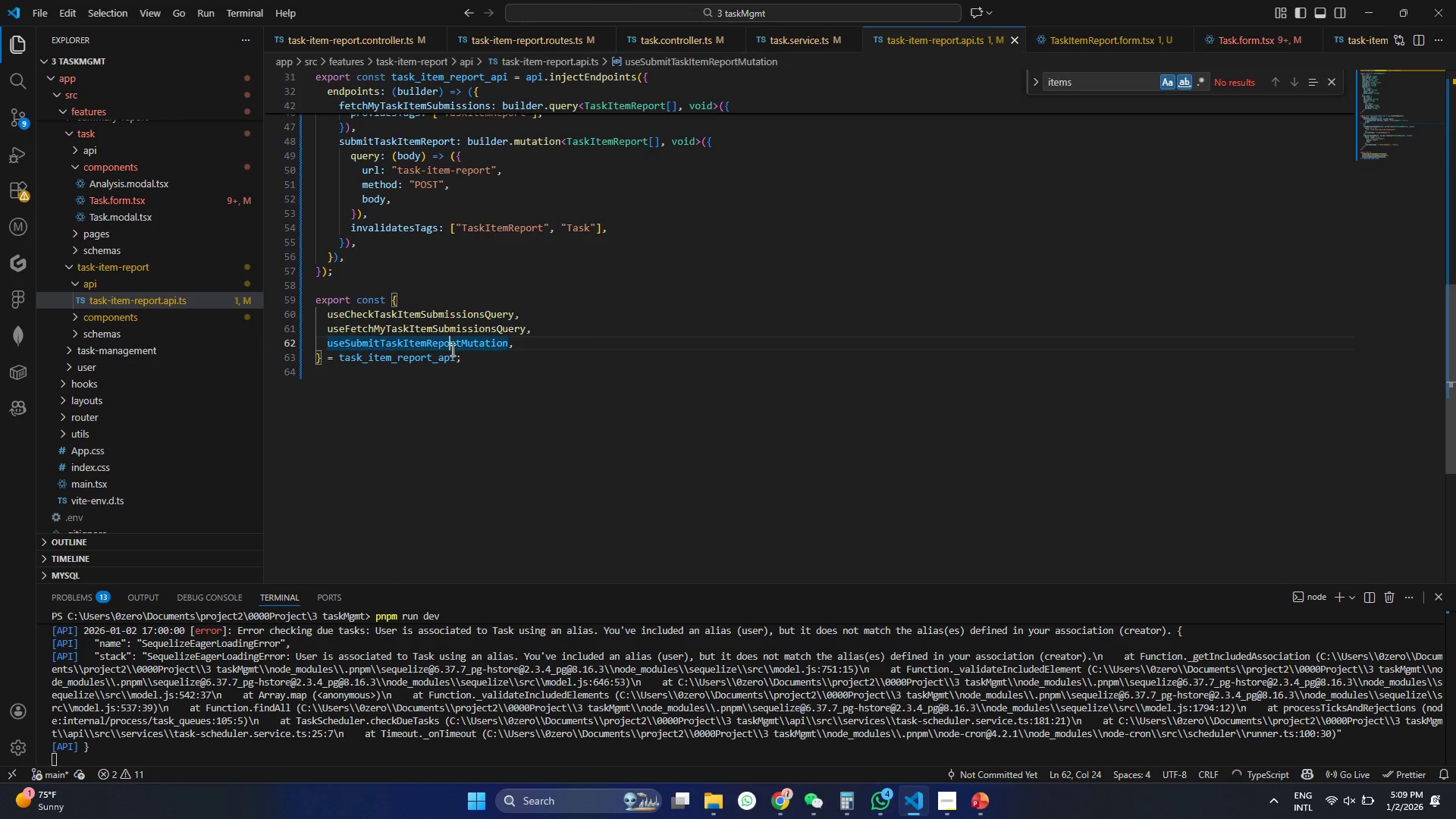 
hold_key(key=ControlLeft, duration=0.64)
left_click([450, 340])
 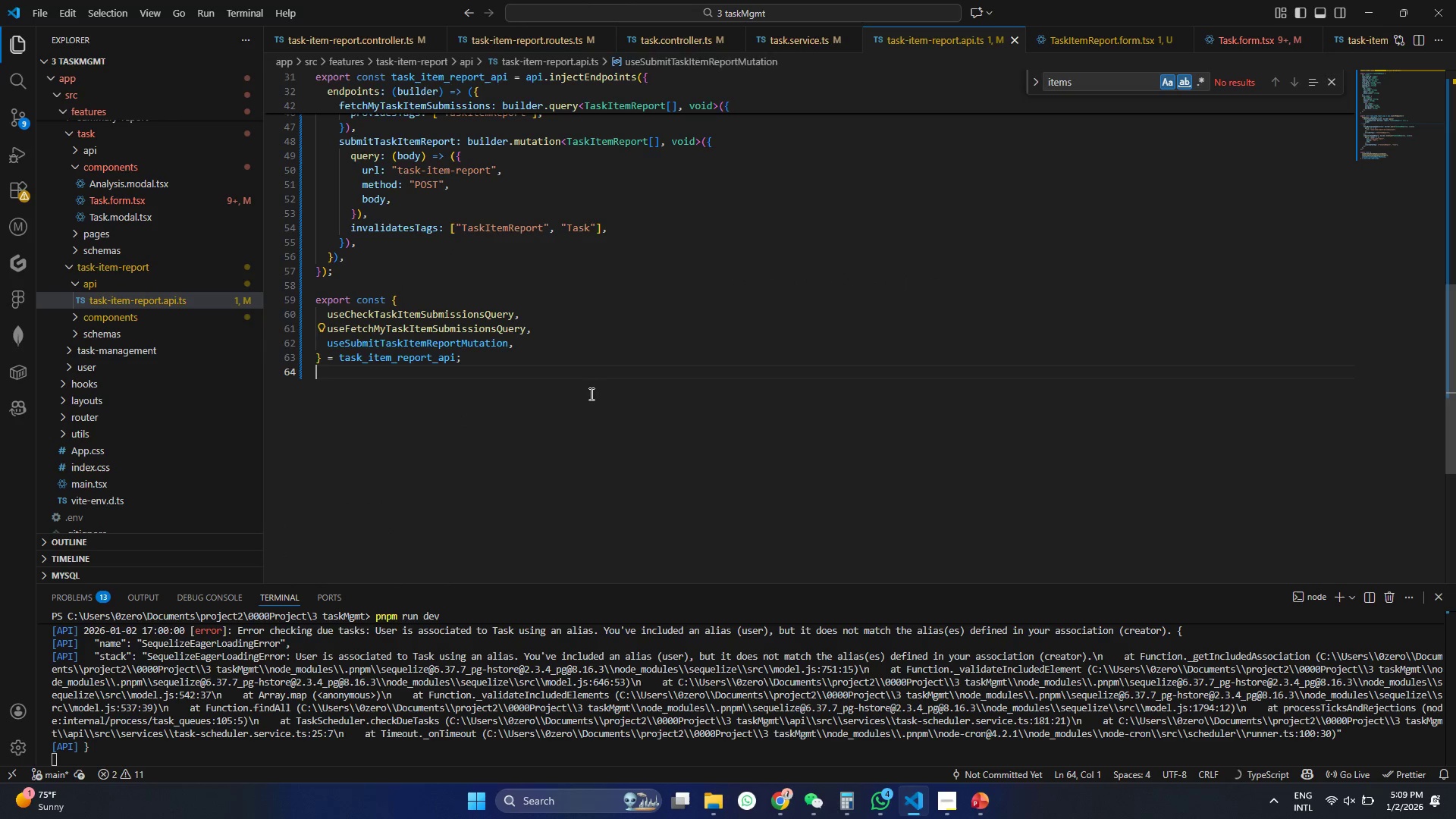 
double_click([547, 468])
 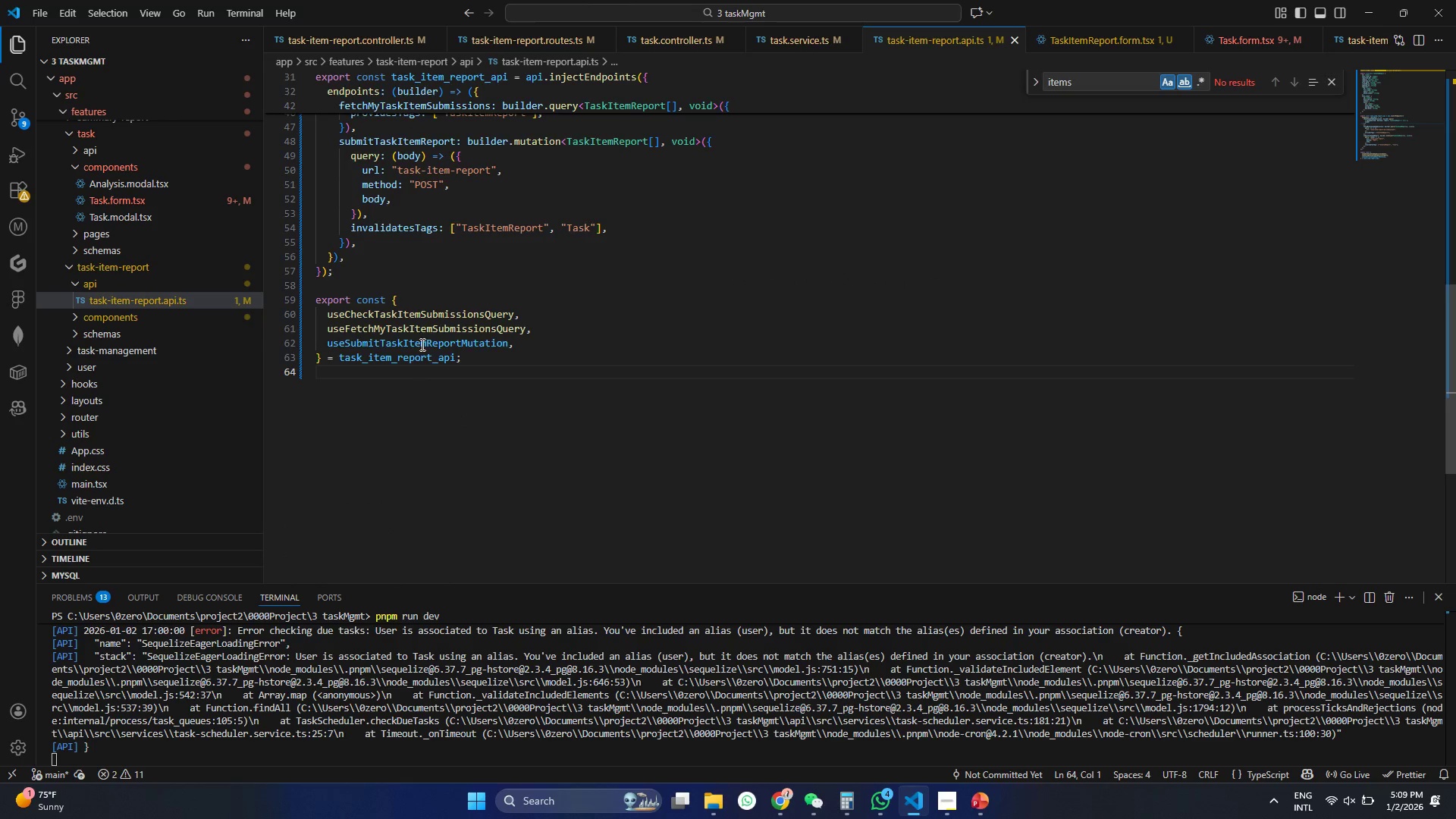 
scroll: coordinate [422, 337], scroll_direction: up, amount: 3.0
 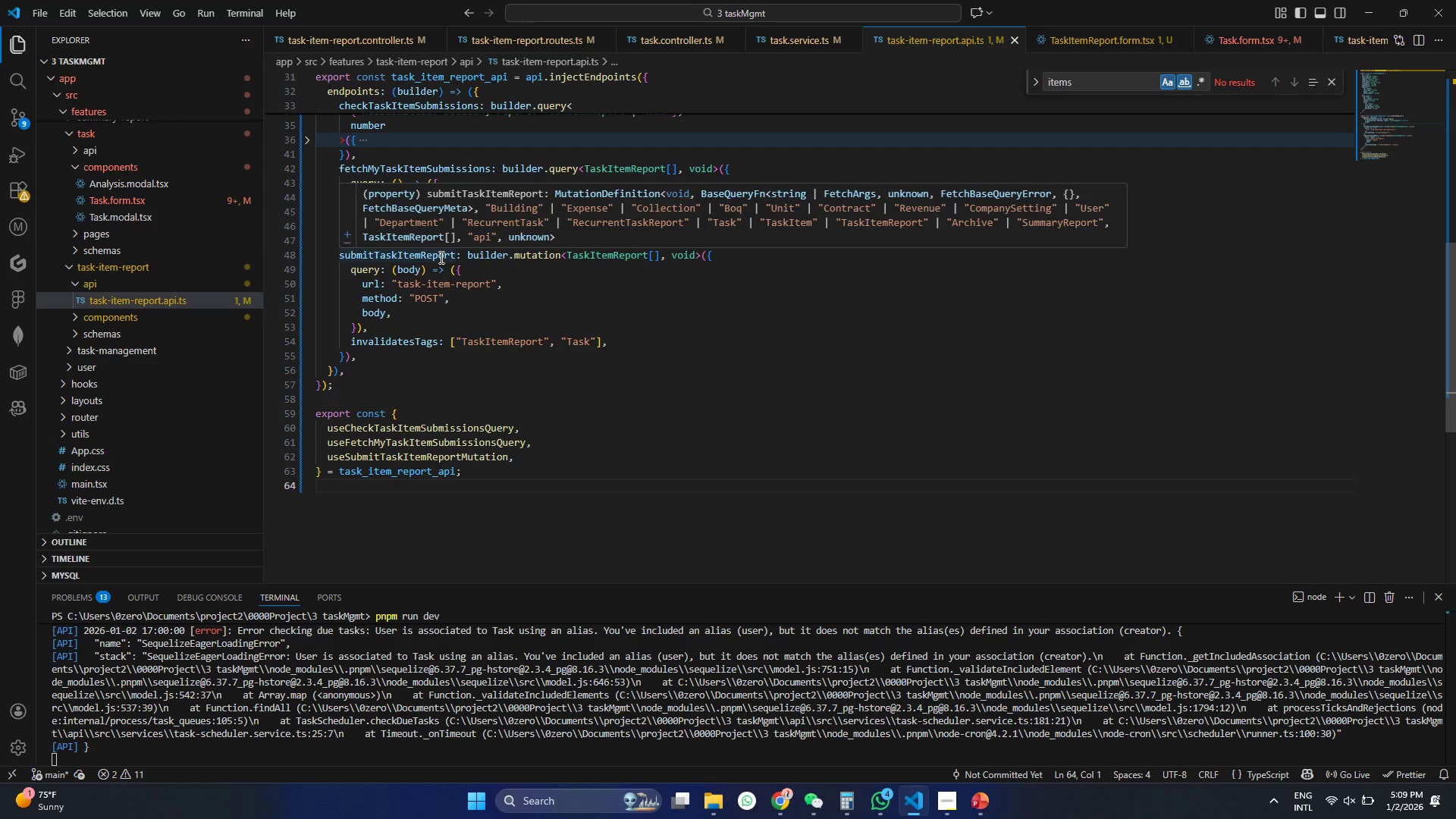 
left_click([440, 257])
 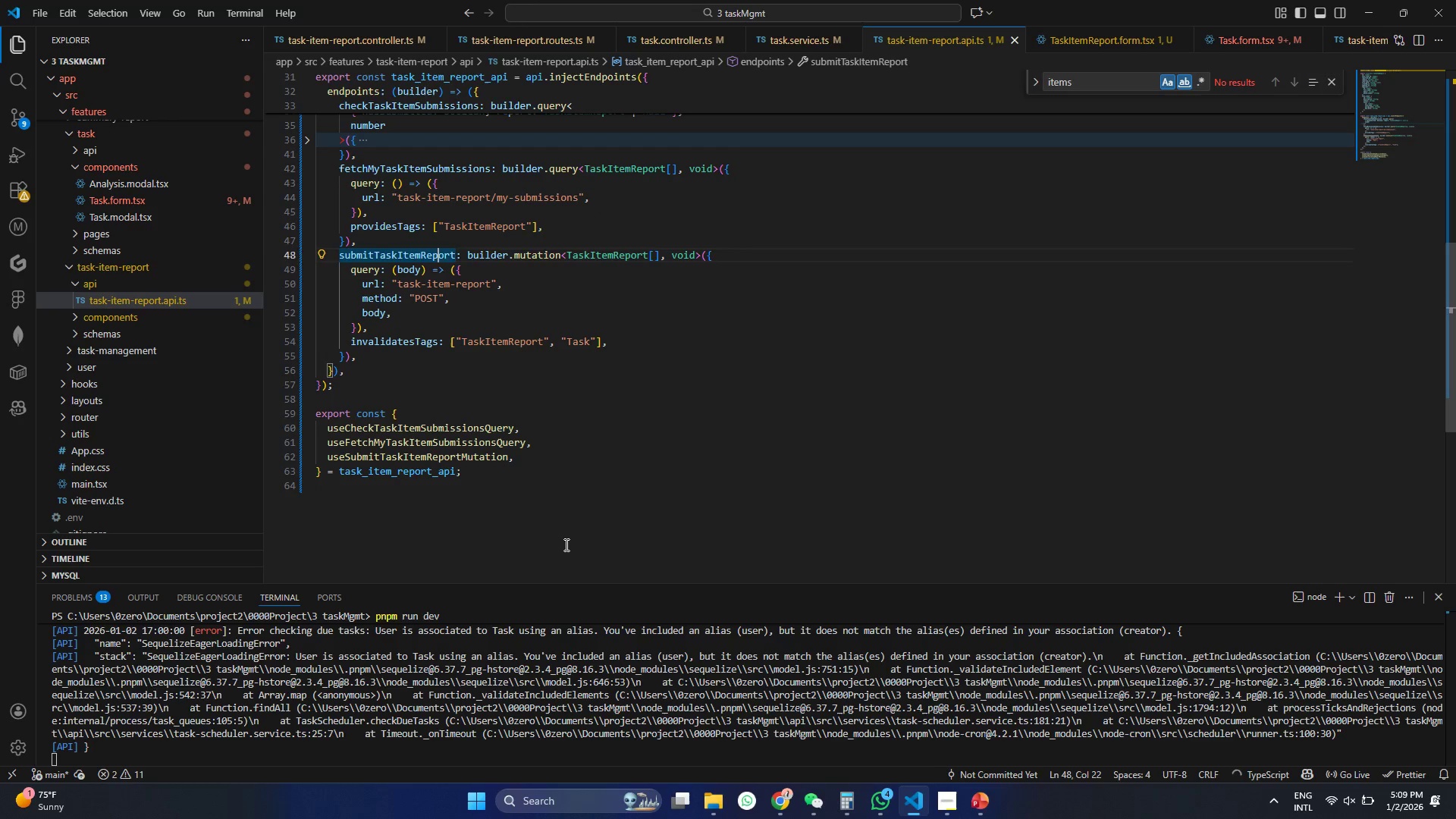 
double_click([565, 544])
 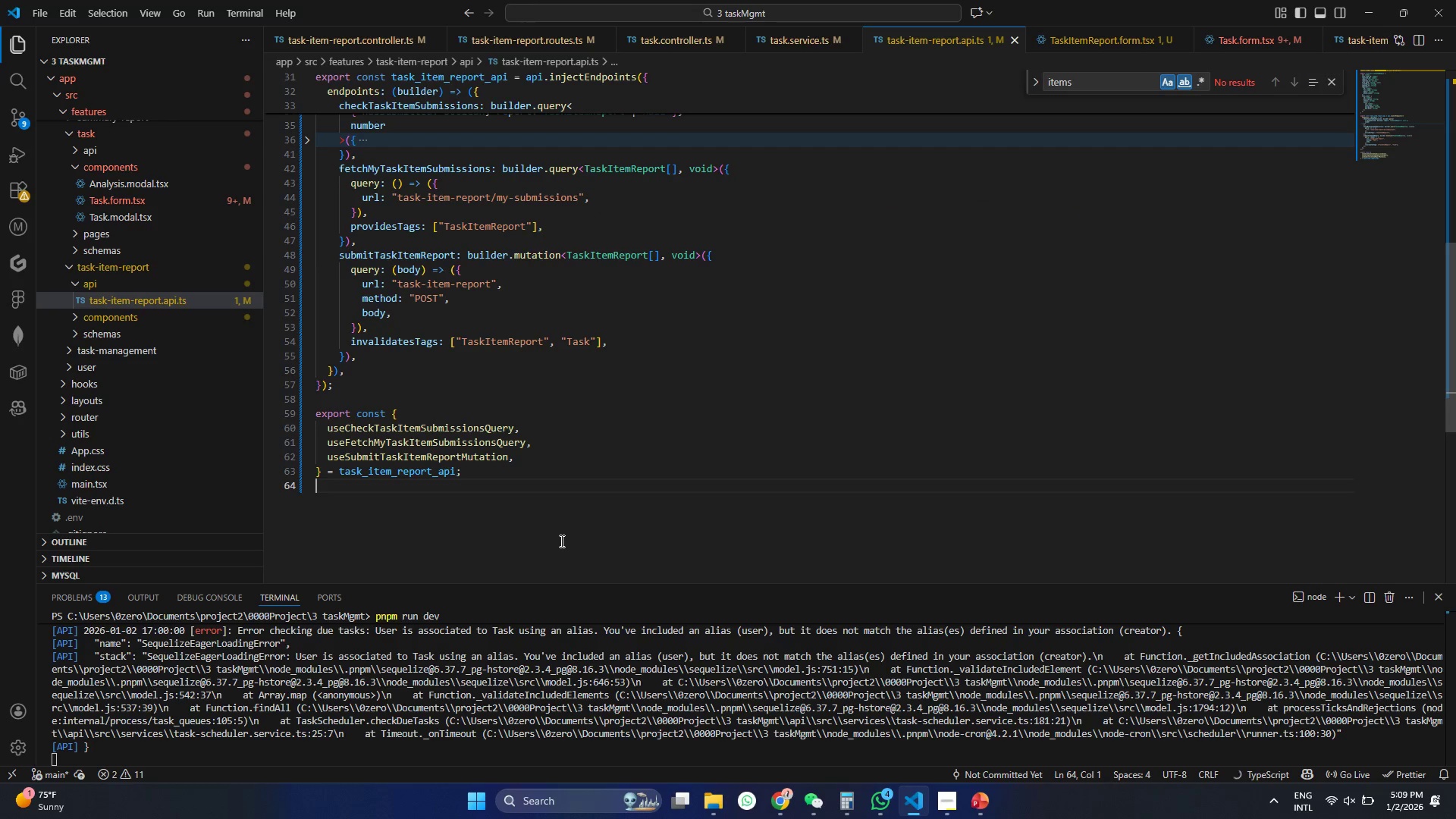 
key(Control+ControlLeft)
 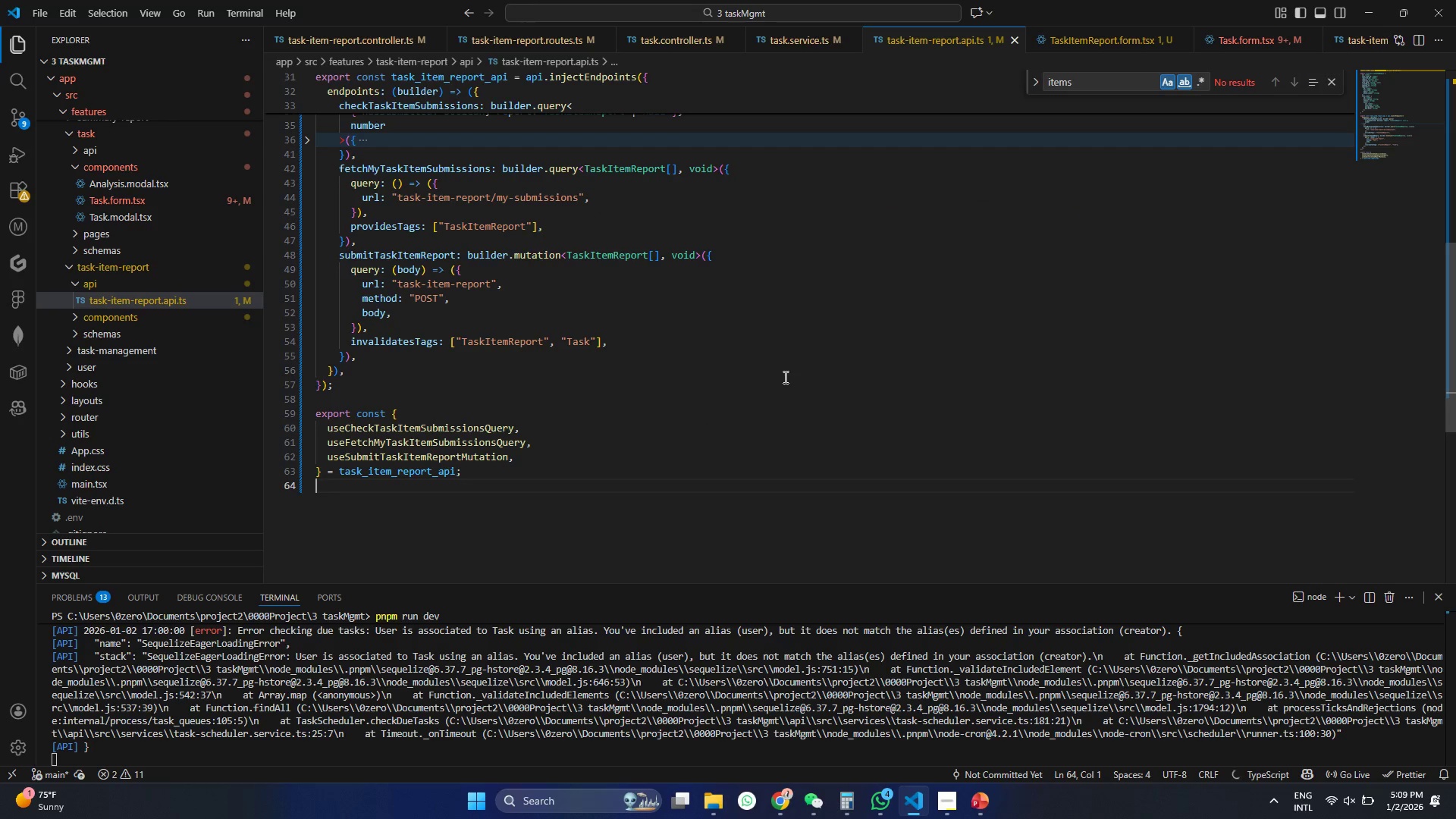 
key(Control+S)
 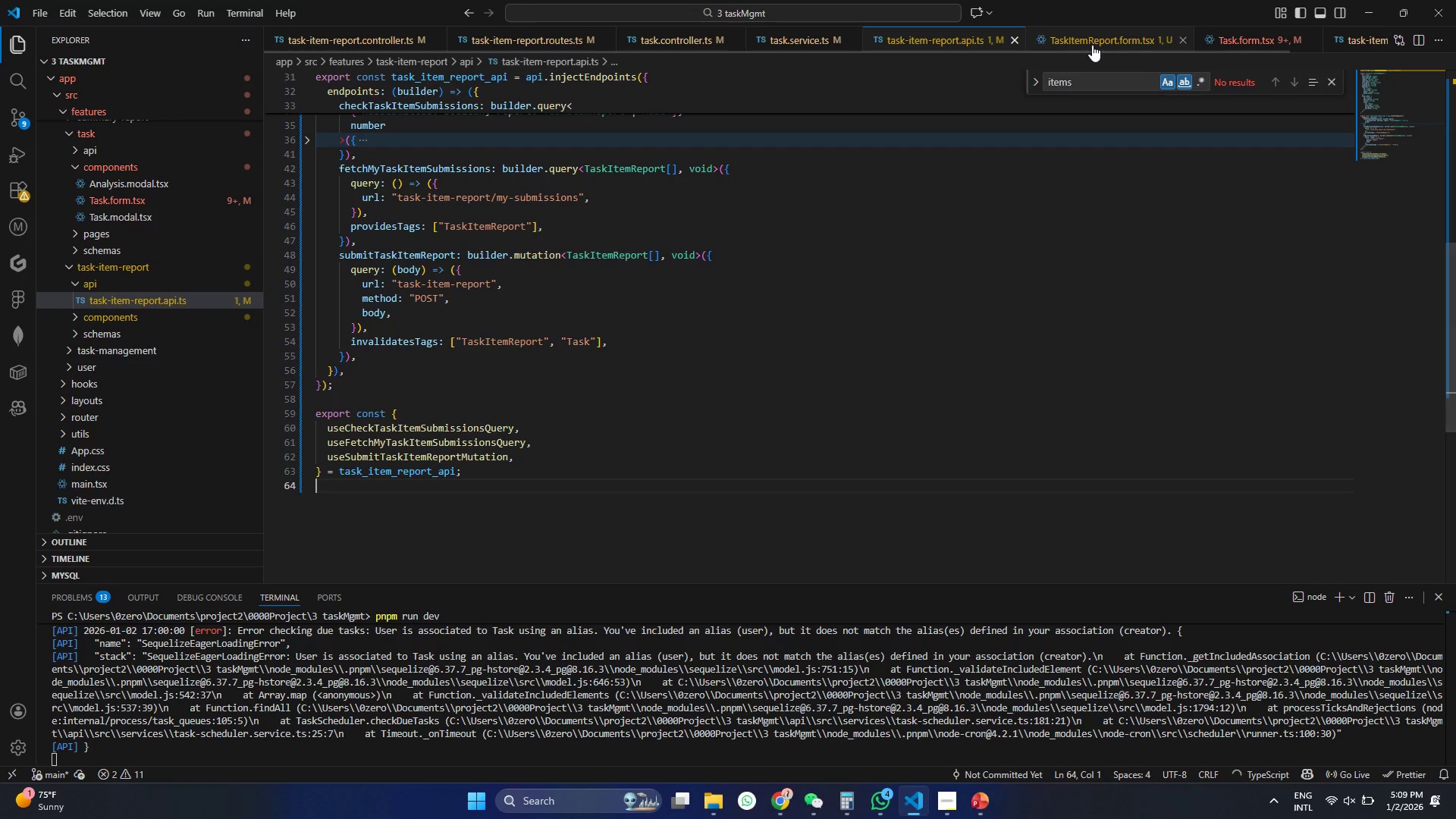 
left_click([1092, 45])
 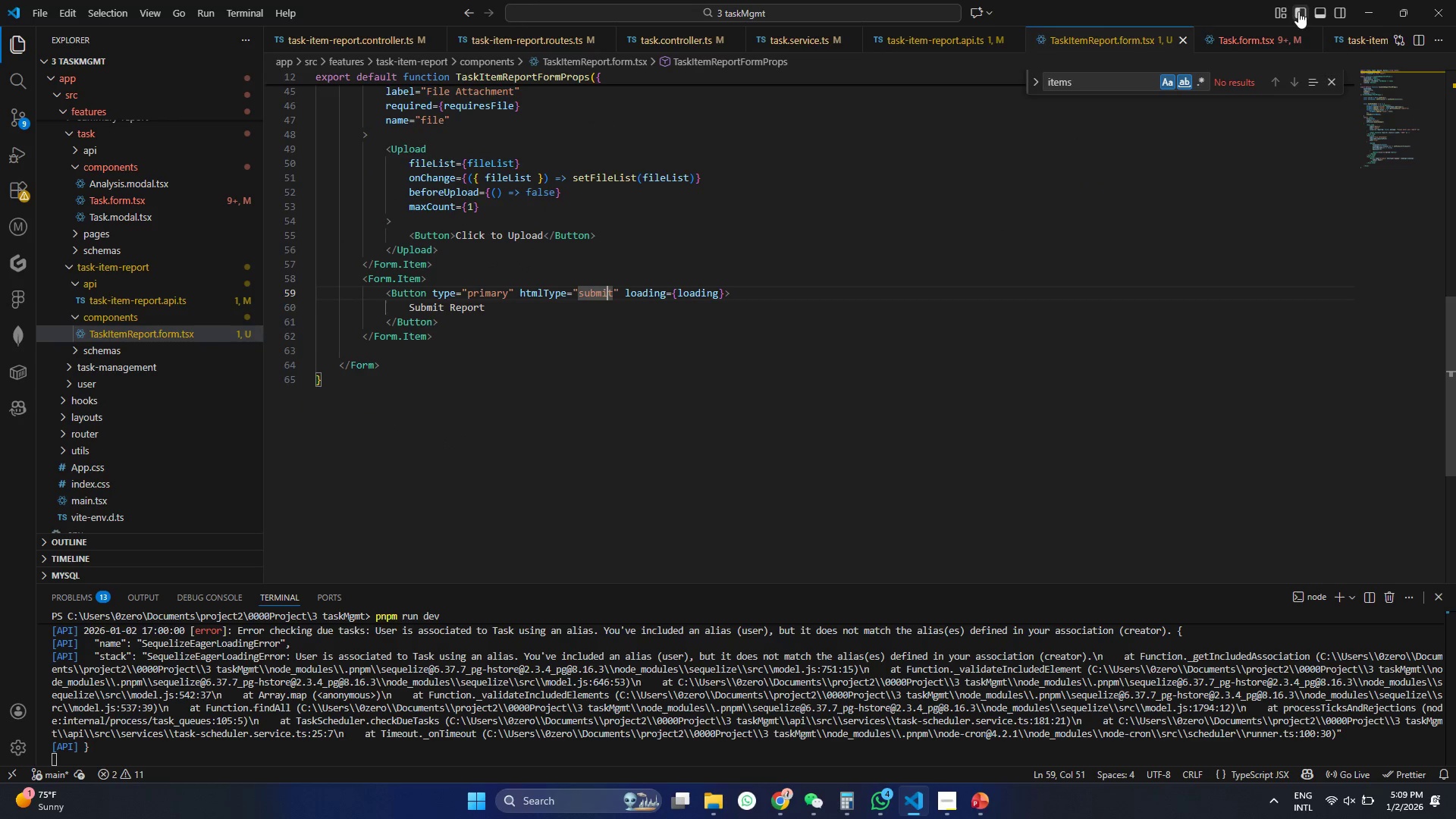 
left_click([1247, 44])
 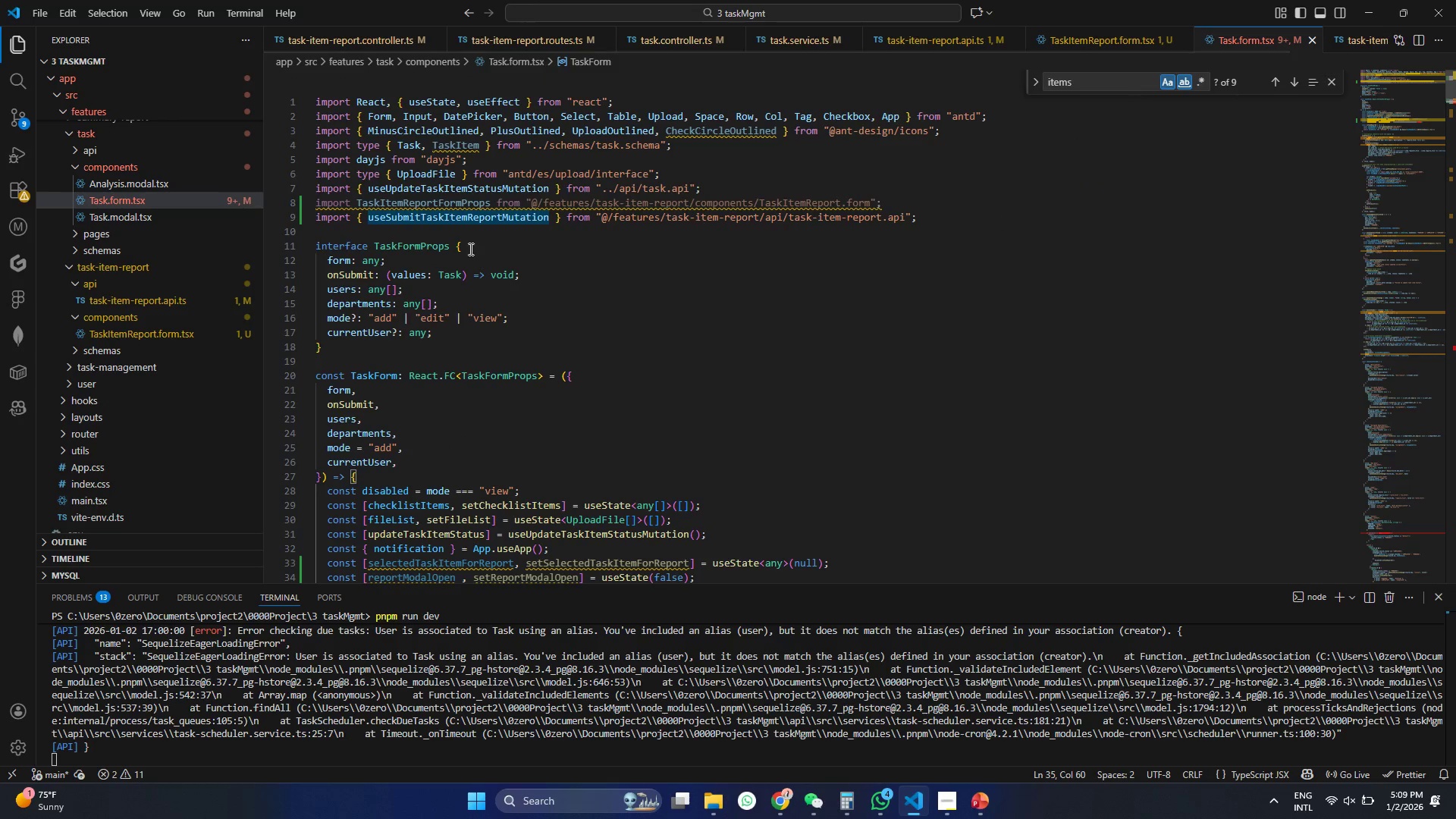 
left_click_drag(start_coordinate=[473, 245], to_coordinate=[475, 238])
 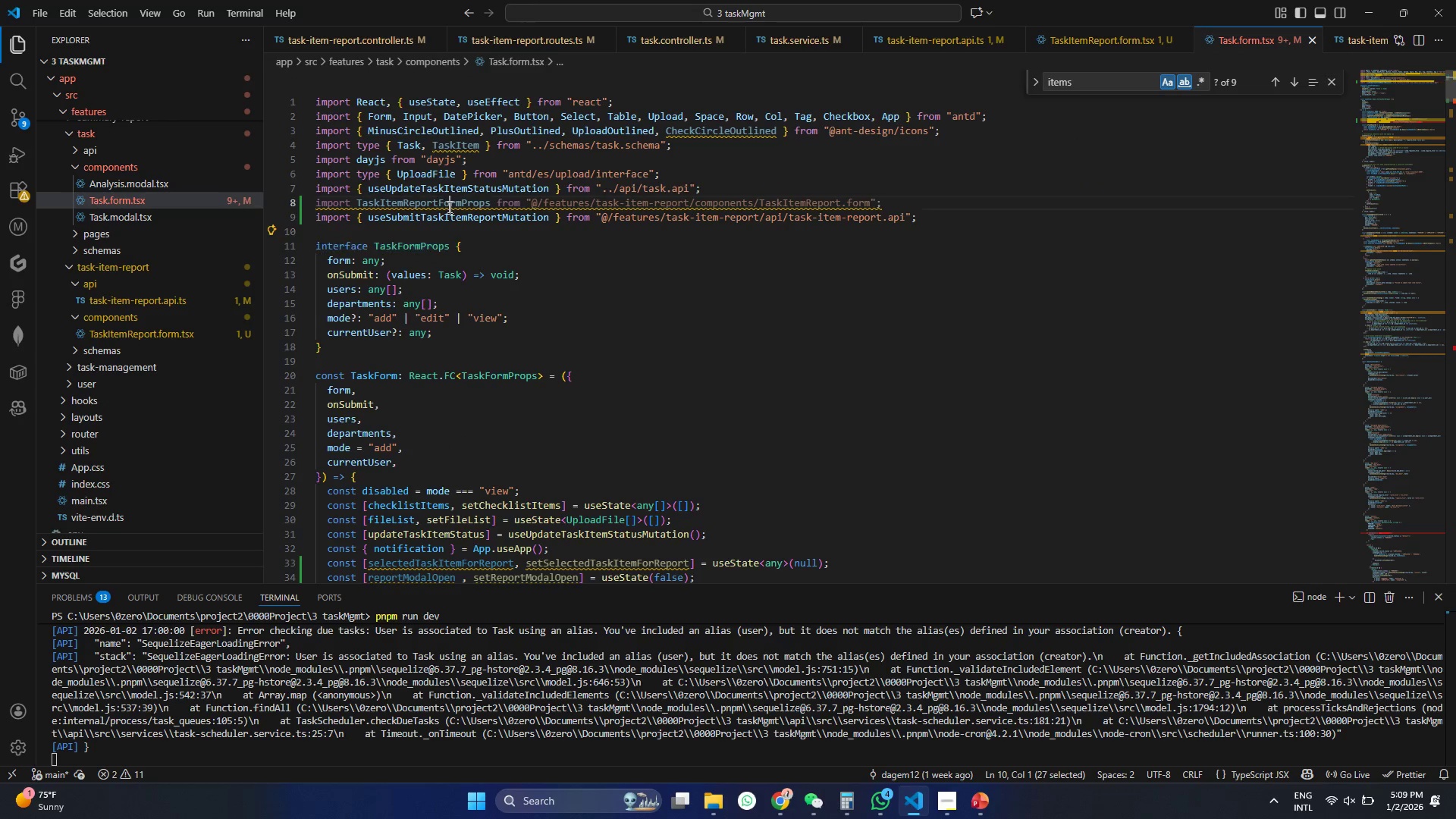 
double_click([448, 207])
 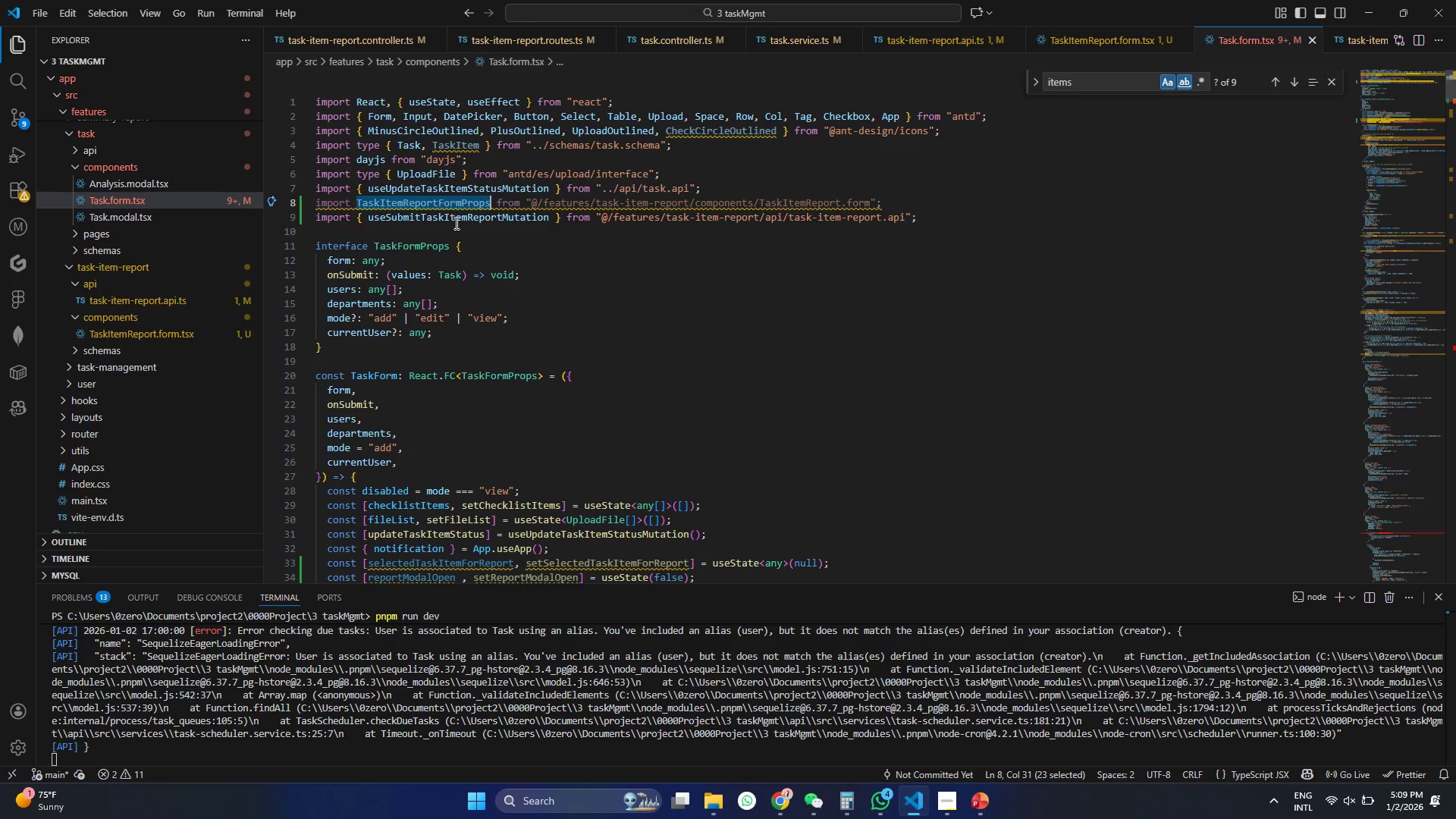 
triple_click([455, 223])
 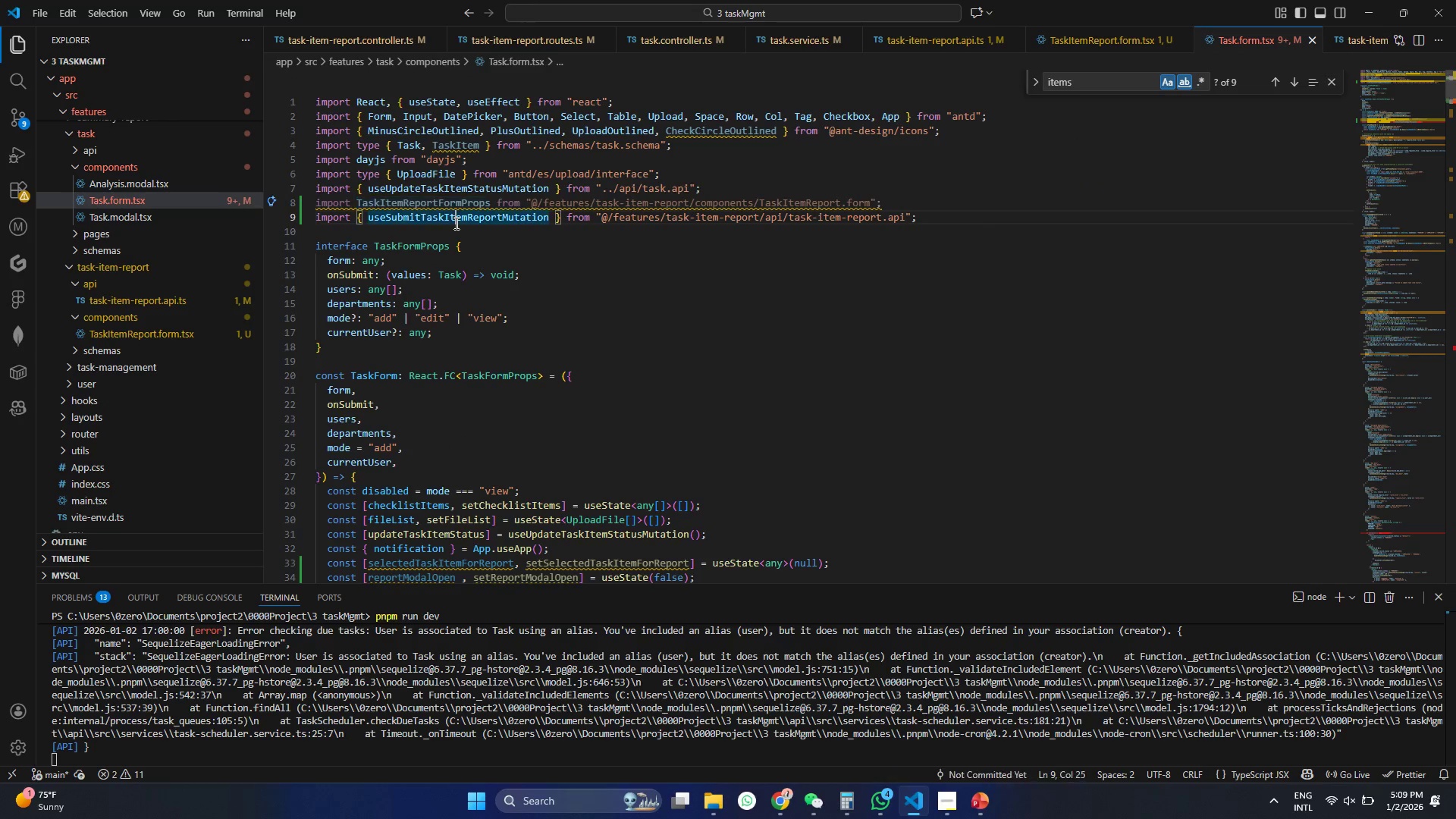 
triple_click([455, 223])
 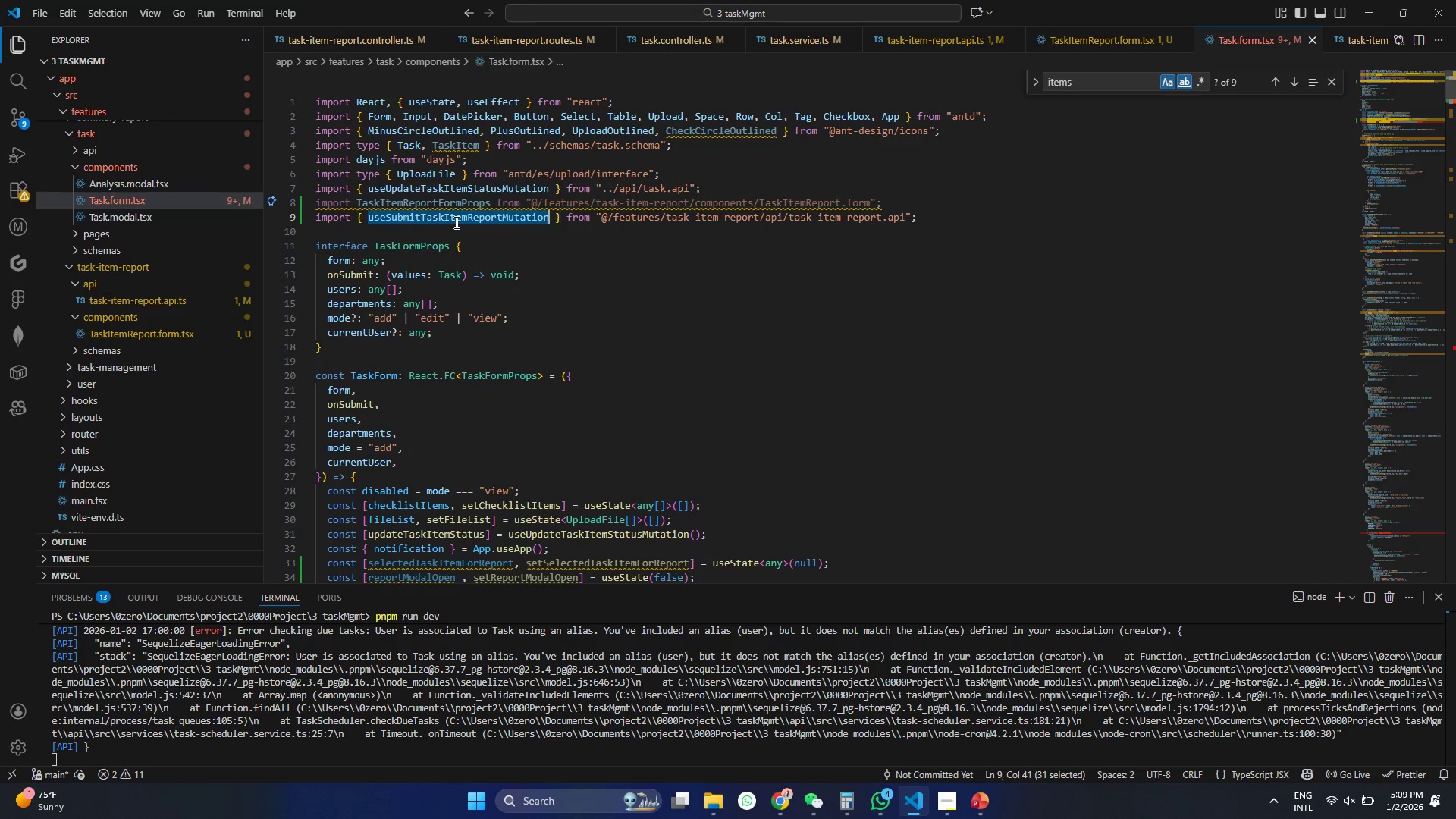 
key(Control+ControlLeft)
 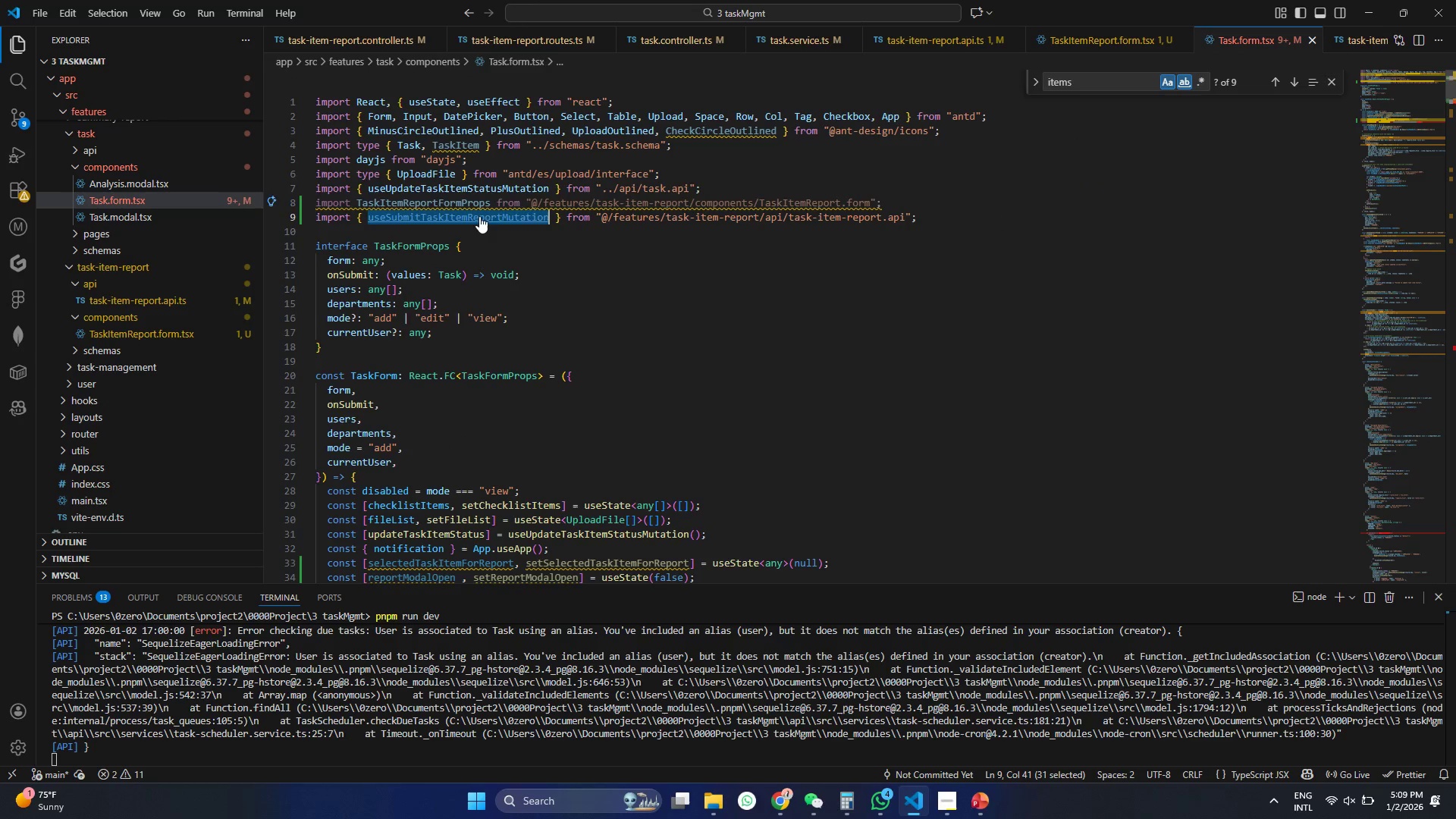 
key(Control+C)
 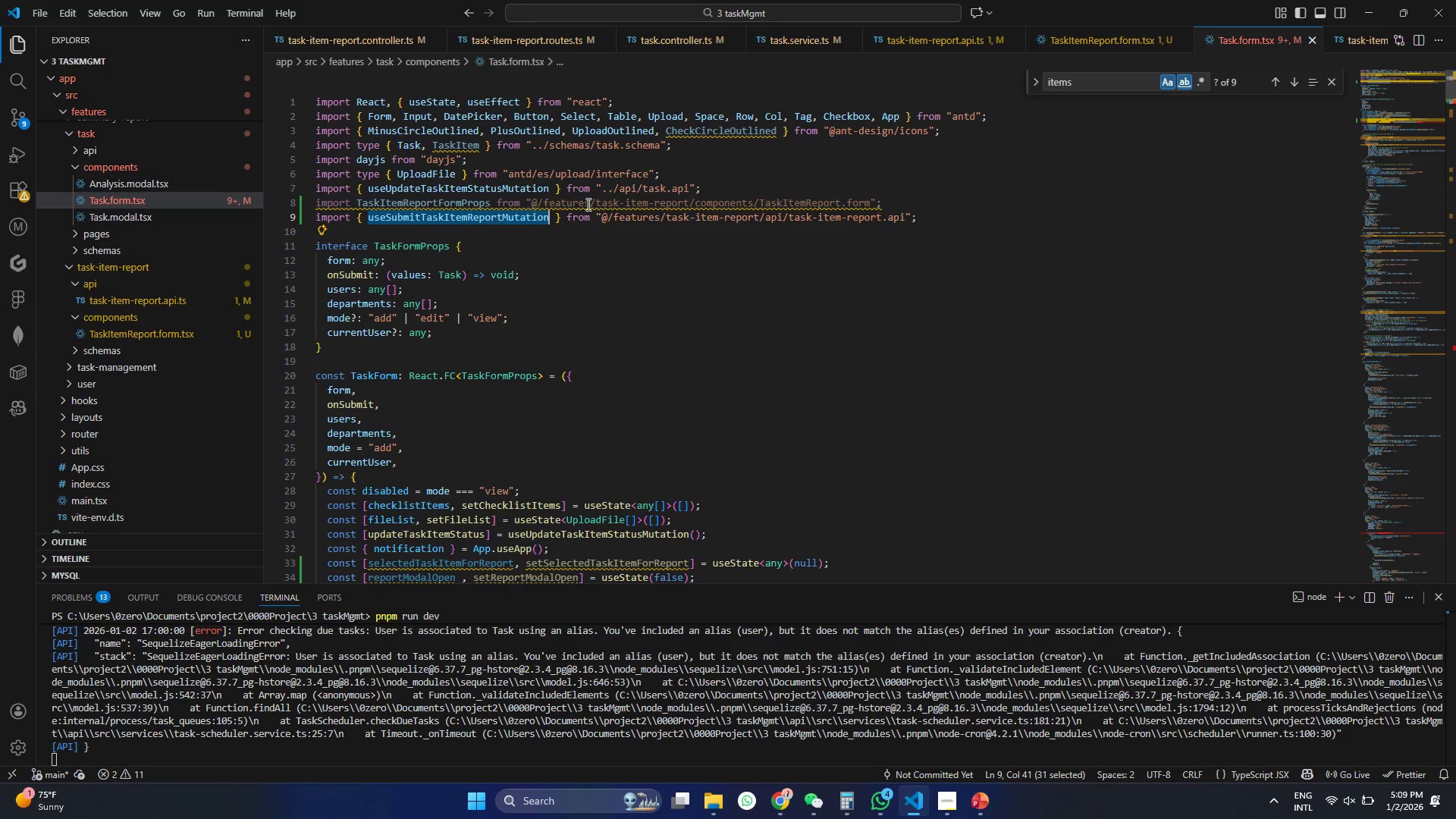 
scroll: coordinate [681, 234], scroll_direction: down, amount: 13.0
 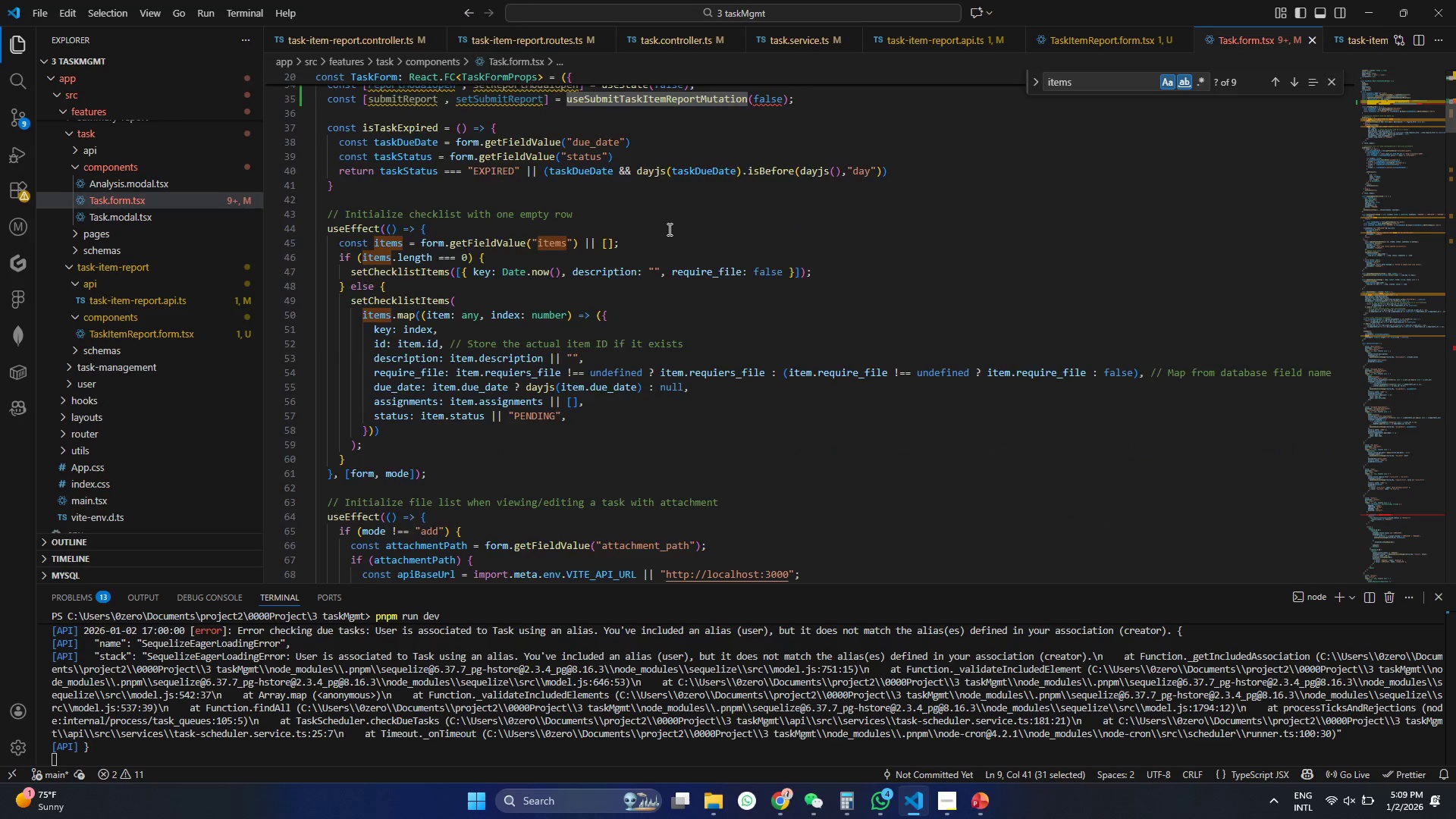 
scroll: coordinate [714, 259], scroll_direction: none, amount: 0.0
 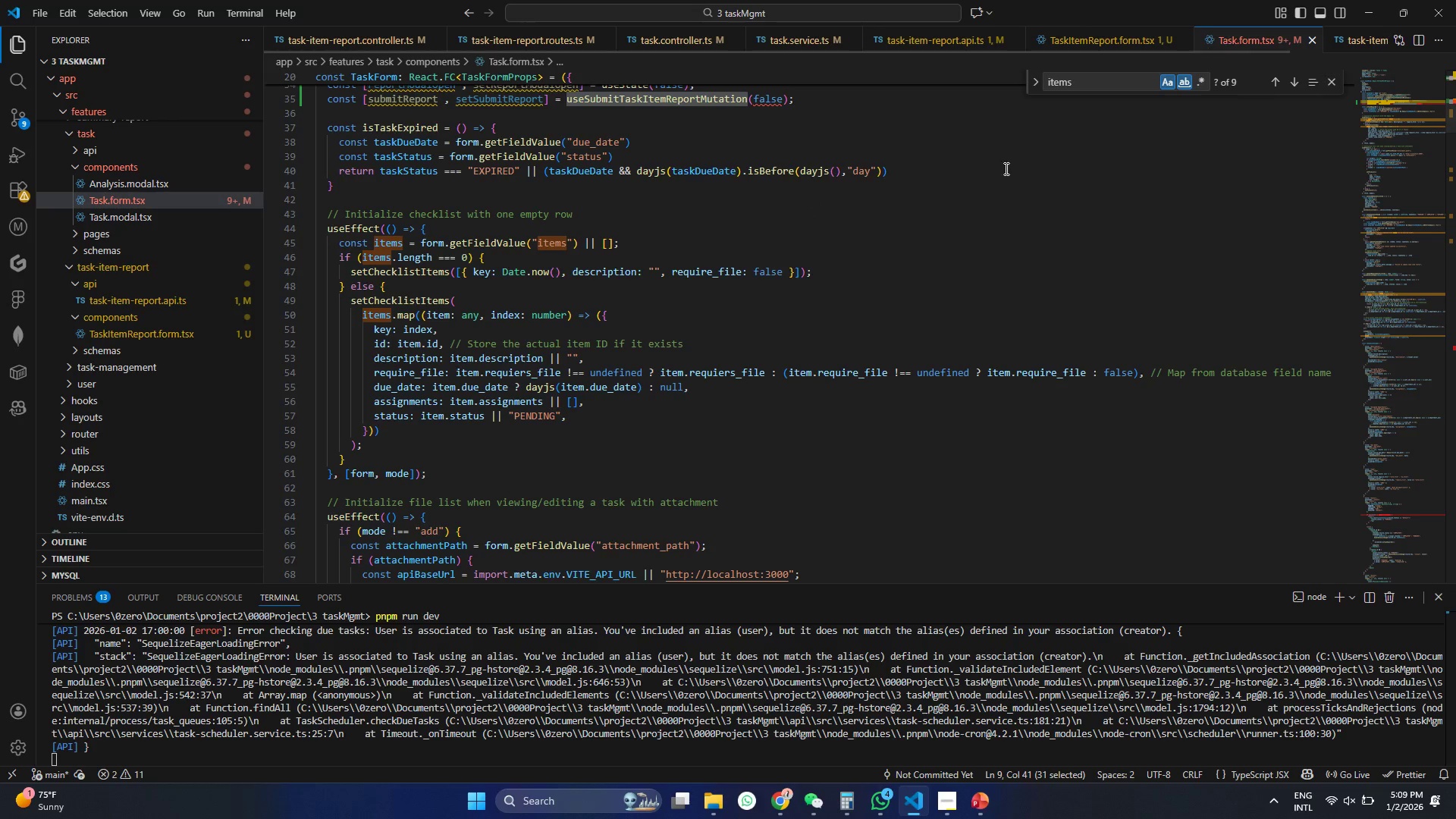 
scroll: coordinate [739, 384], scroll_direction: up, amount: 7.0
 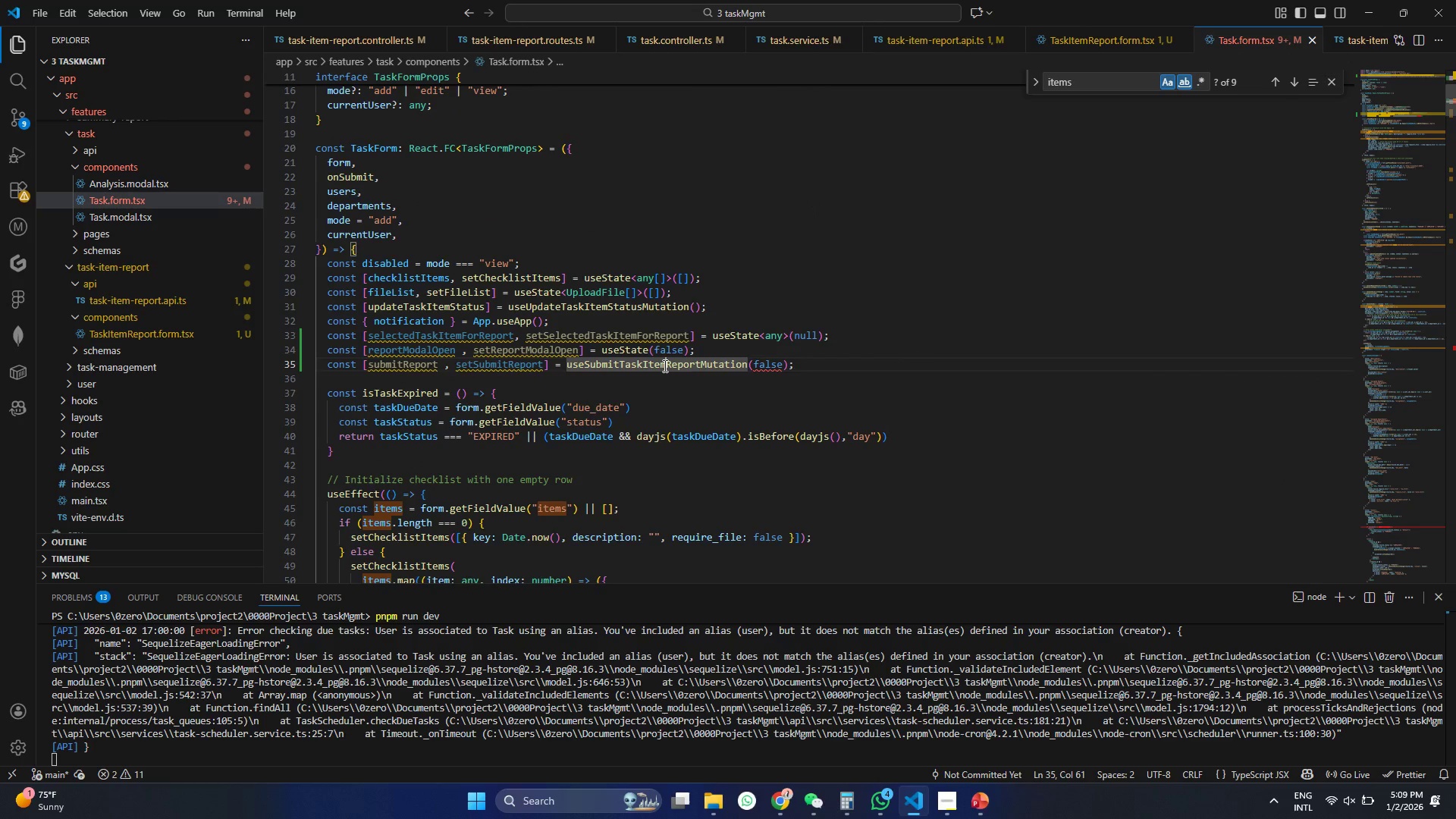 
double_click([664, 366])
 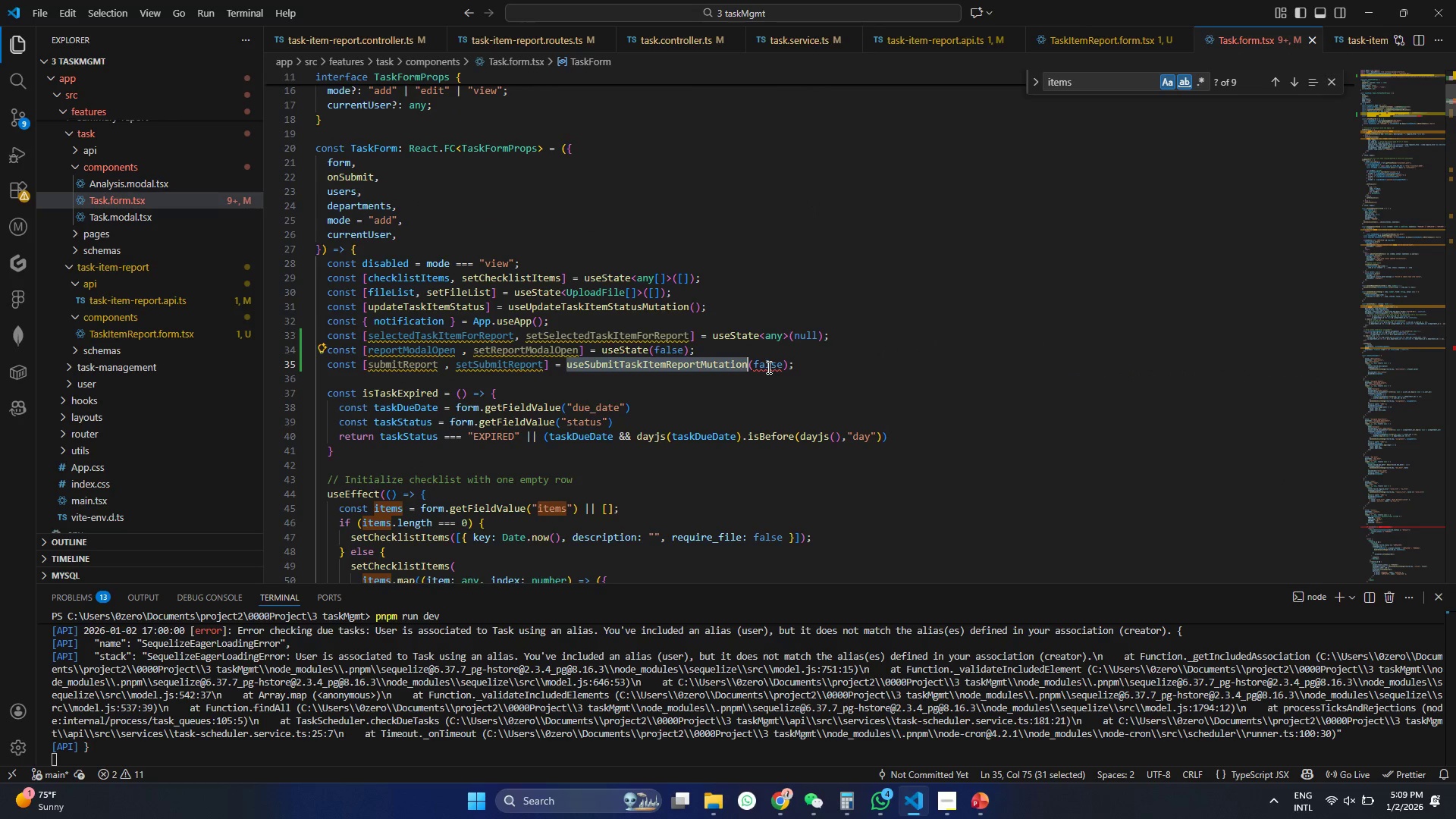 
triple_click([767, 367])
 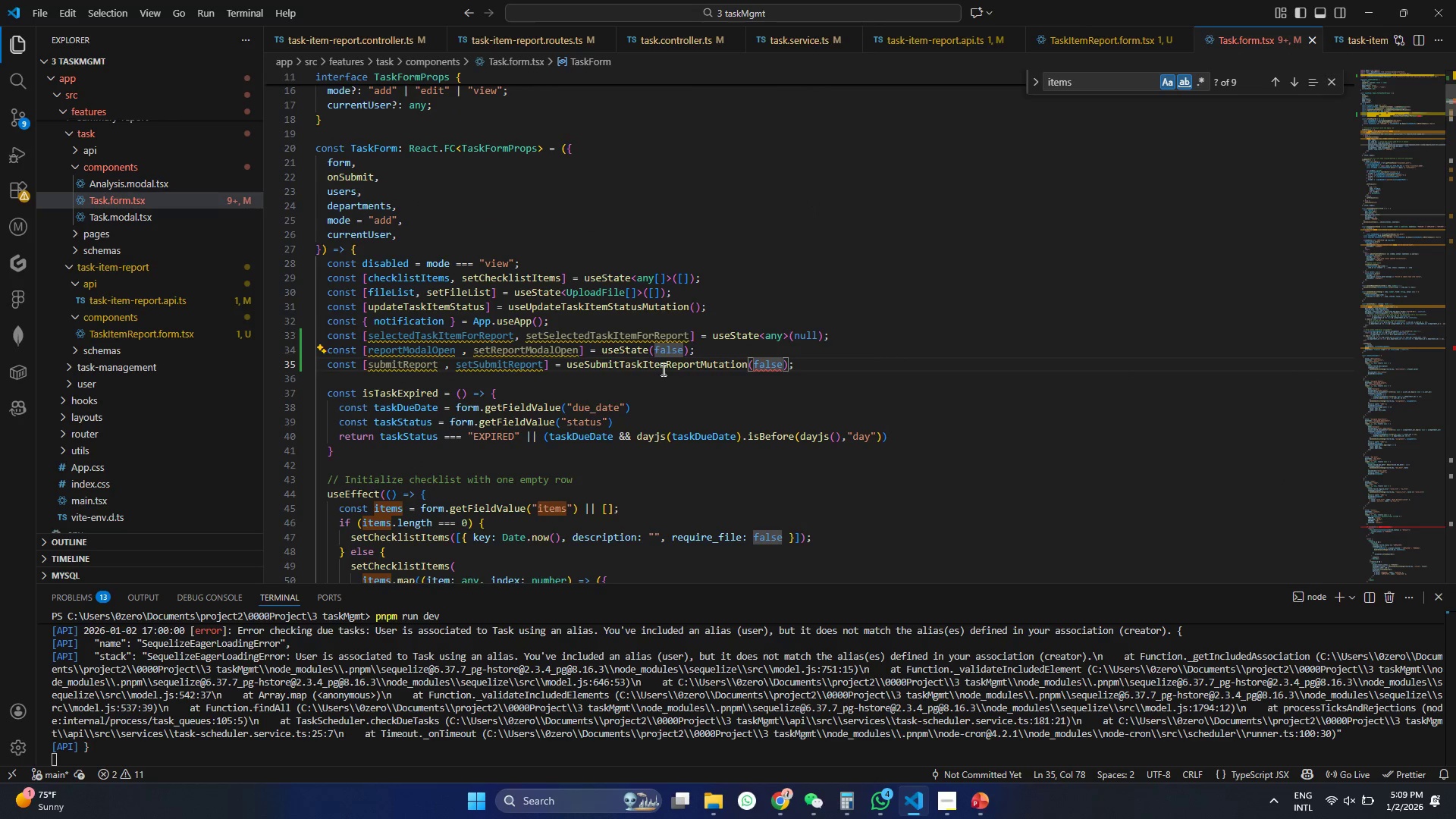 
hold_key(key=ControlLeft, duration=1.01)
 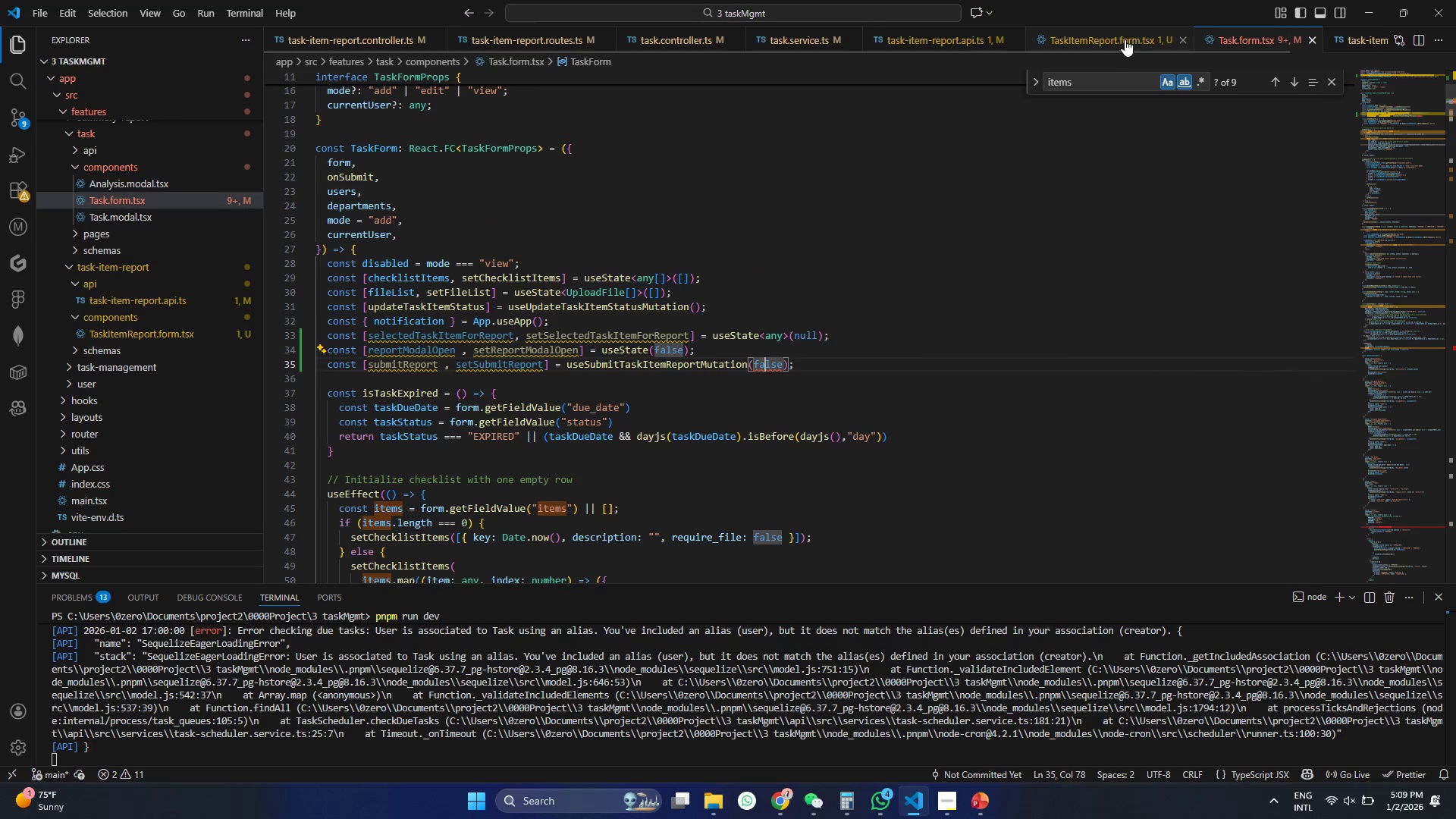 
left_click([1119, 39])
 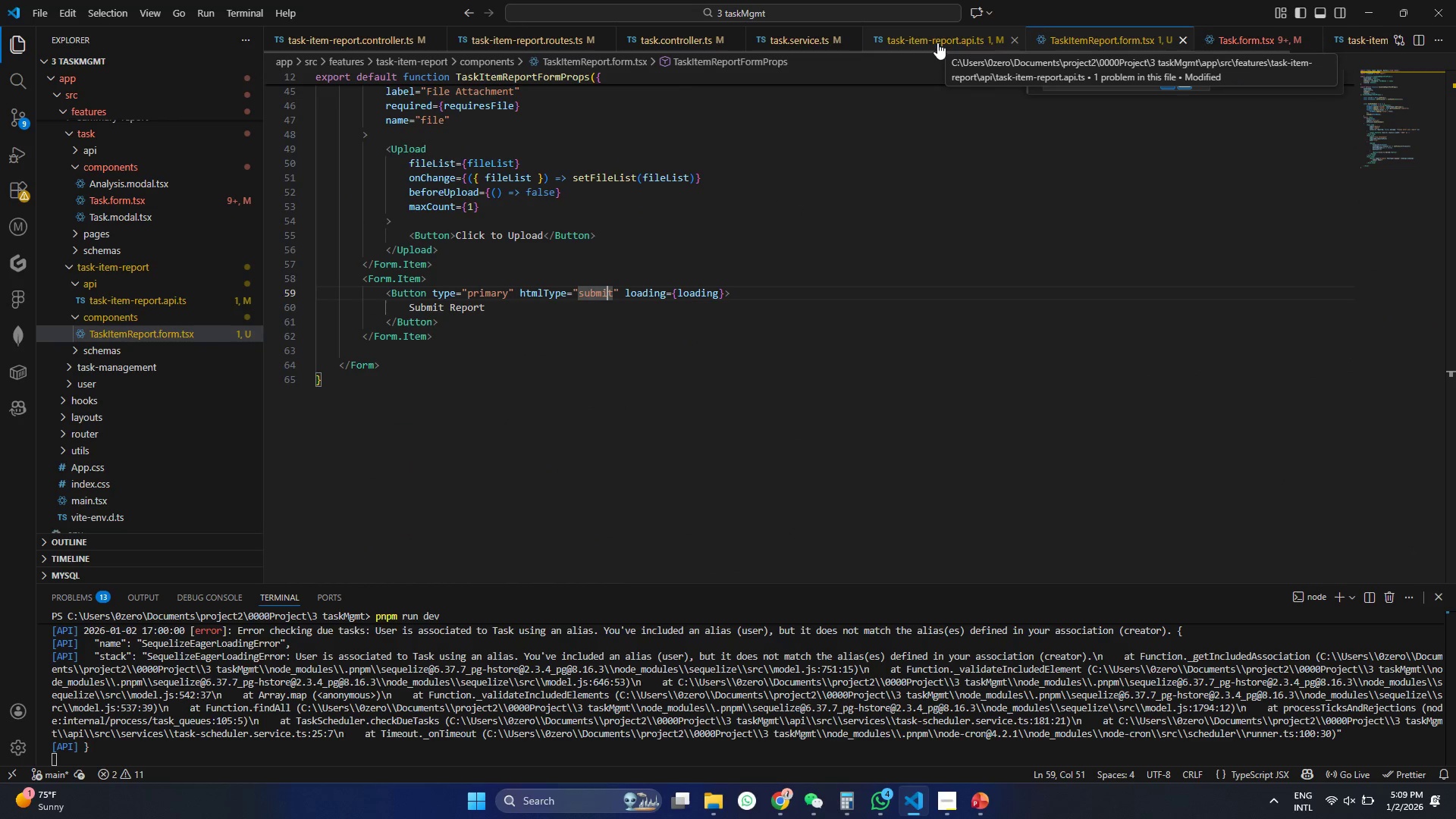 
left_click([937, 42])
 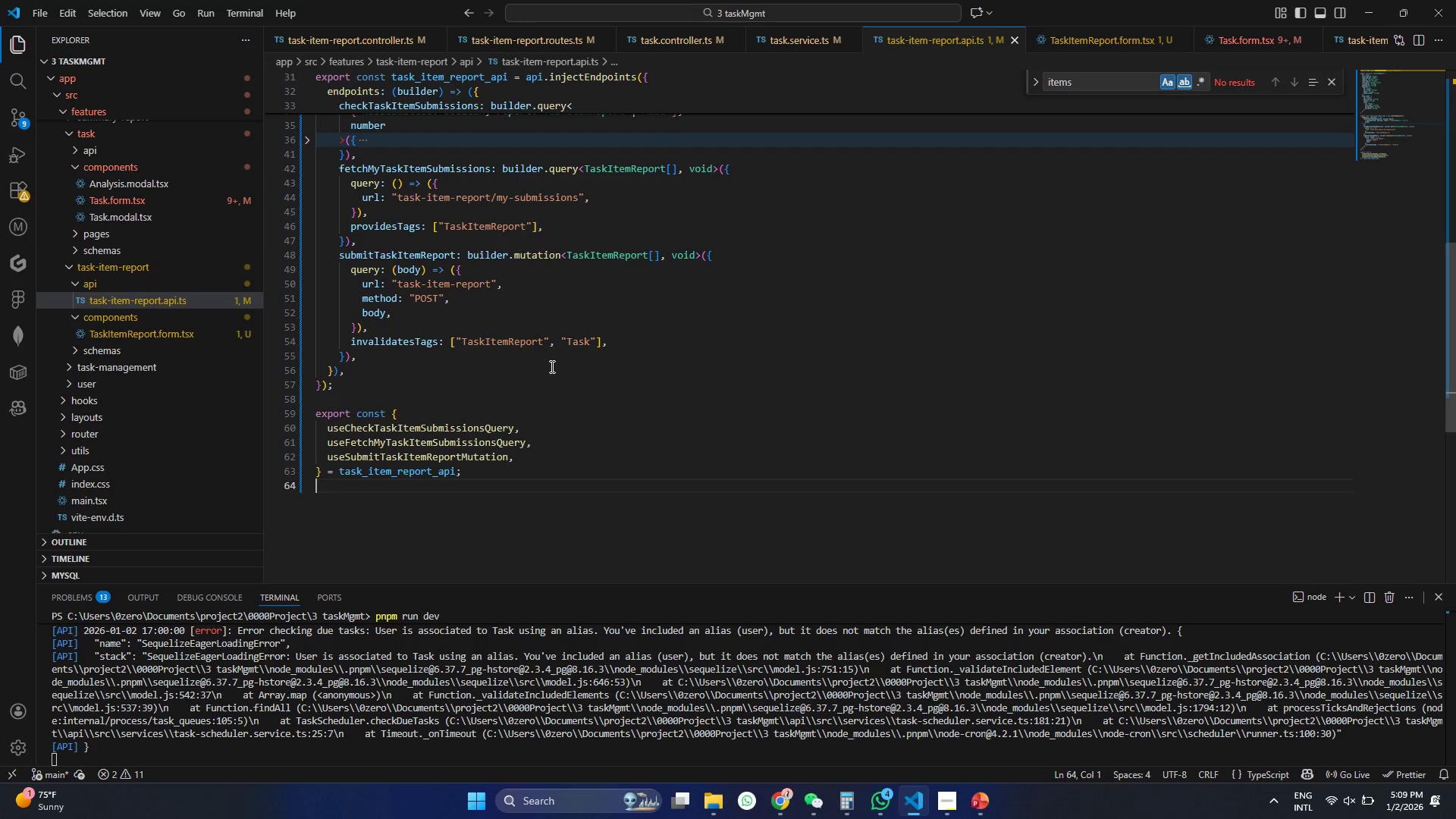 
wait(10.44)
 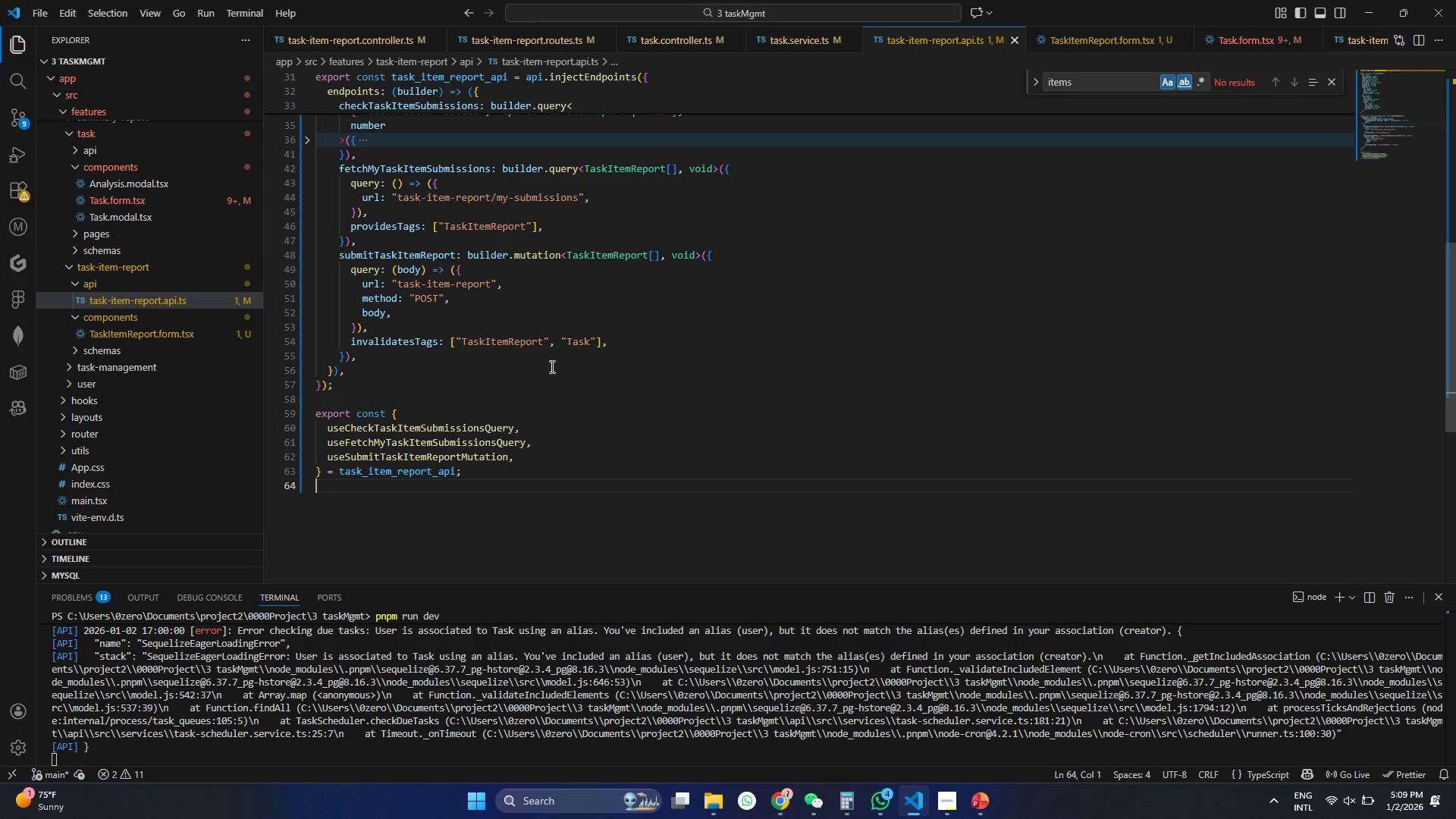 
left_click([620, 259])
 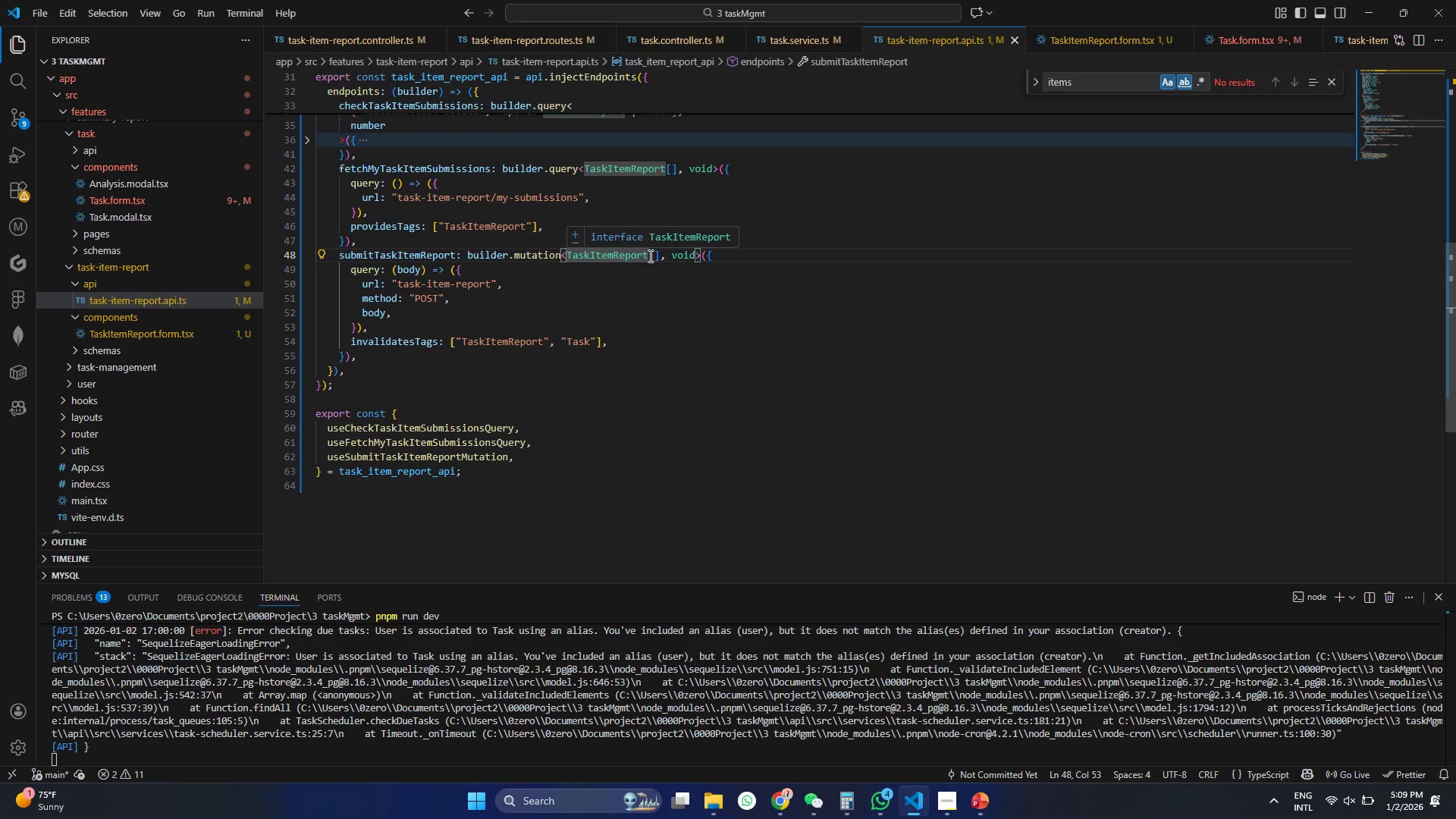 
double_click([408, 255])
 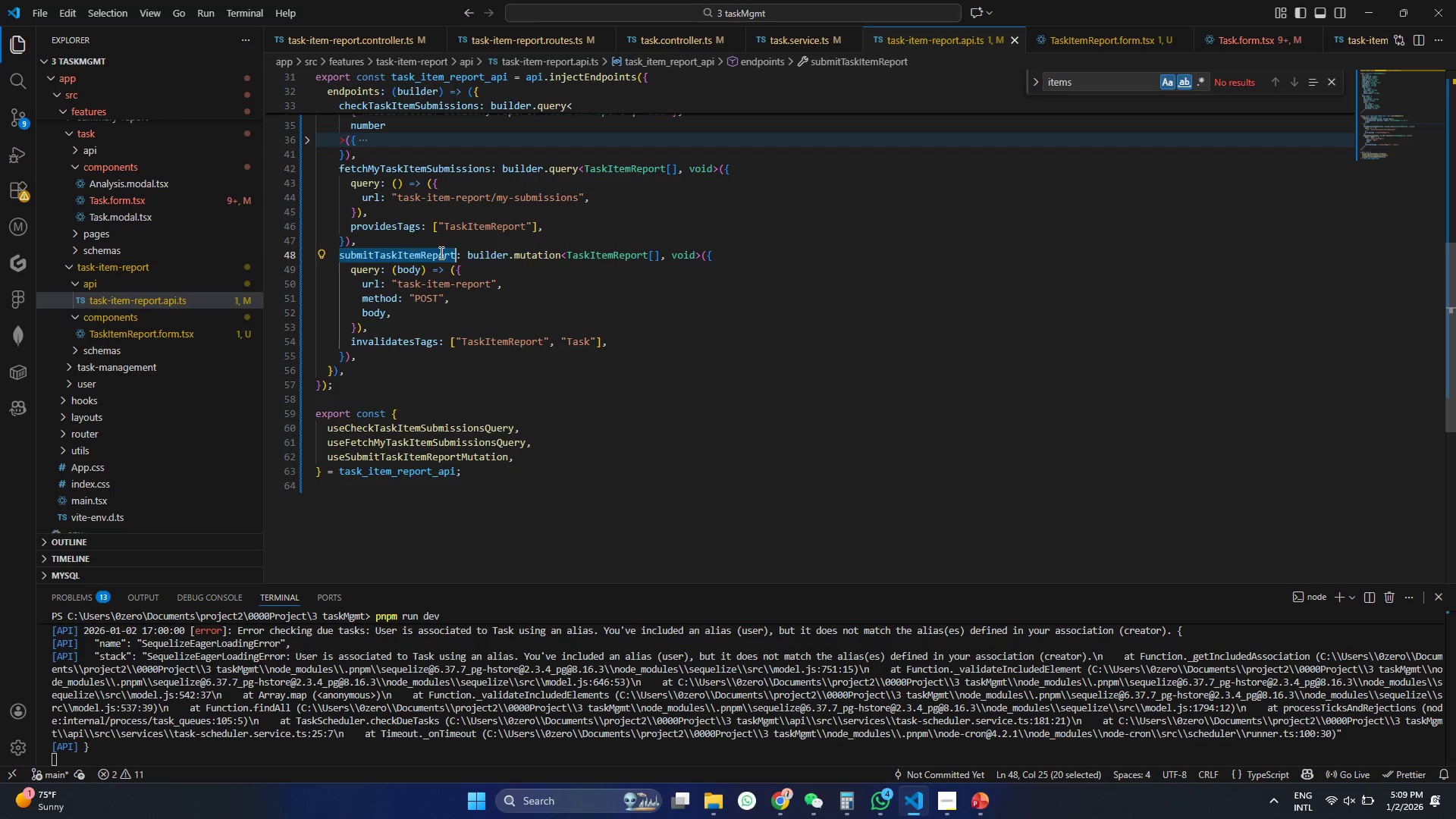 
left_click_drag(start_coordinate=[408, 255], to_coordinate=[413, 255])
 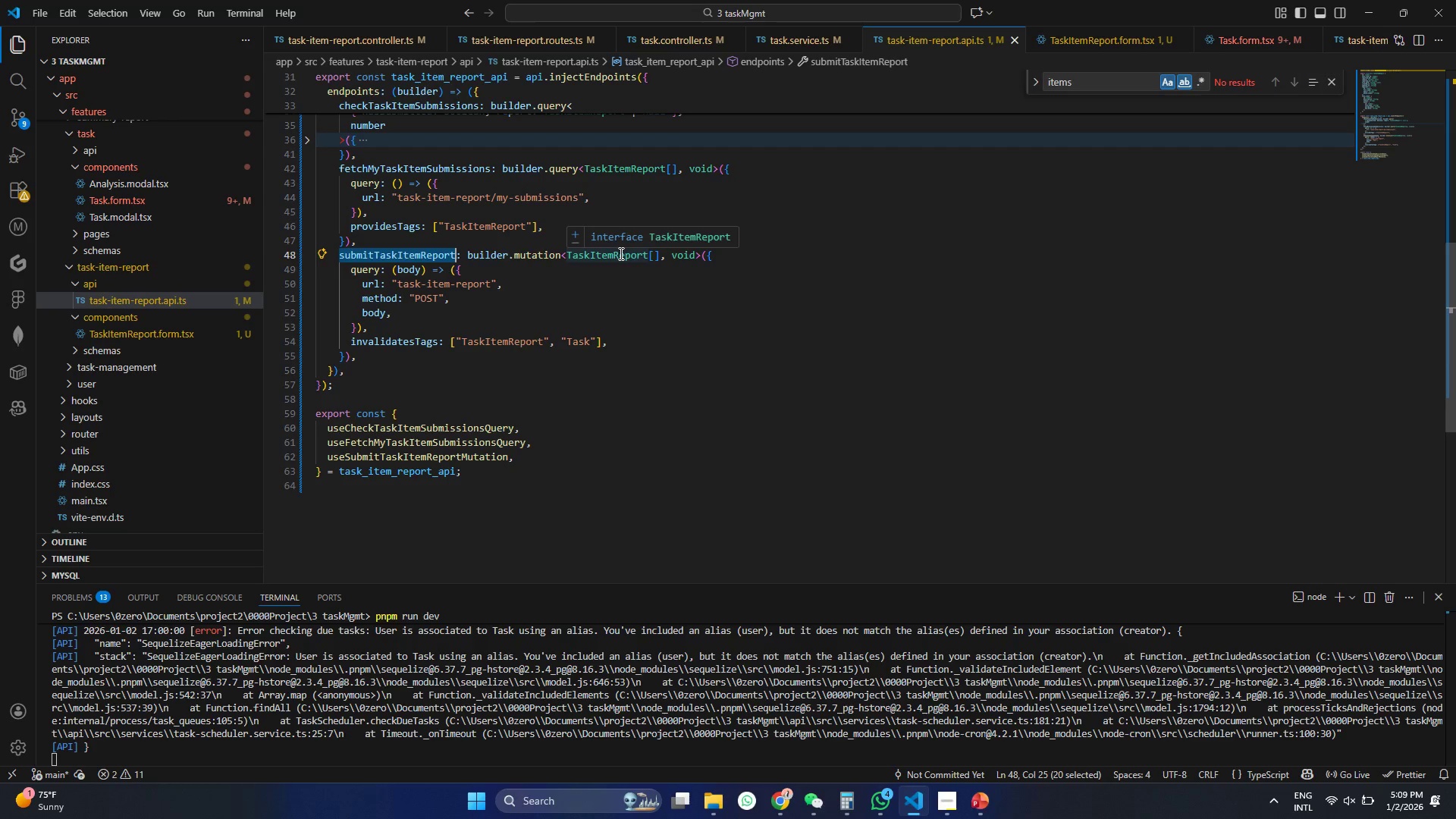 
double_click([620, 253])
 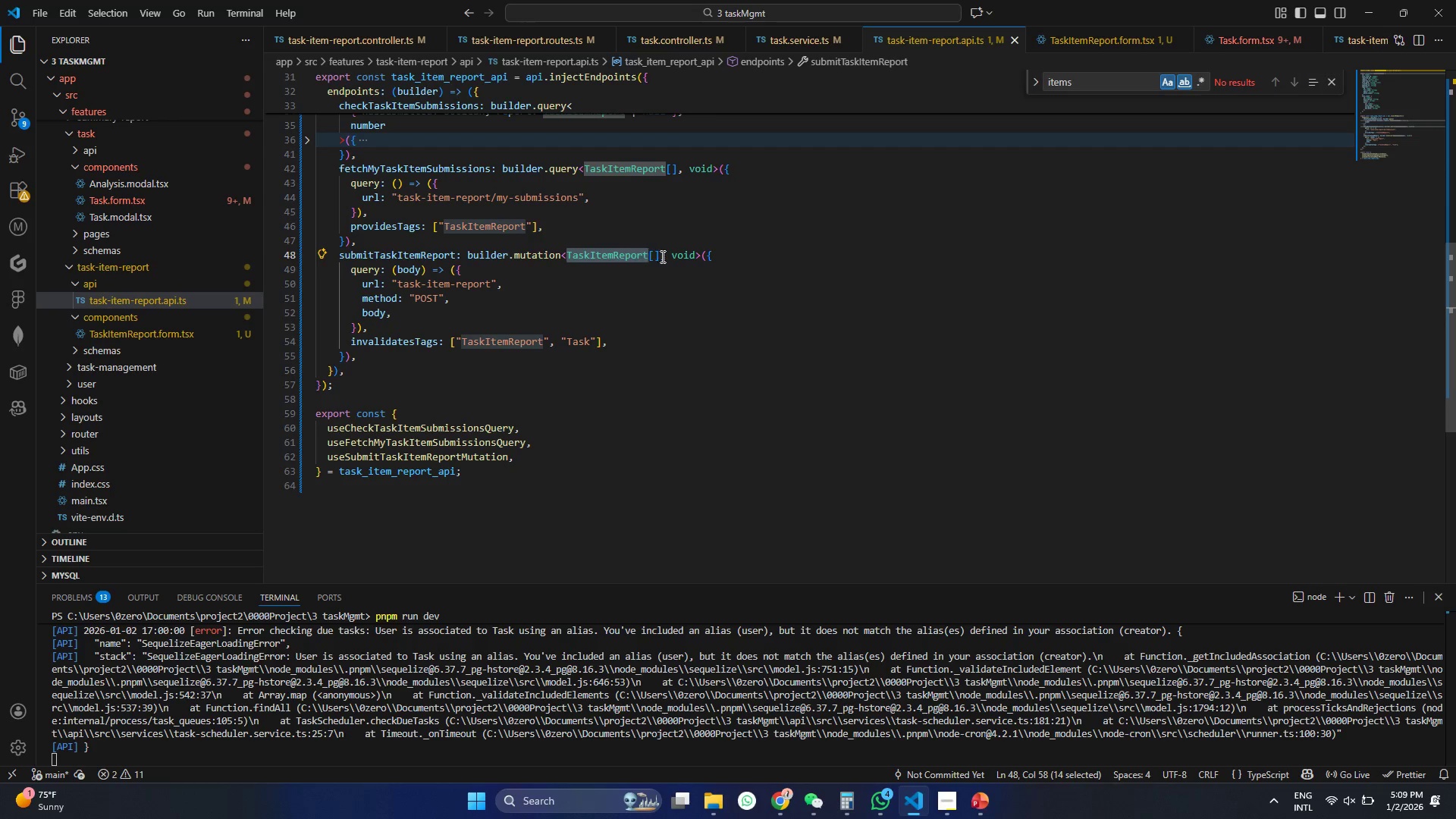 
left_click([661, 256])
 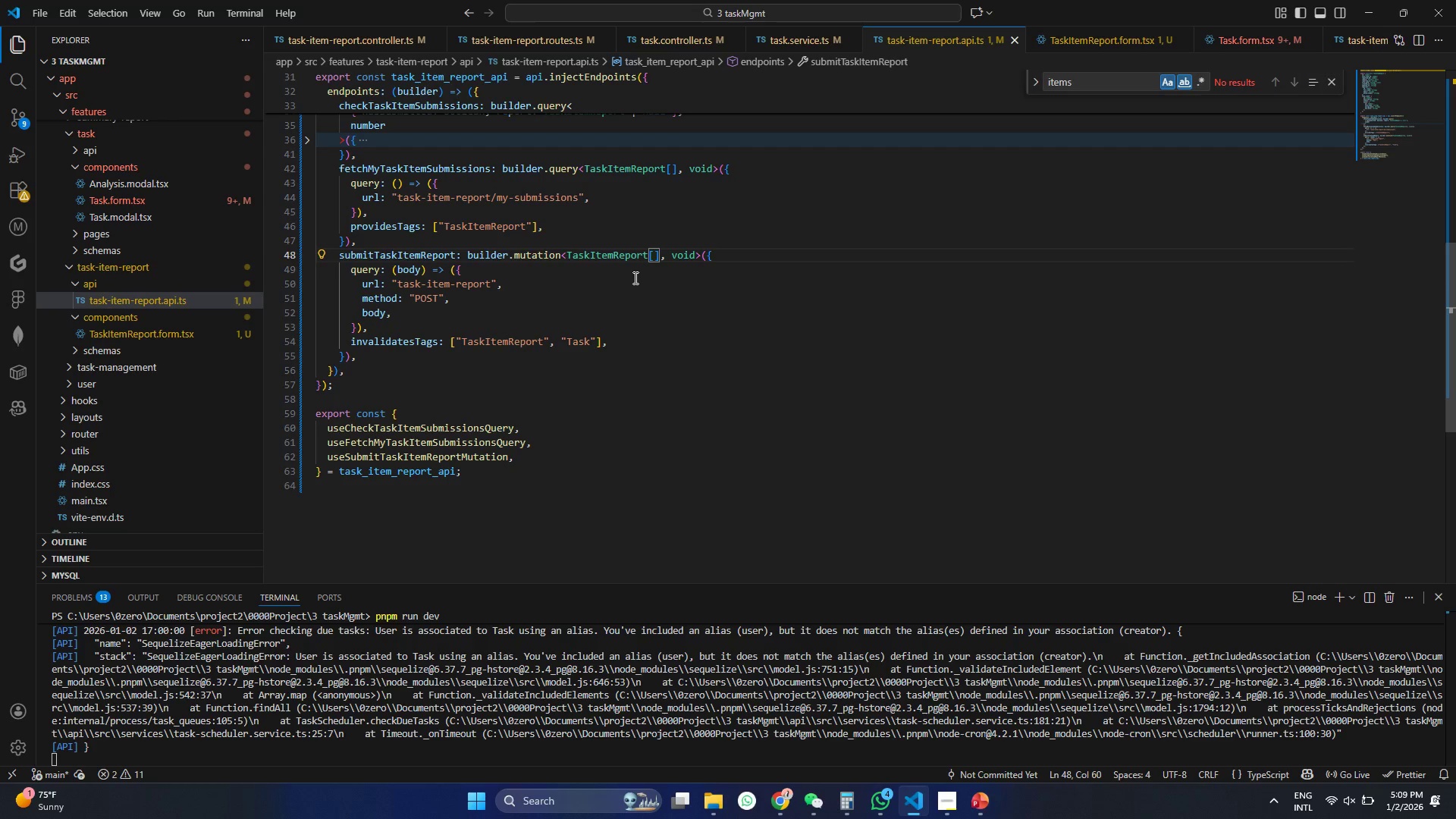 
key(Backspace)
 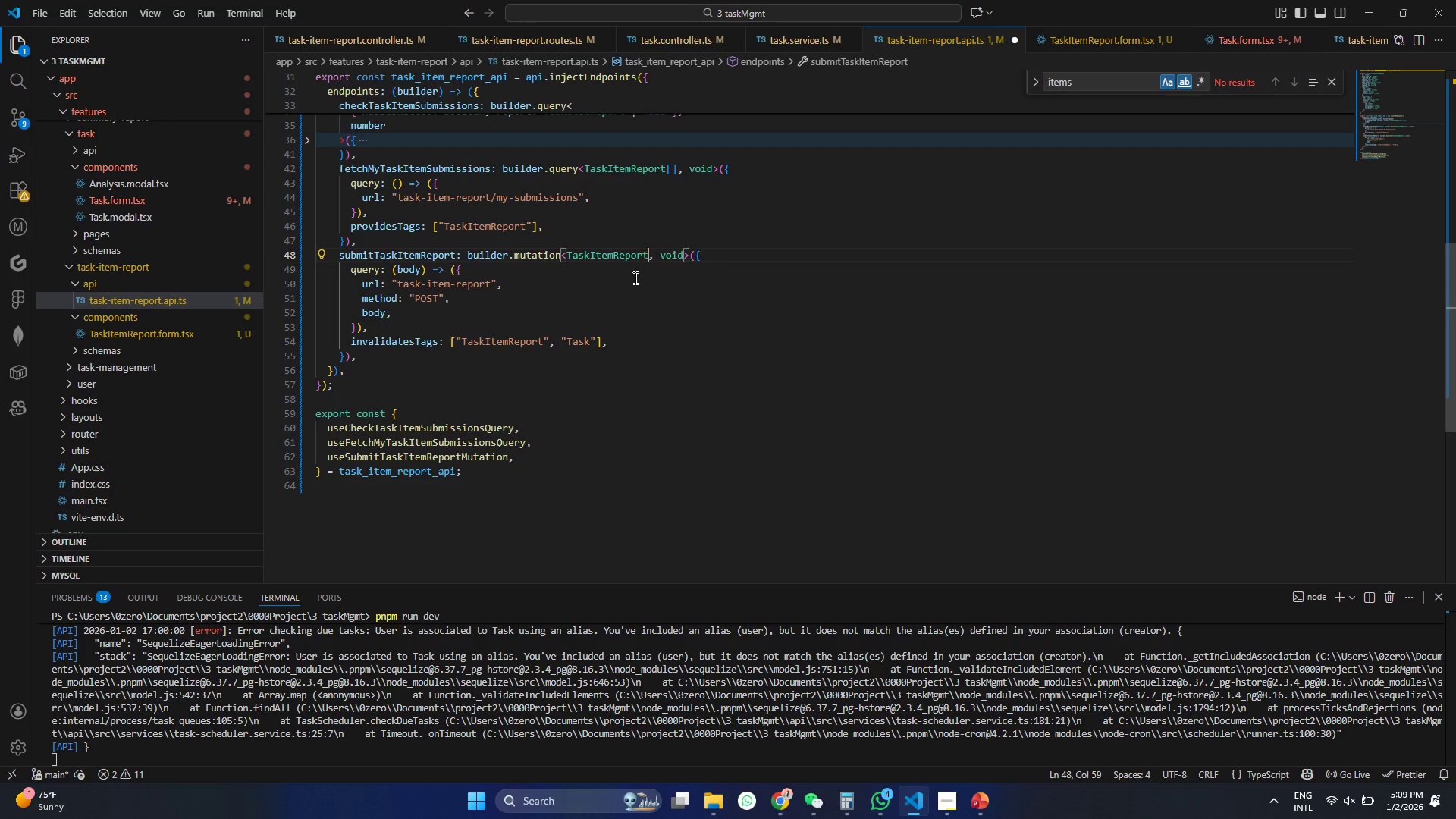 
key(Backspace)
 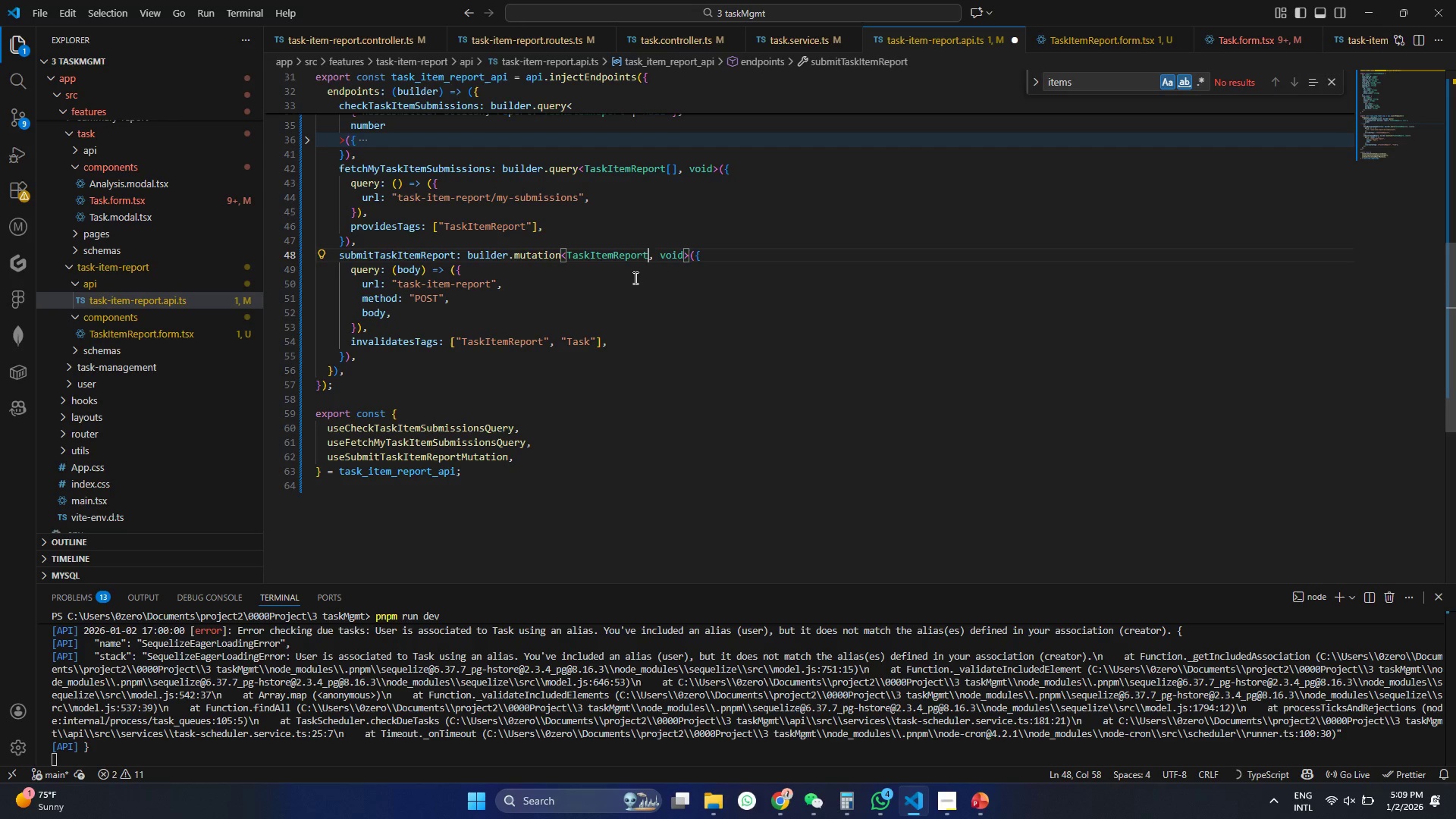 
key(ArrowRight)
 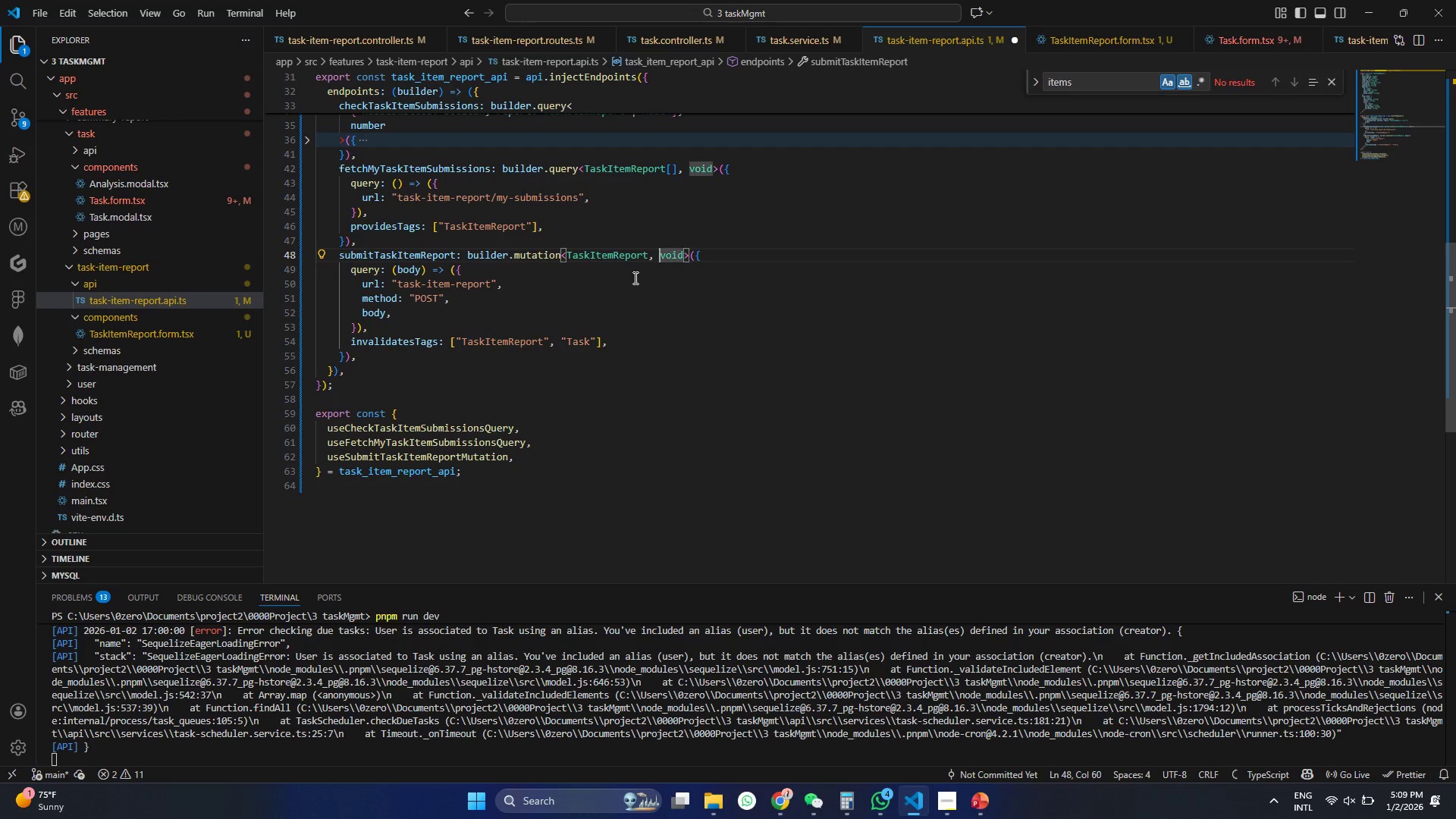 
key(ArrowRight)
 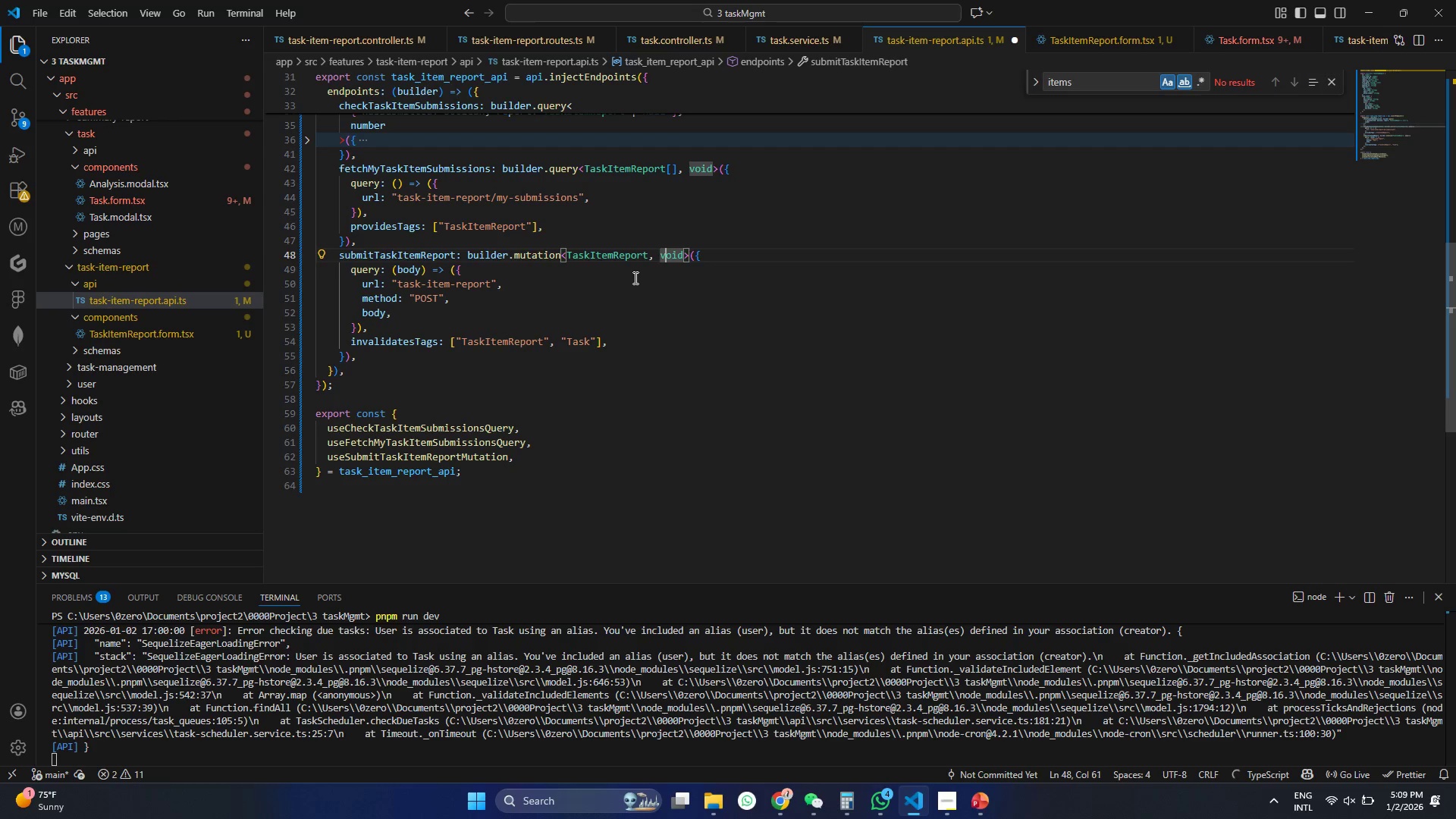 
key(ArrowRight)
 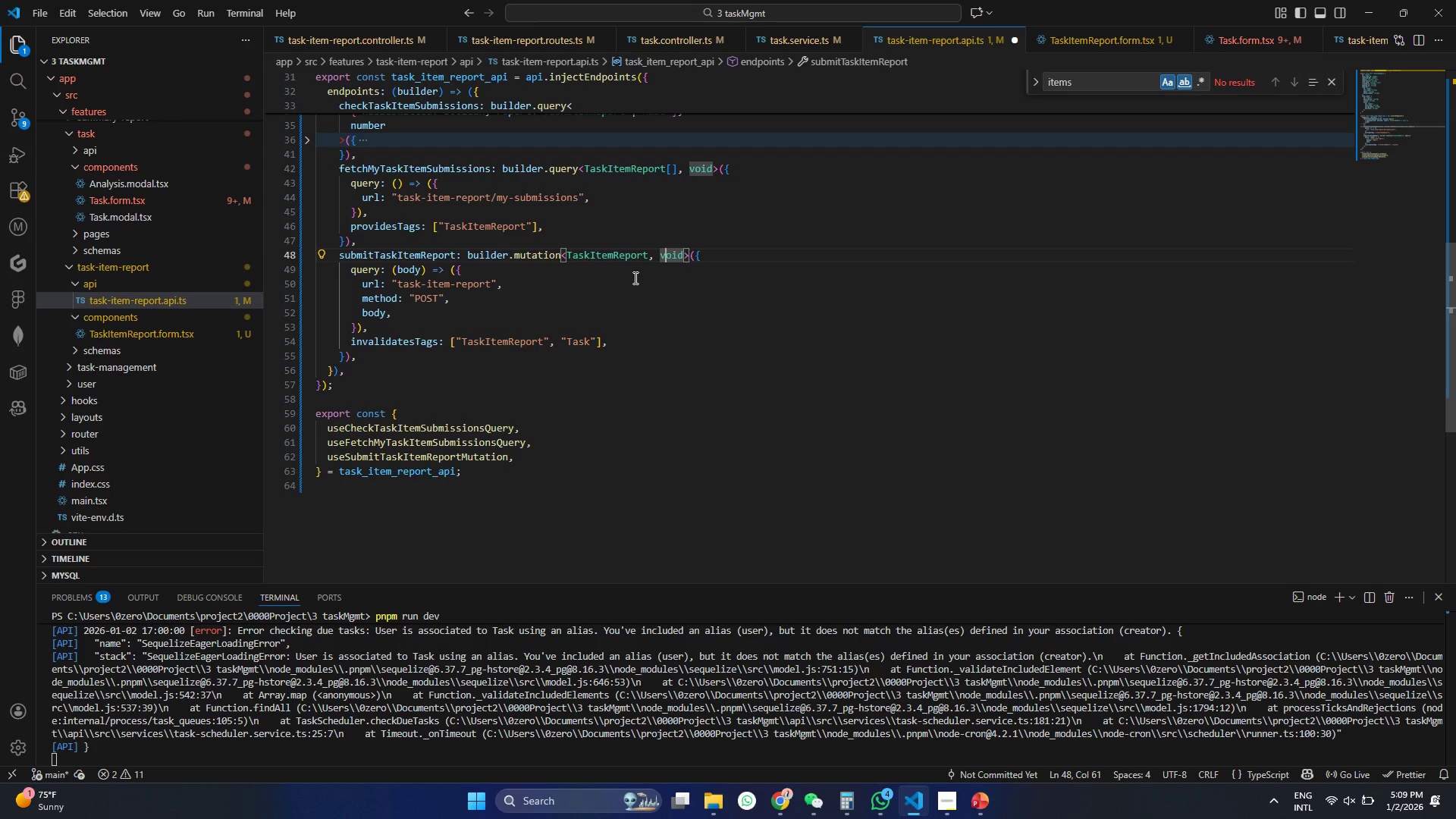 
key(ArrowRight)
 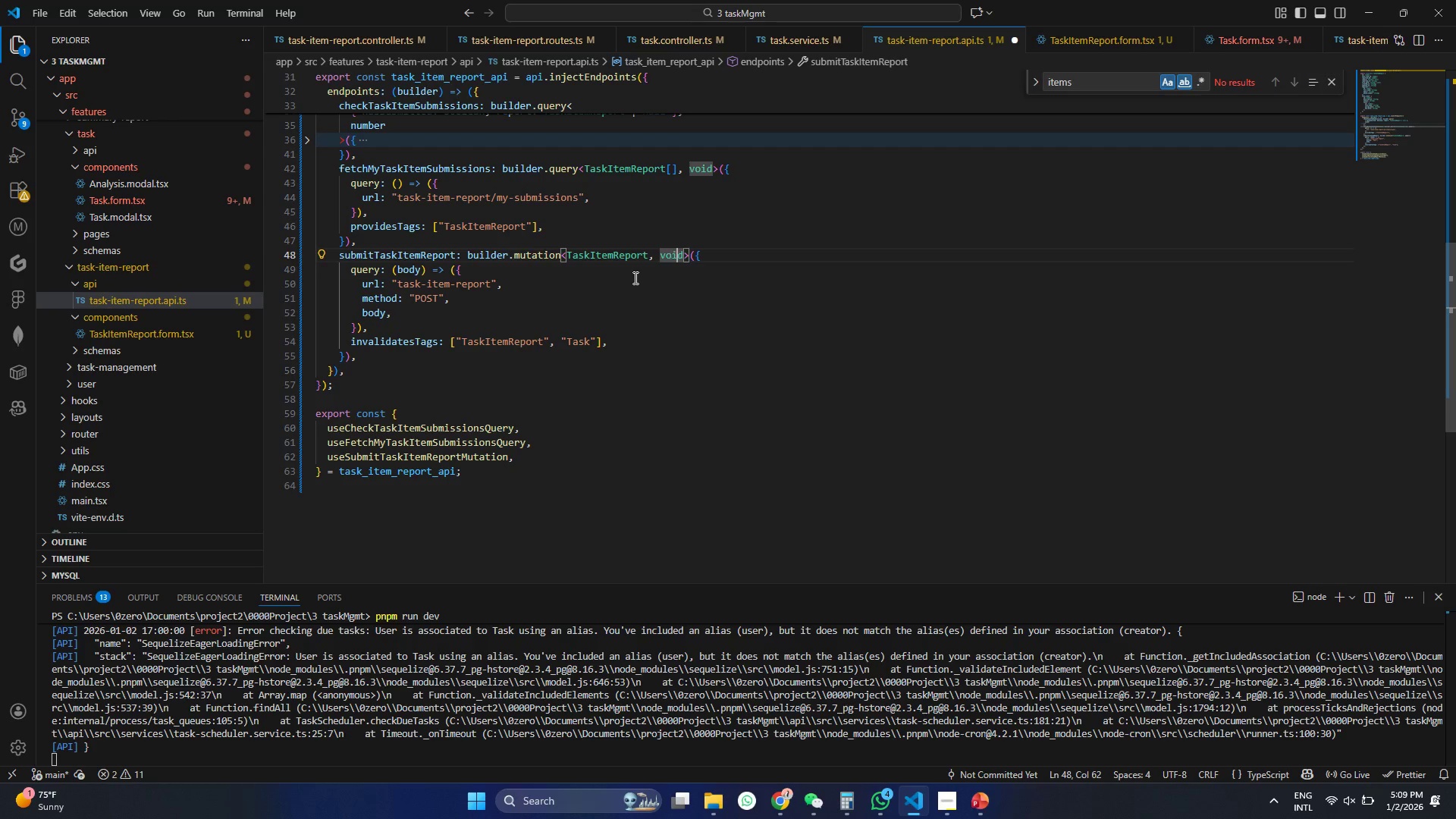 
key(ArrowRight)
 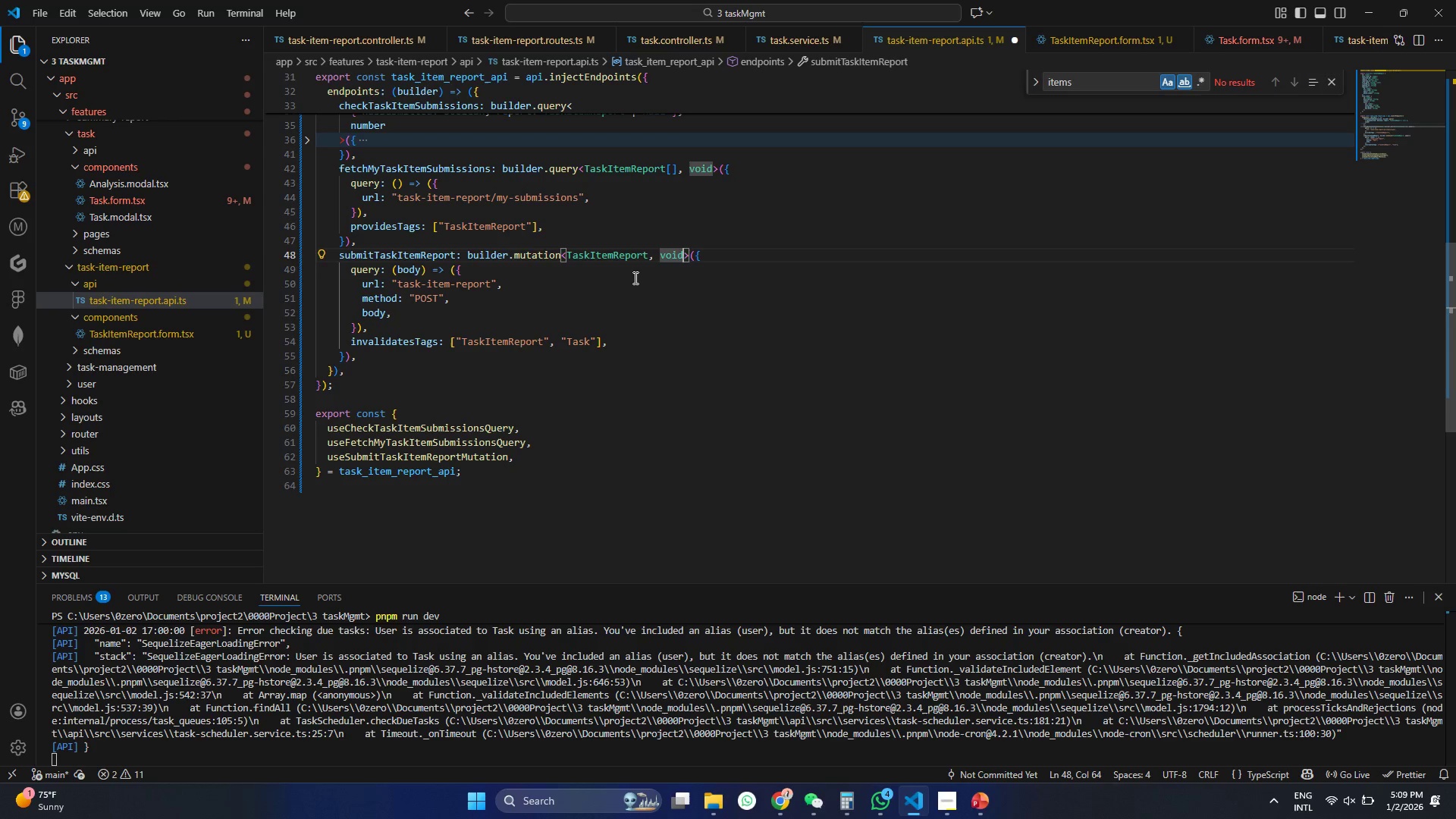 
key(ArrowRight)
 